 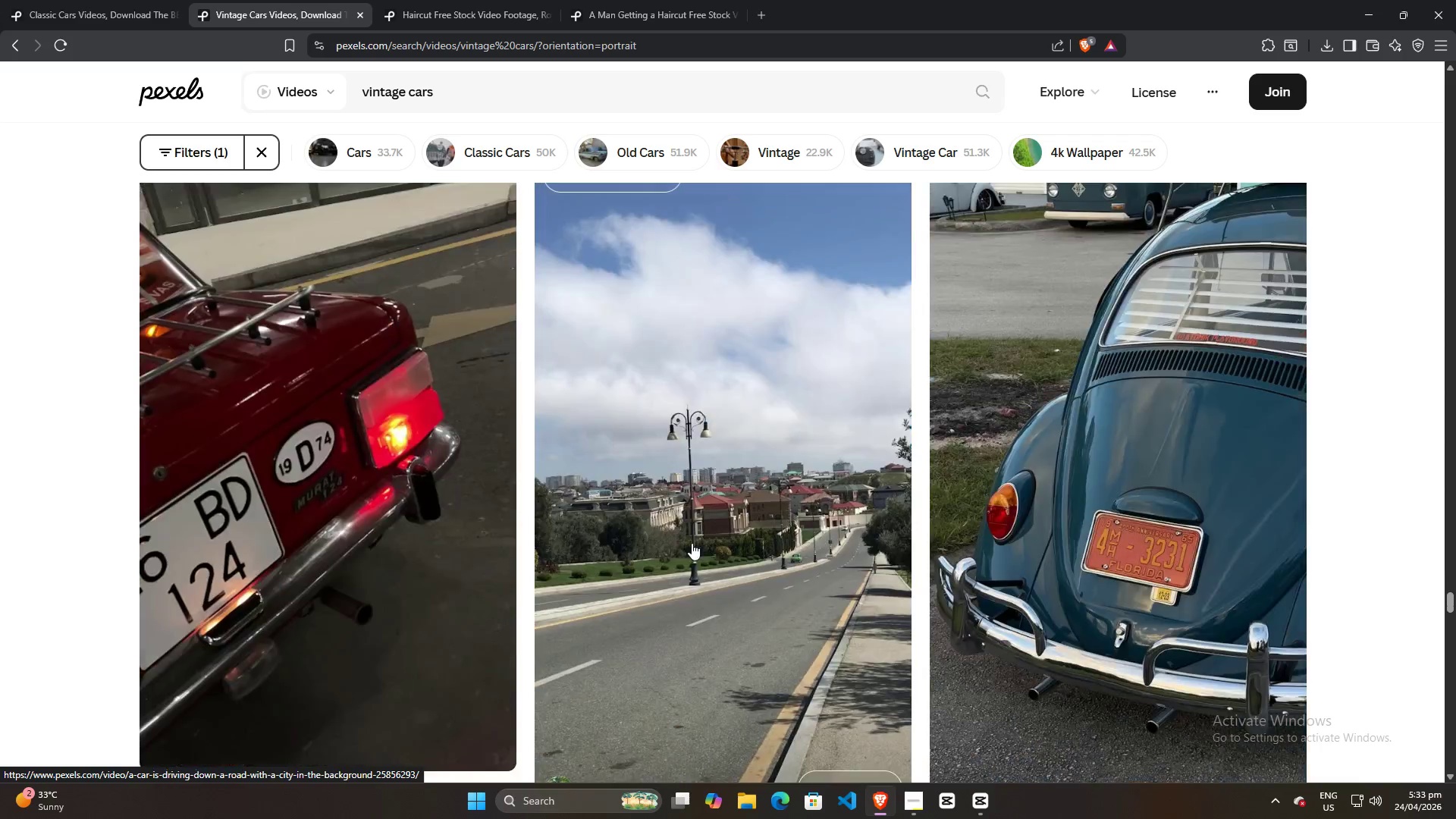 
scroll: coordinate [675, 521], scroll_direction: down, amount: 72.0
 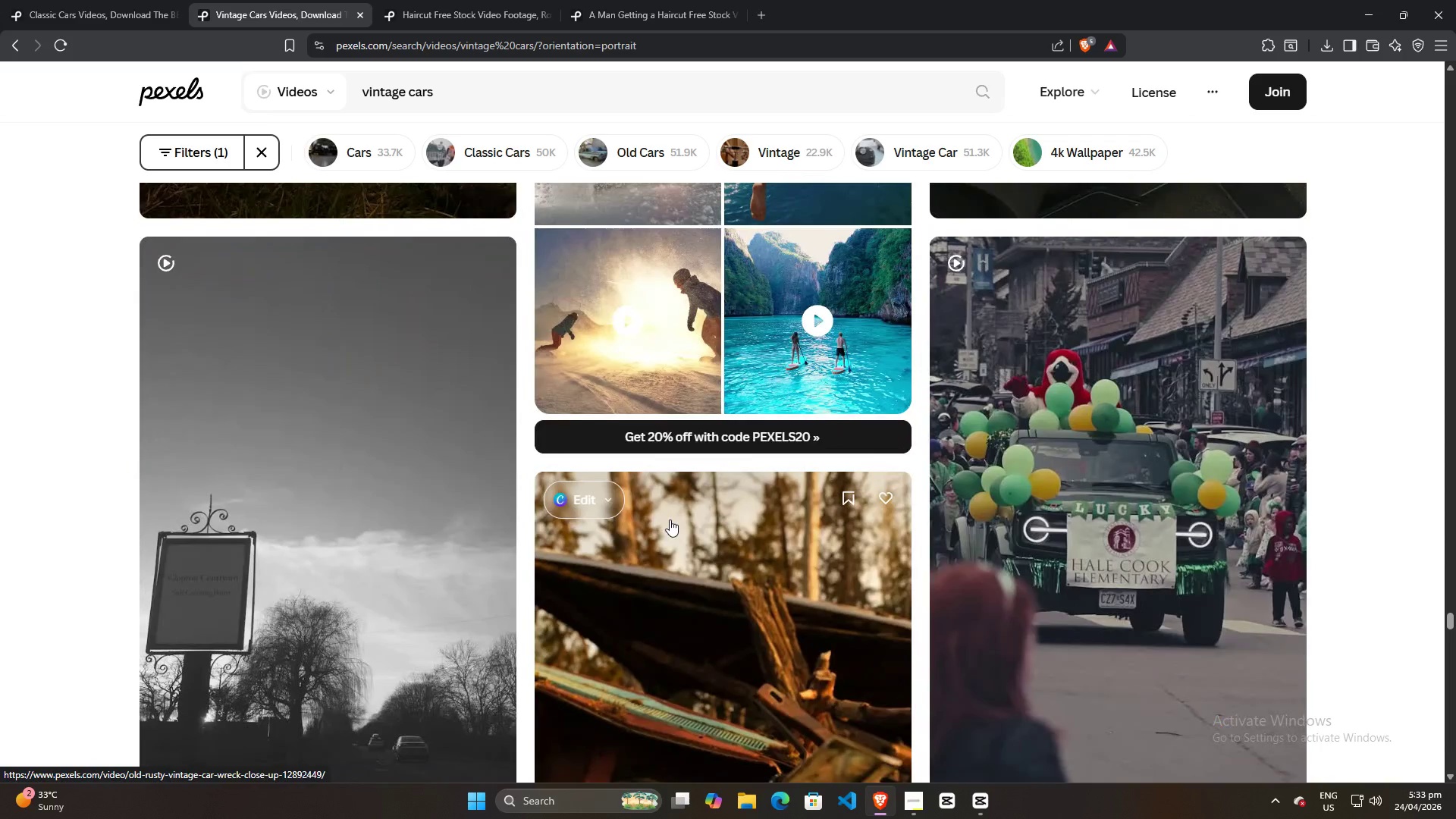 
scroll: coordinate [670, 519], scroll_direction: up, amount: 8.0
 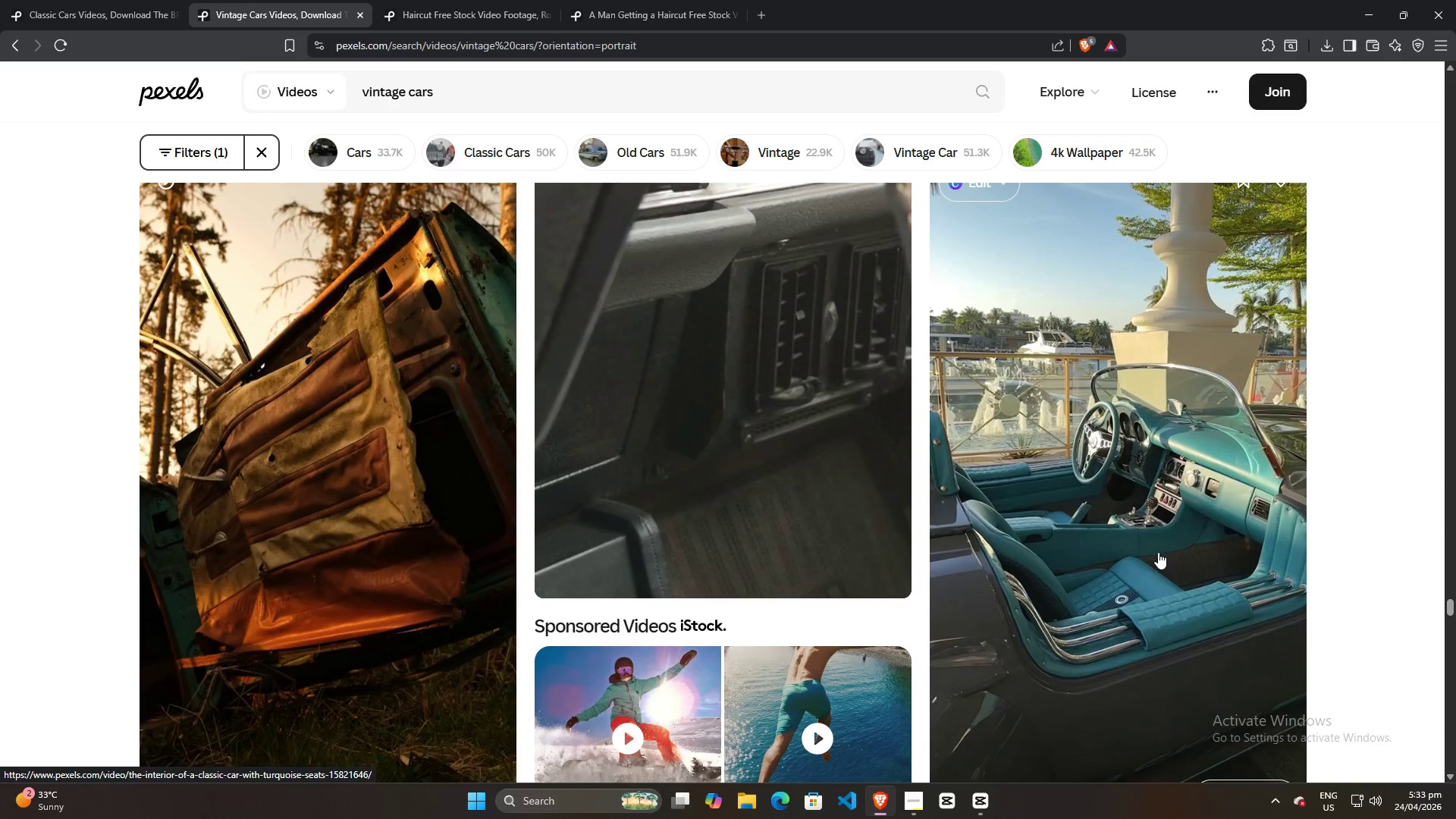 
scroll: coordinate [1077, 561], scroll_direction: down, amount: 23.0
 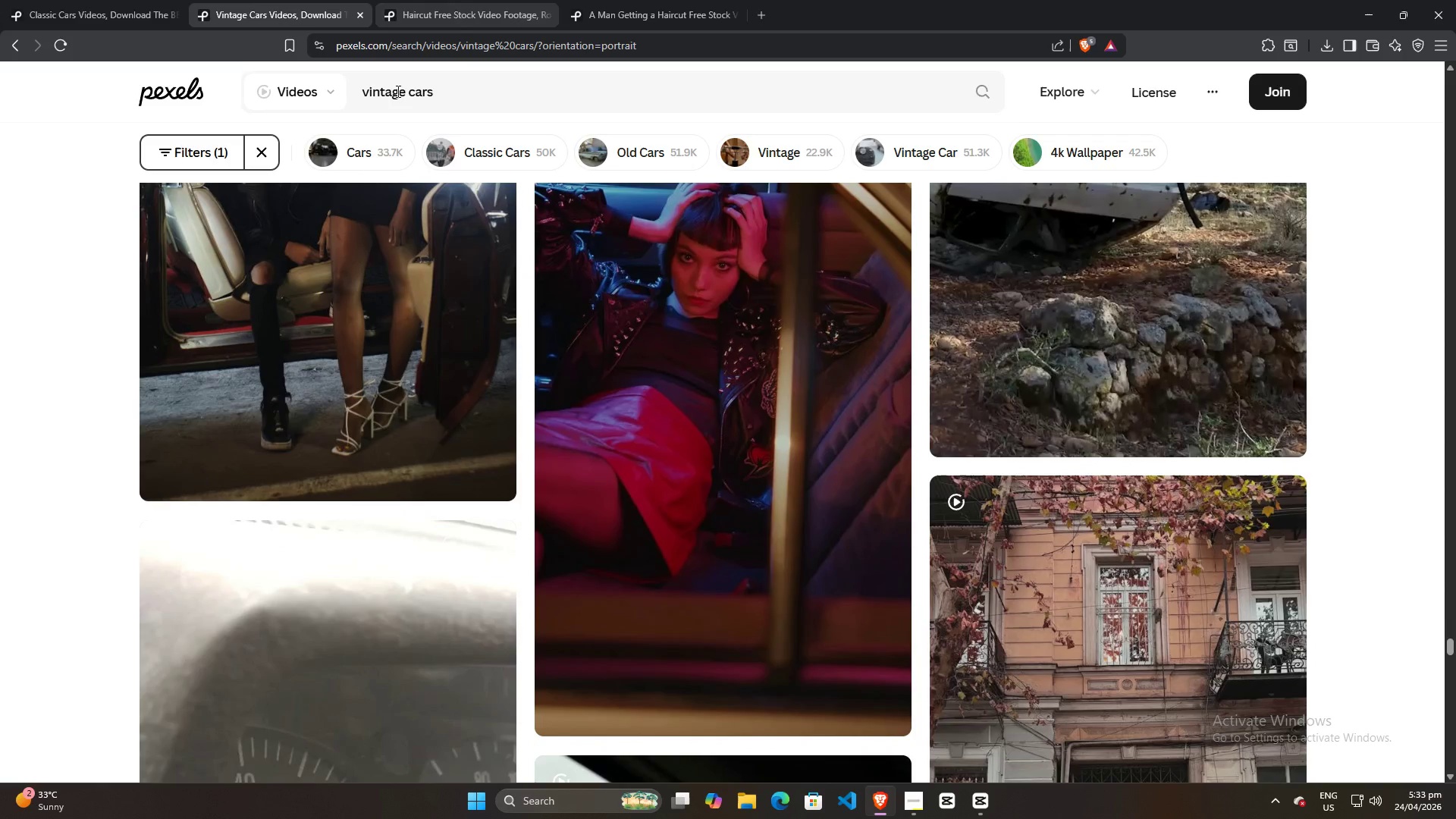 
left_click([457, 95])
 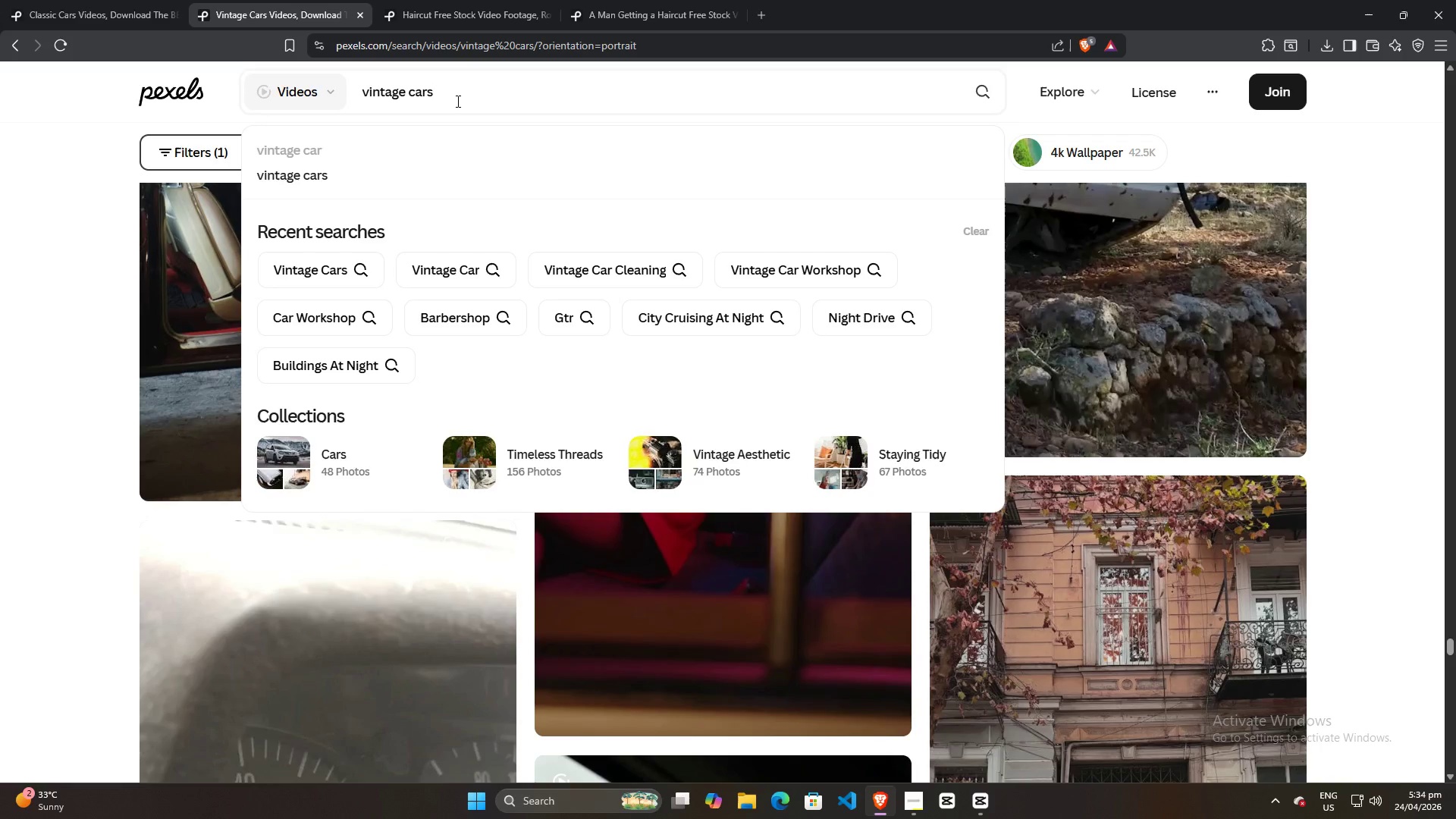 
key(Backspace)
 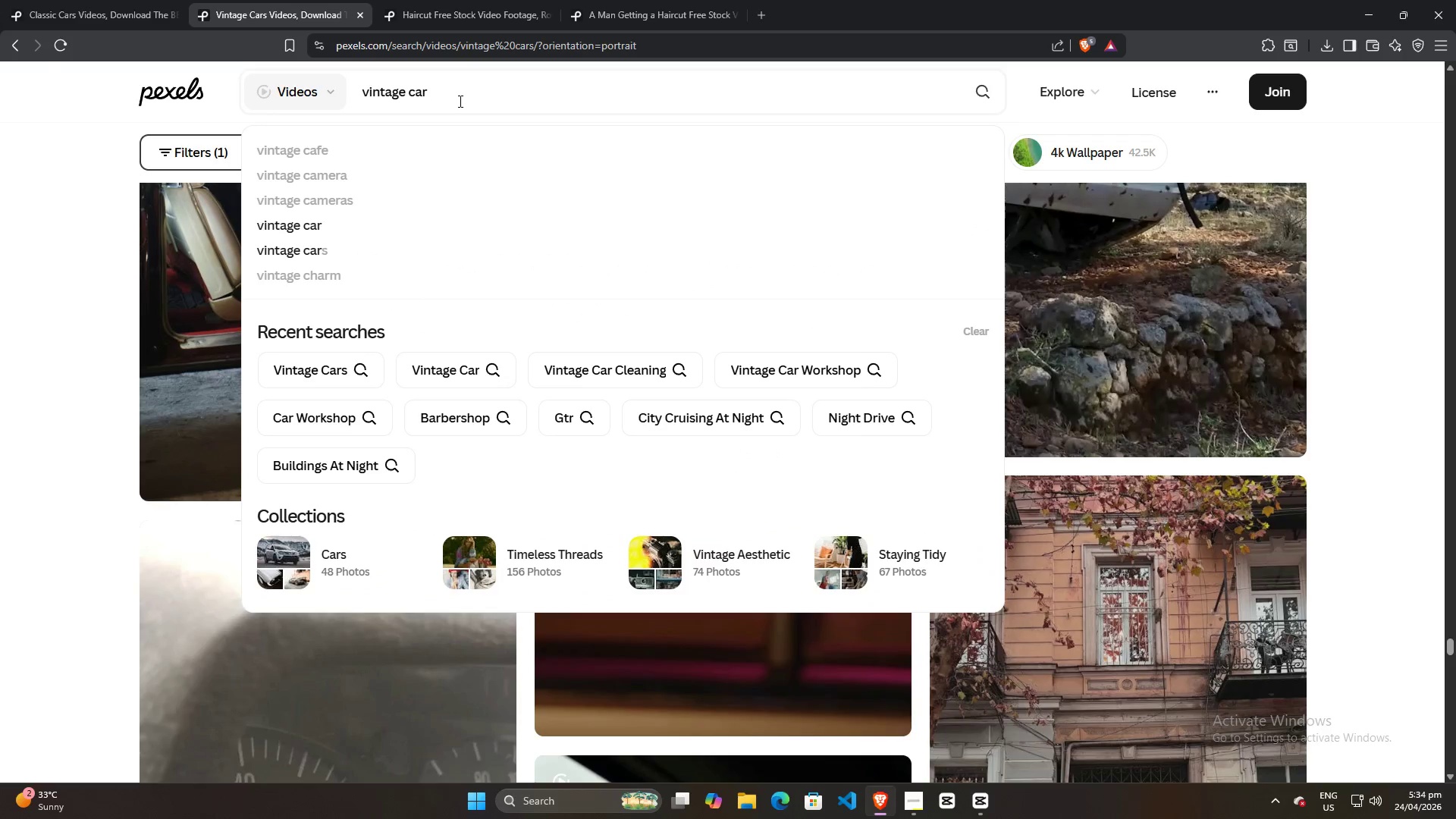 
key(Enter)
 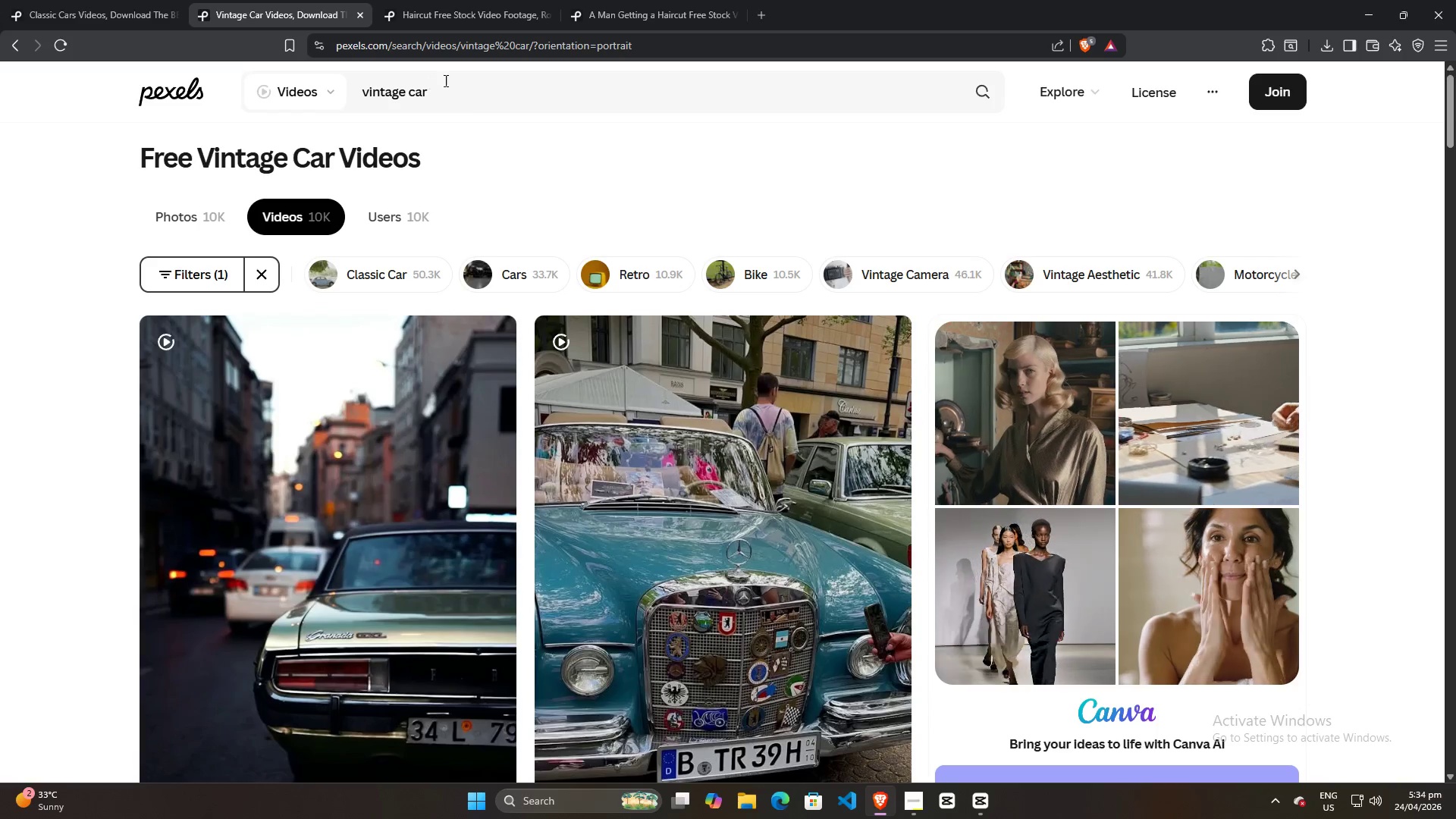 
scroll: coordinate [746, 706], scroll_direction: down, amount: 25.0
 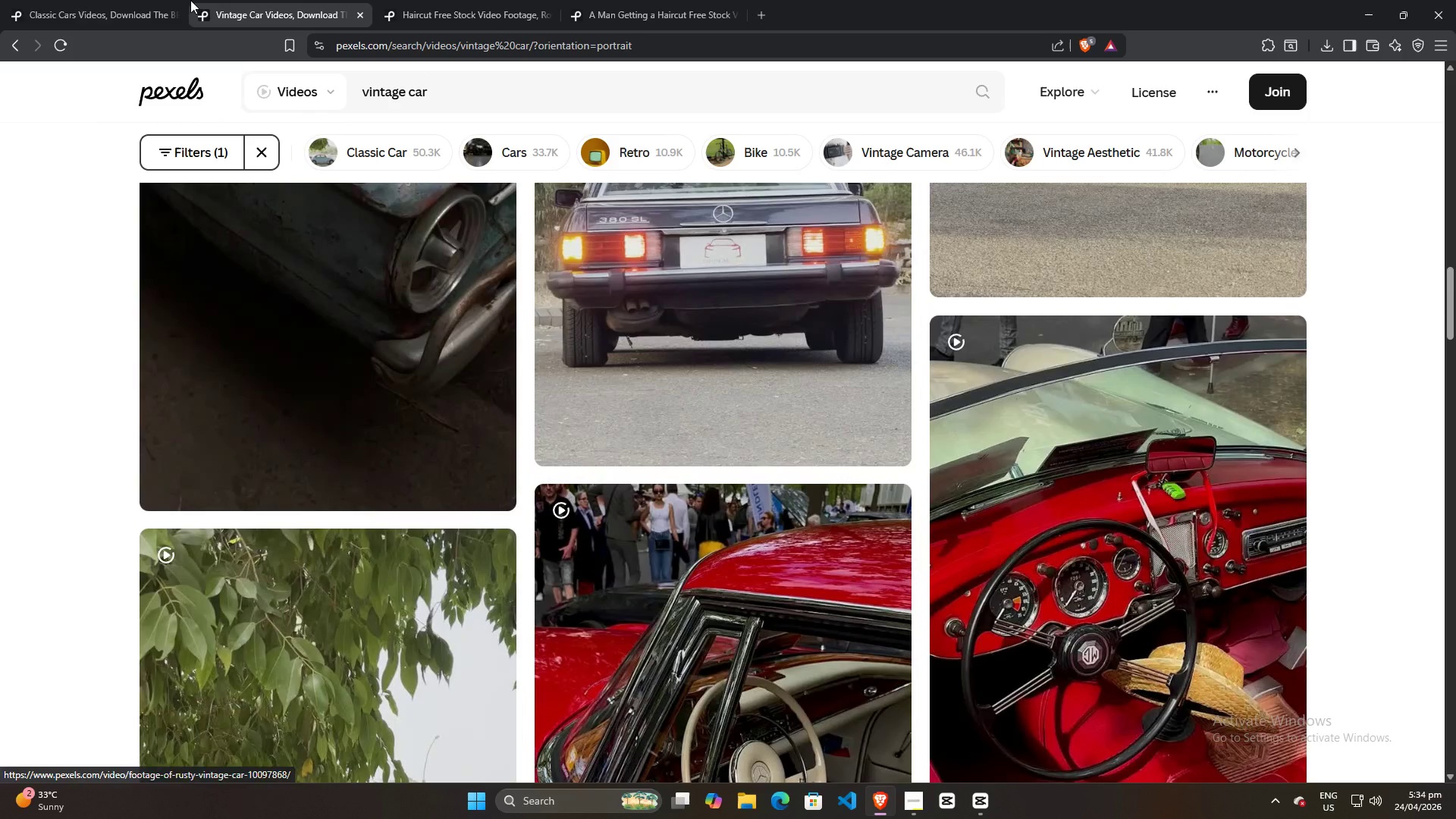 
left_click([103, 0])
 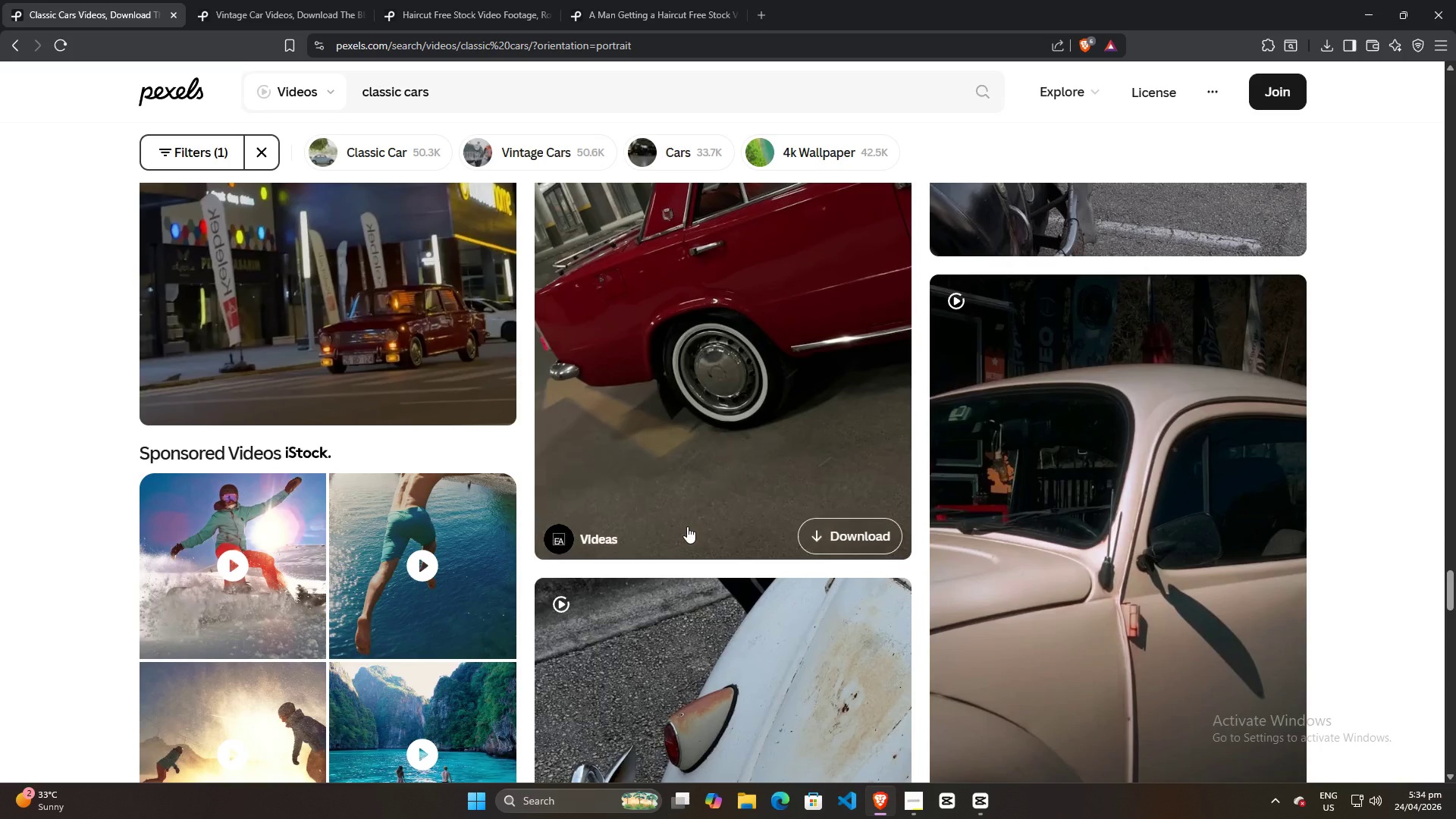 
scroll: coordinate [704, 551], scroll_direction: down, amount: 56.0
 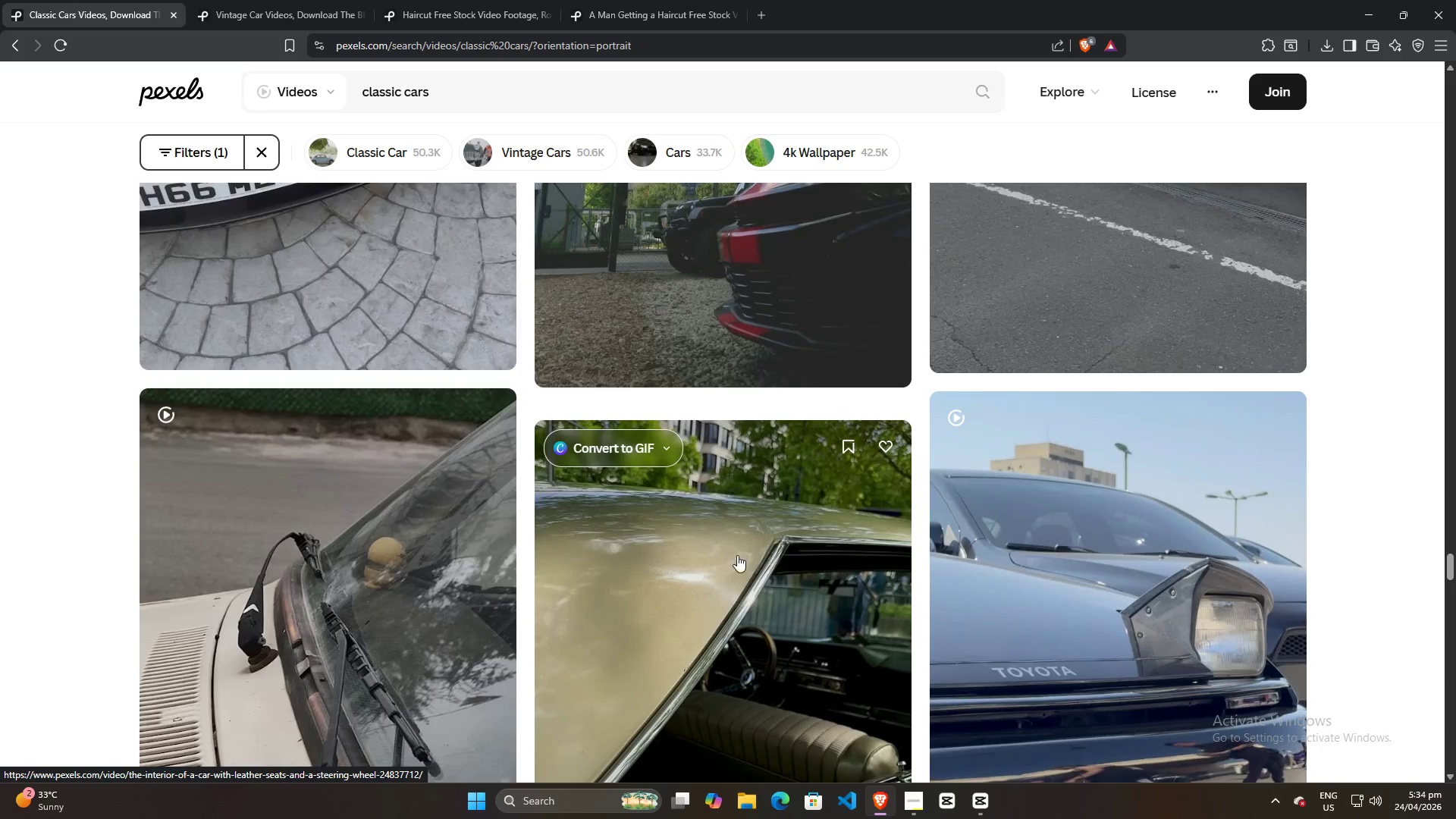 
scroll: coordinate [743, 556], scroll_direction: up, amount: 5.0
 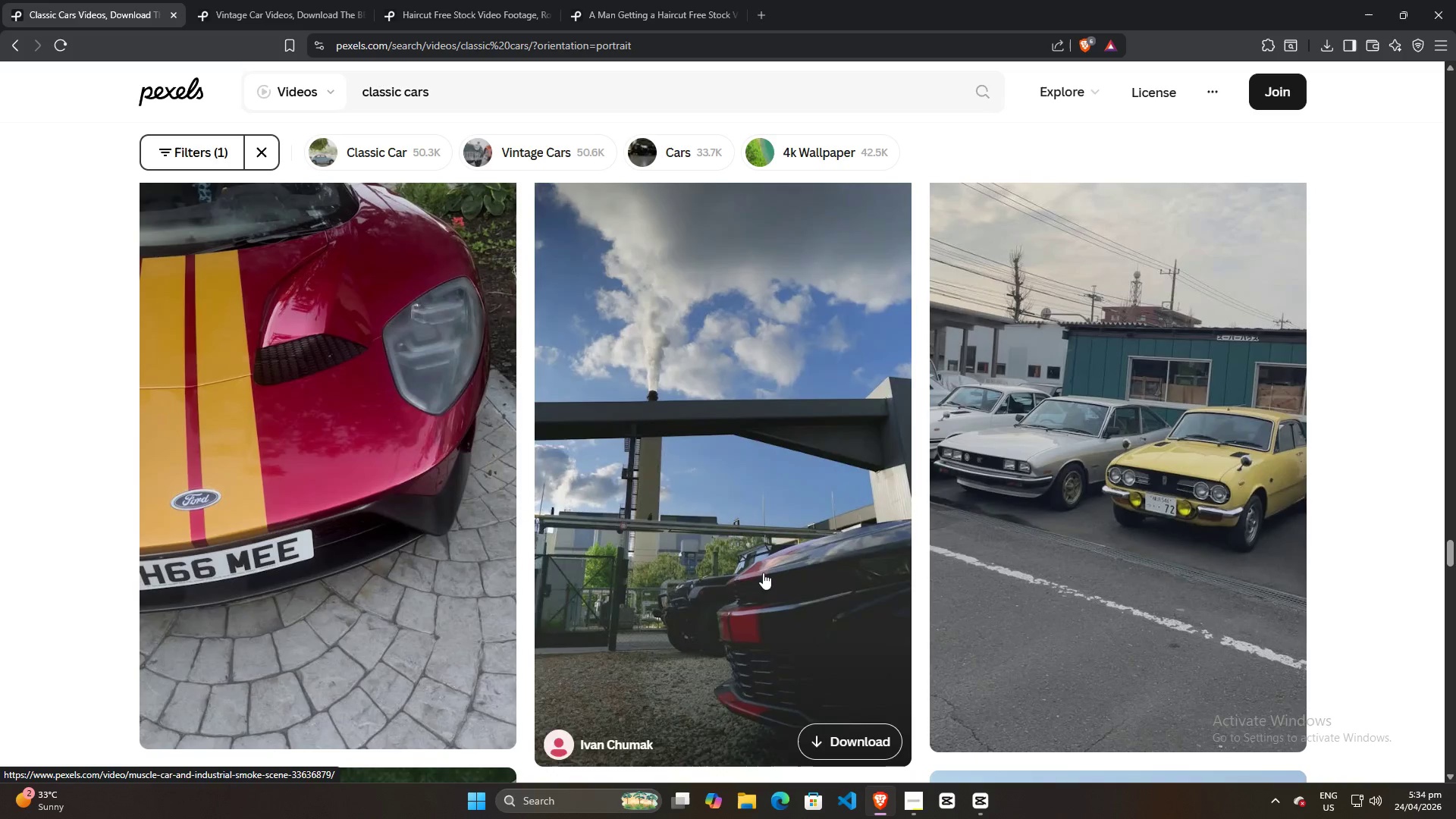 
scroll: coordinate [953, 588], scroll_direction: down, amount: 8.0
 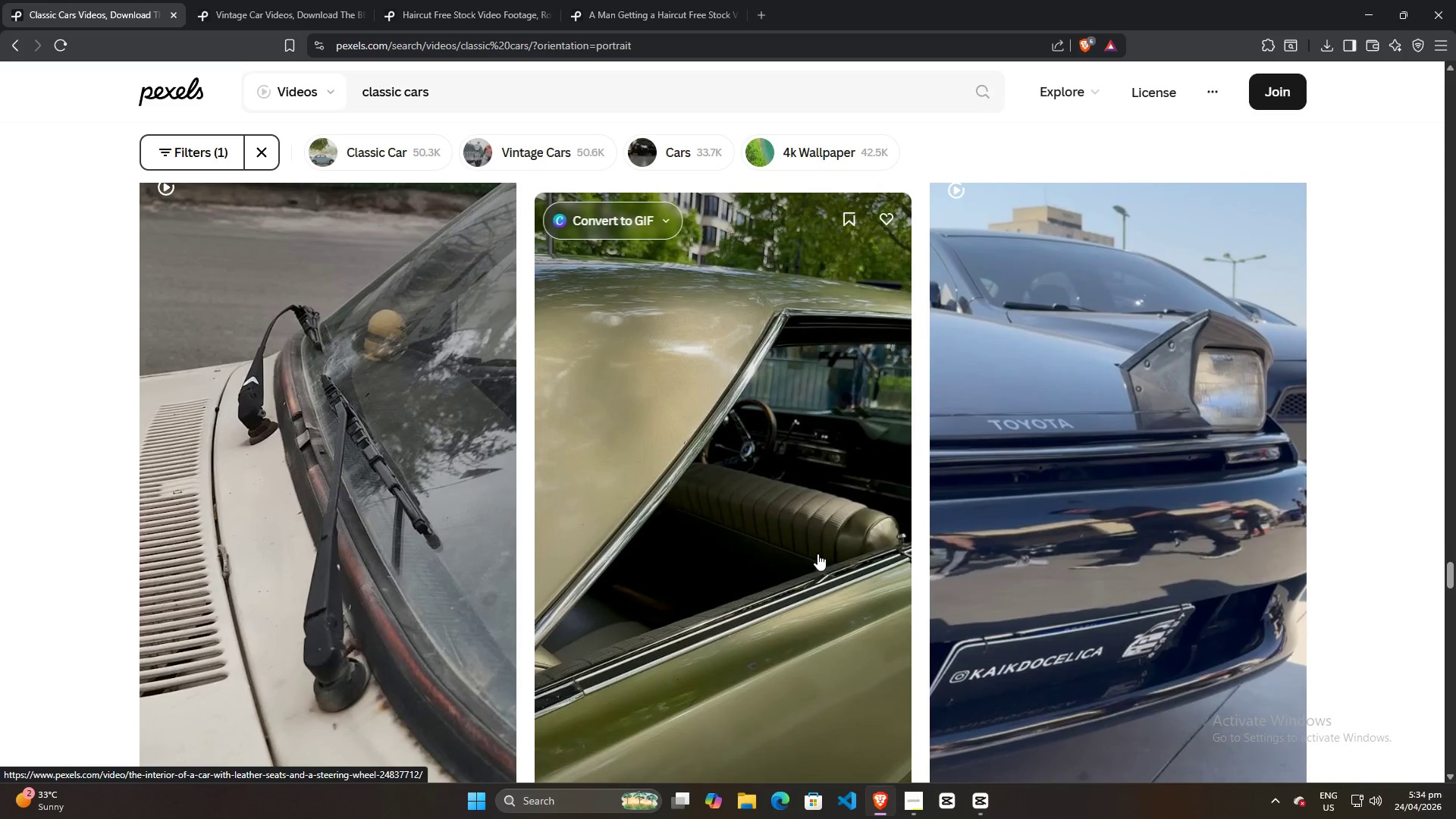 
left_click([775, 443])
 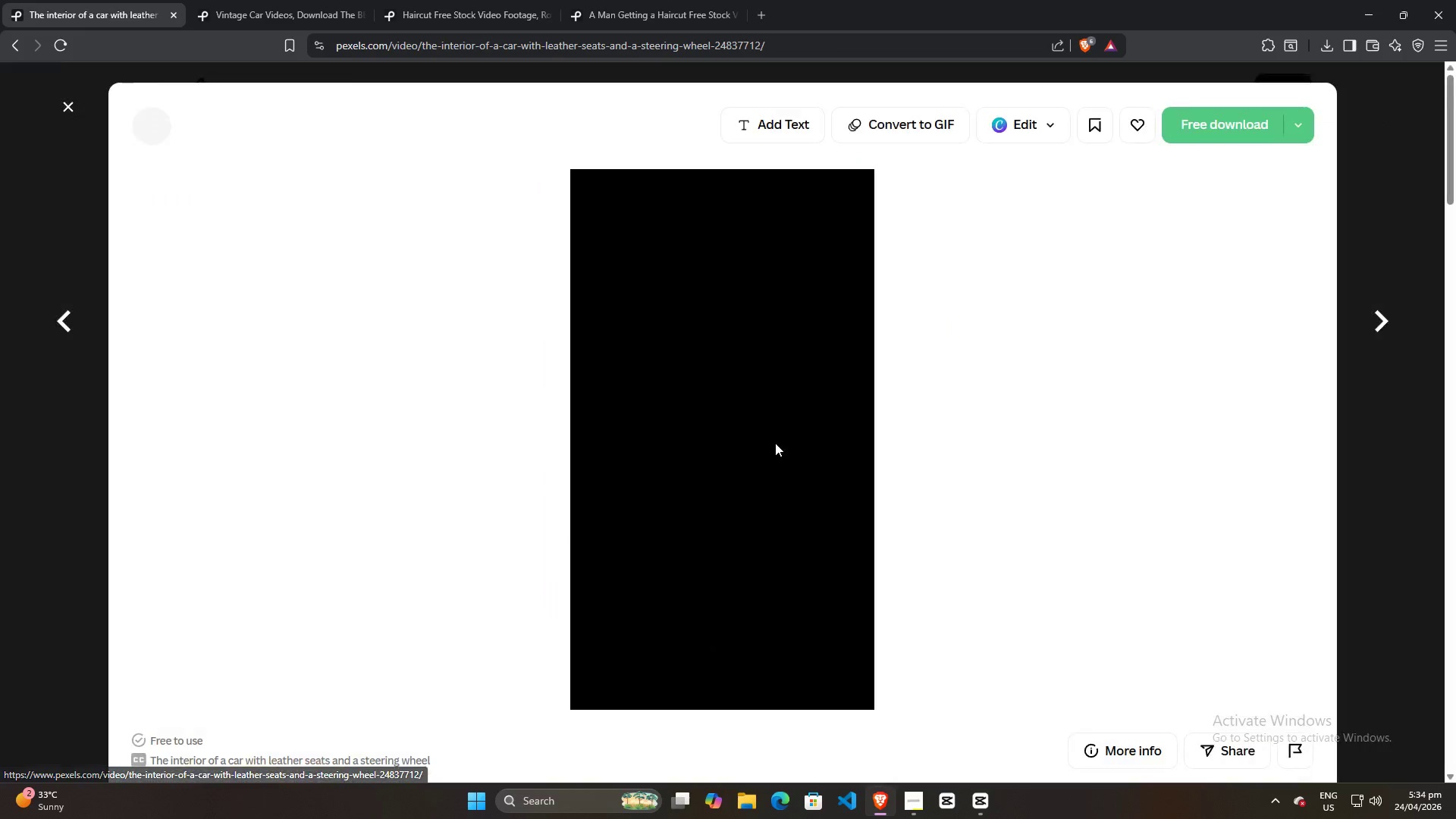 
scroll: coordinate [731, 642], scroll_direction: down, amount: 40.0
 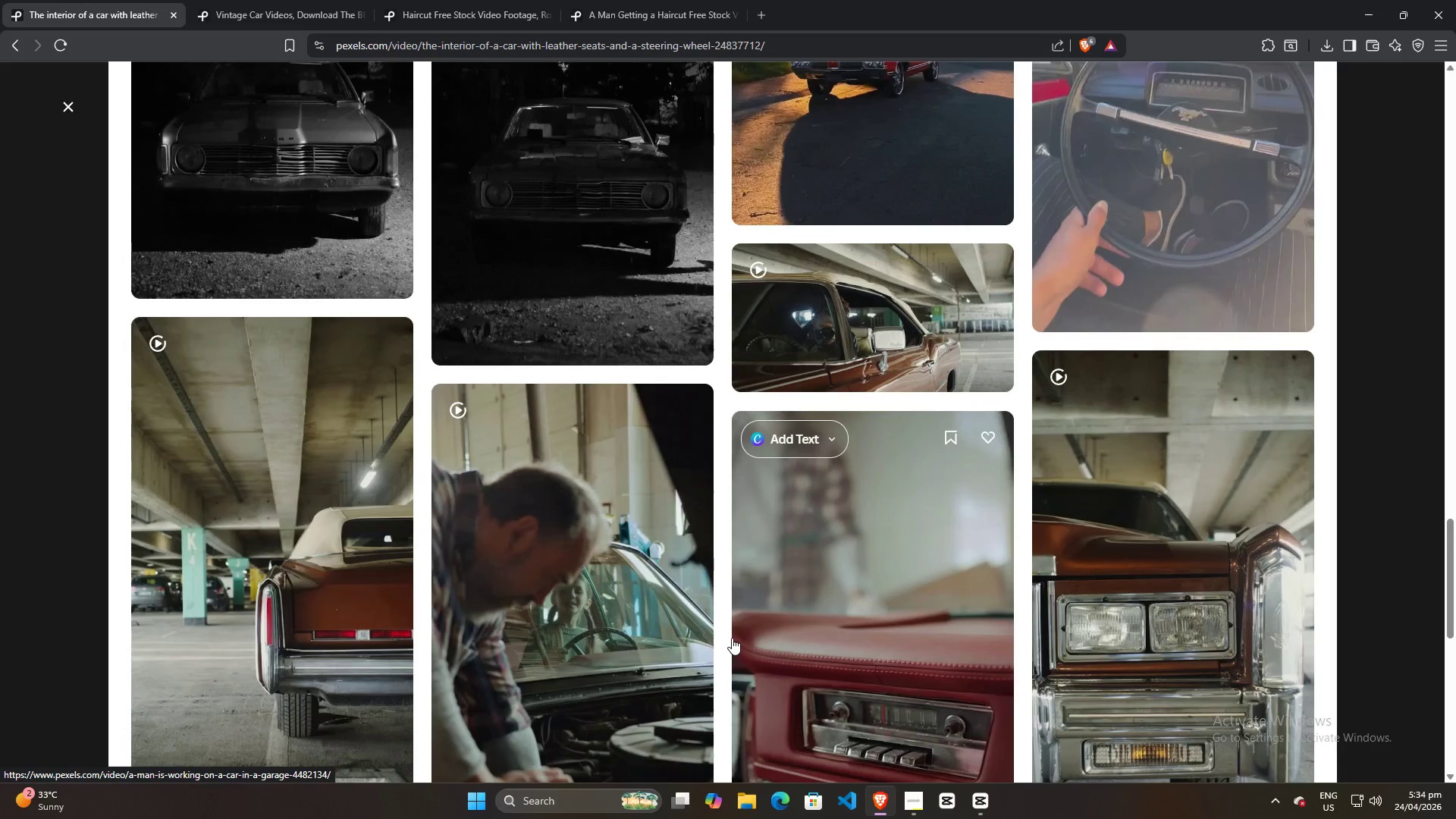 
scroll: coordinate [732, 637], scroll_direction: down, amount: 13.0
 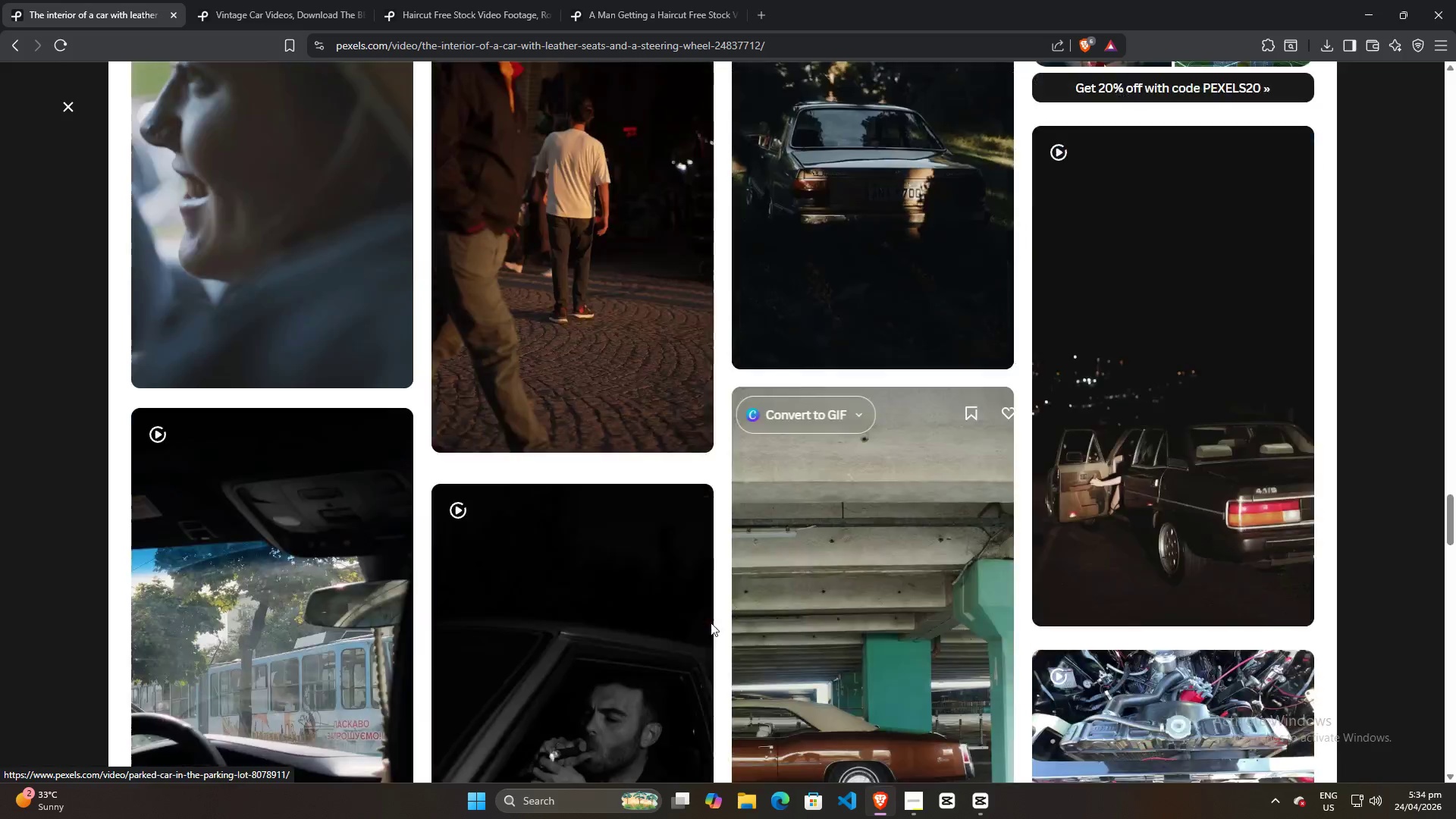 
left_click([68, 103])
 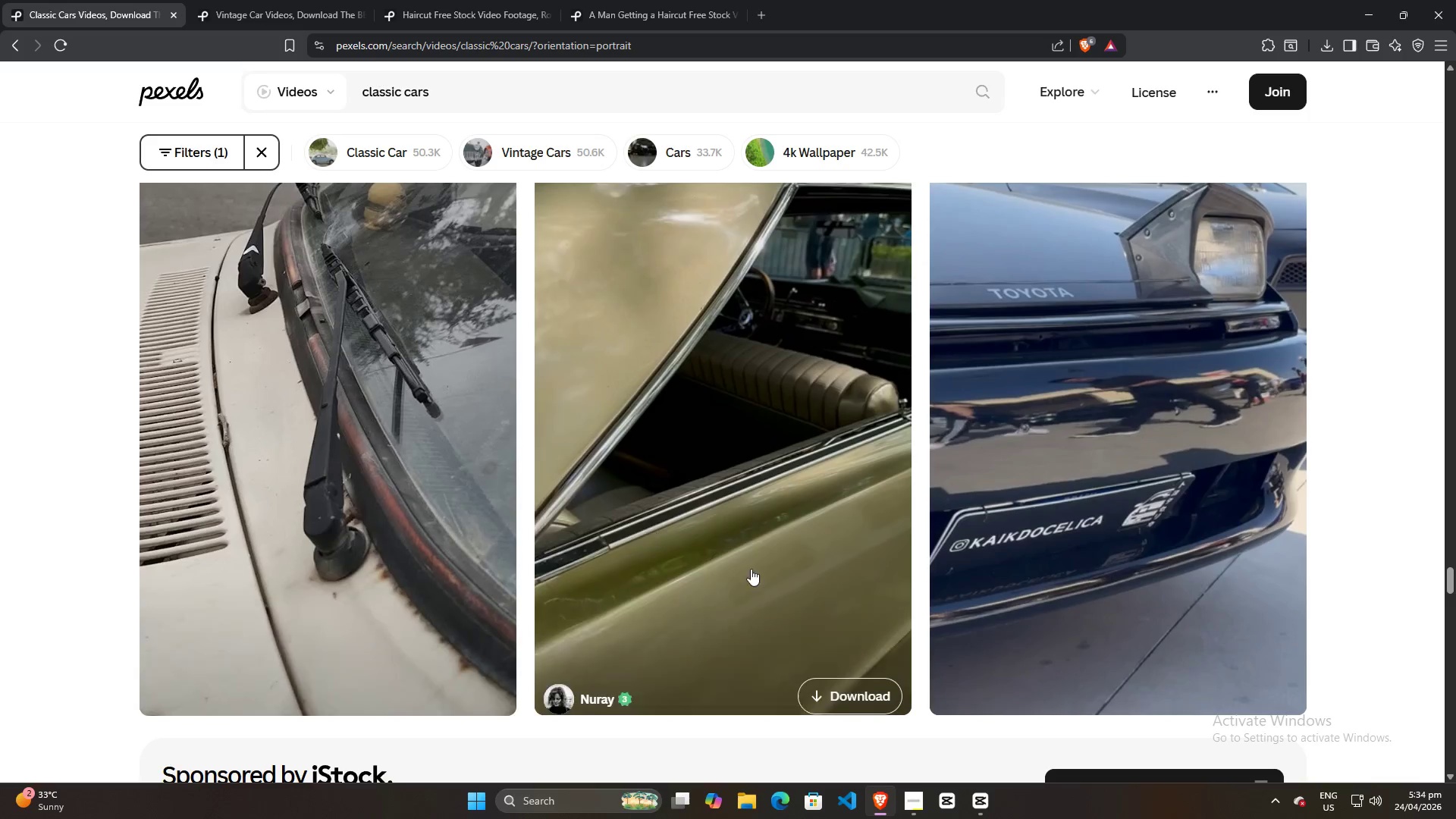 
scroll: coordinate [790, 560], scroll_direction: down, amount: 26.0
 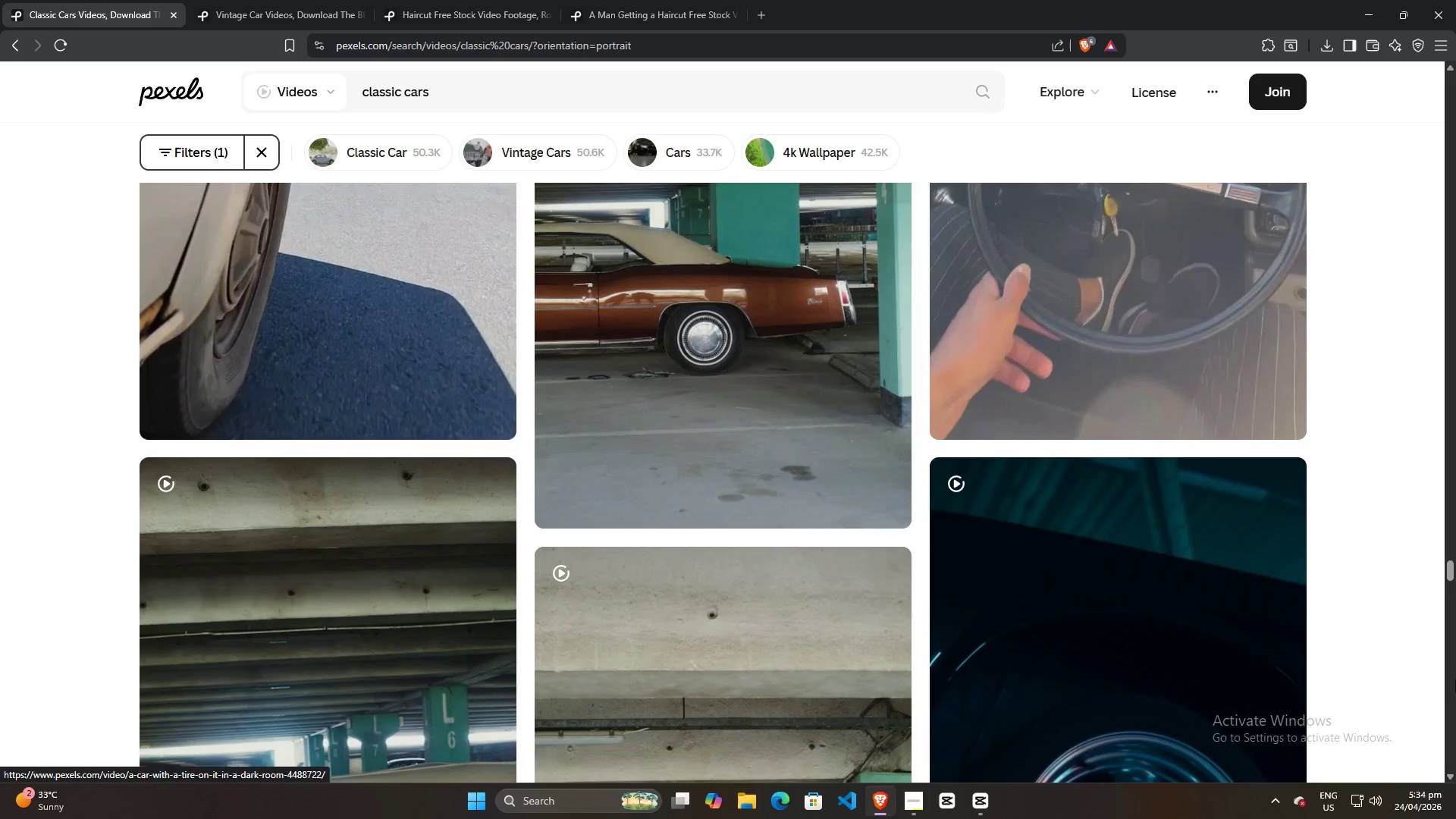 
left_click_drag(start_coordinate=[1449, 573], to_coordinate=[1428, 131])
 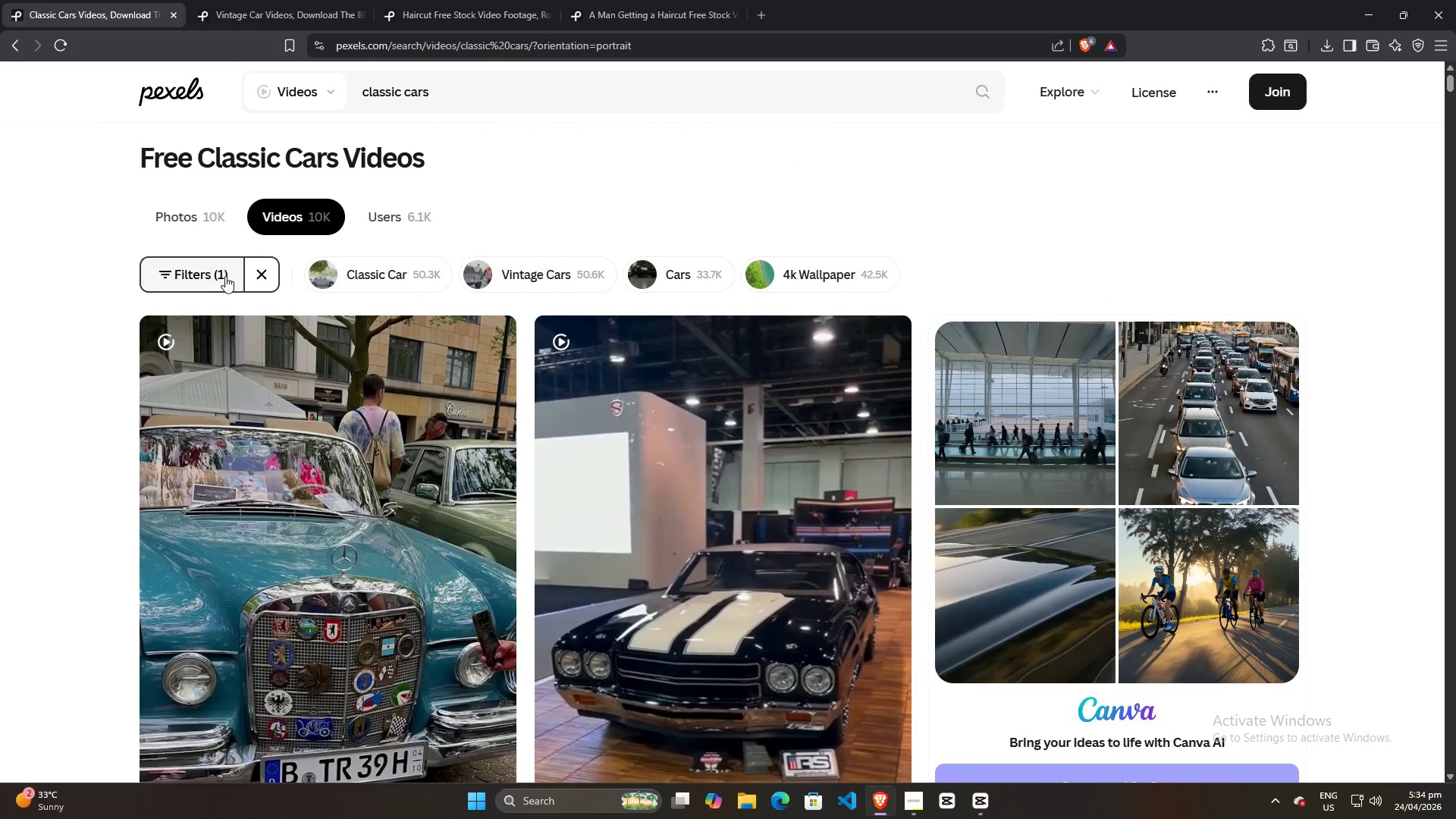 
left_click([269, 274])
 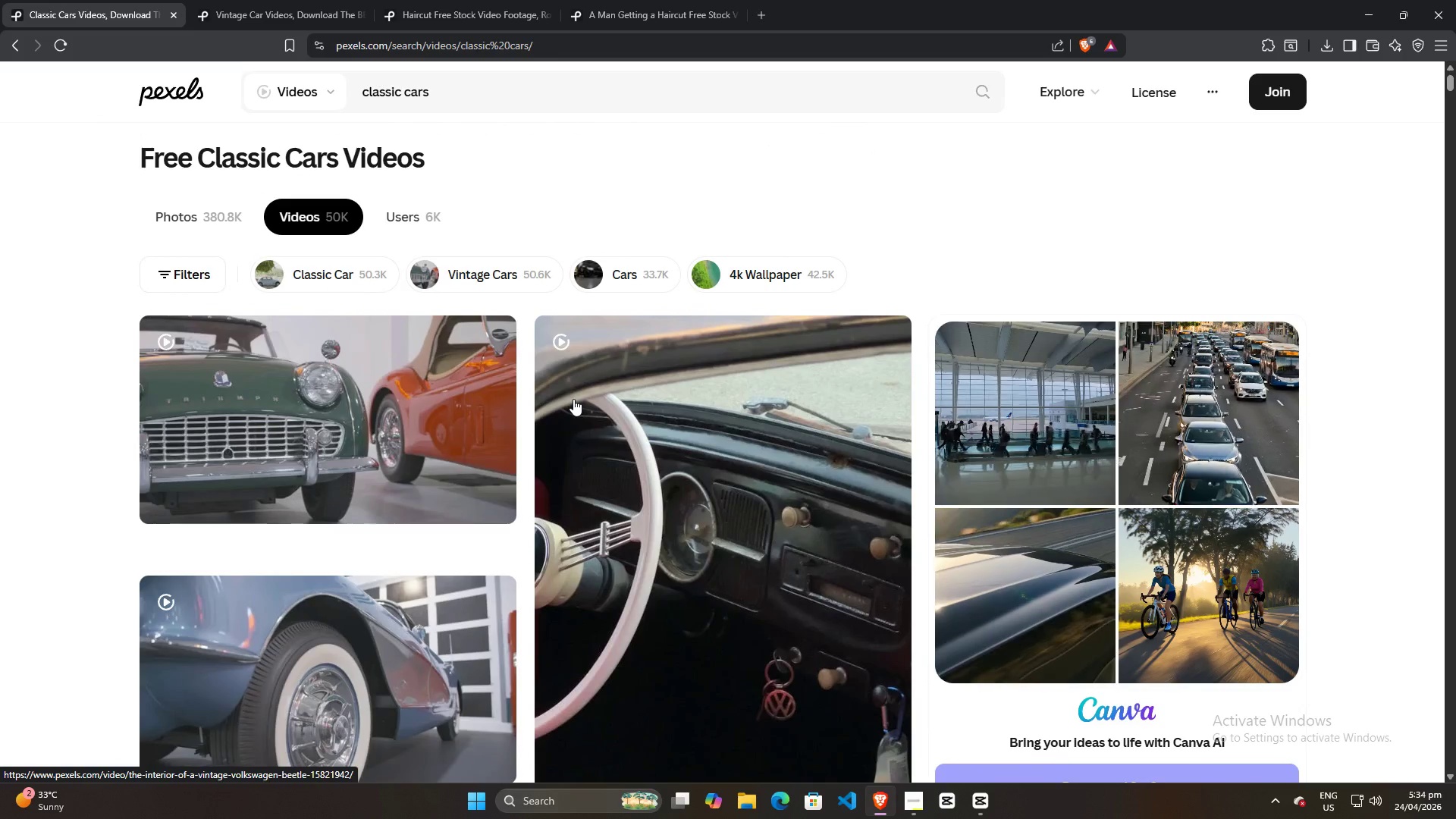 
scroll: coordinate [671, 570], scroll_direction: down, amount: 11.0
 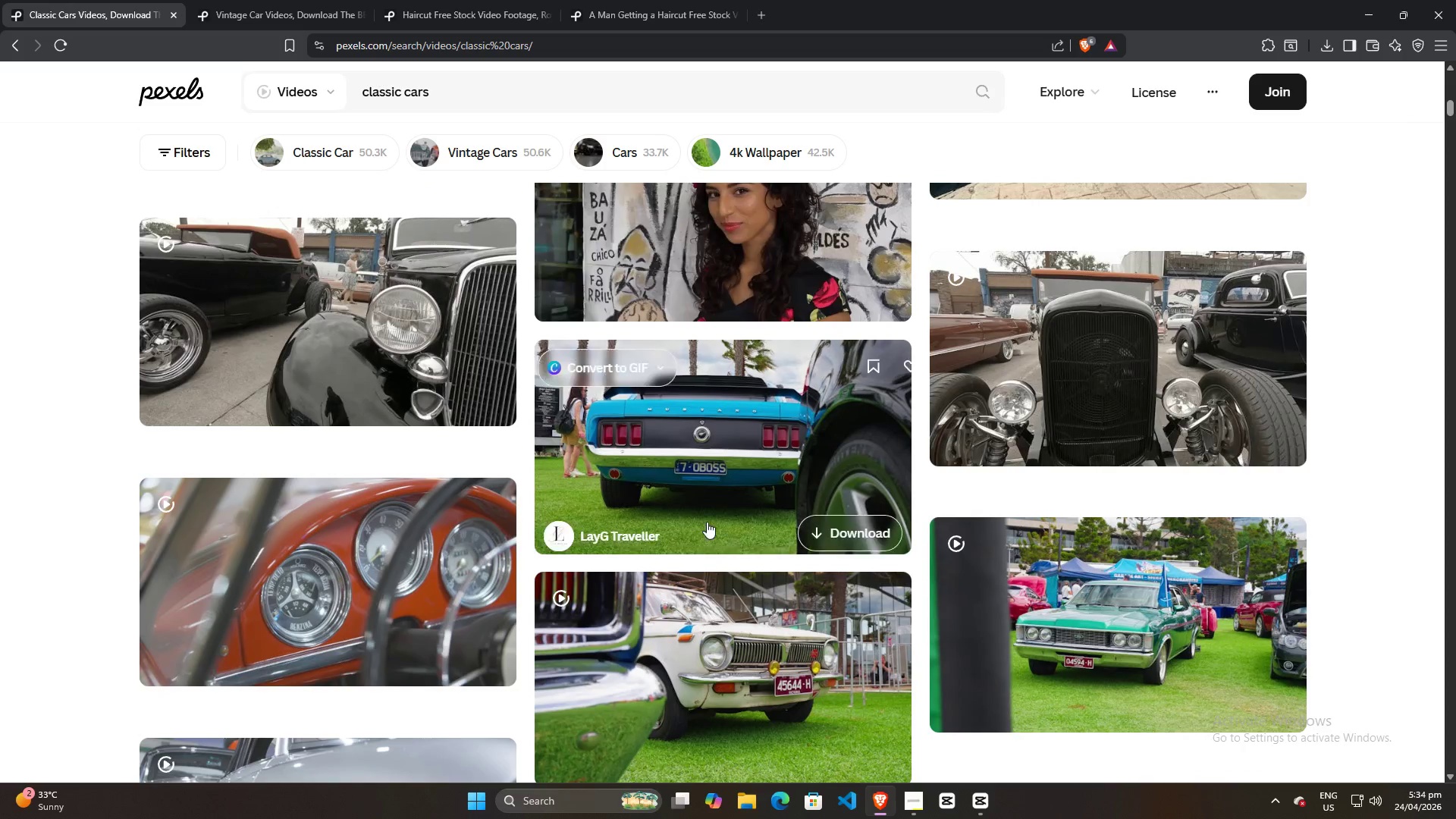 
left_click([842, 520])
 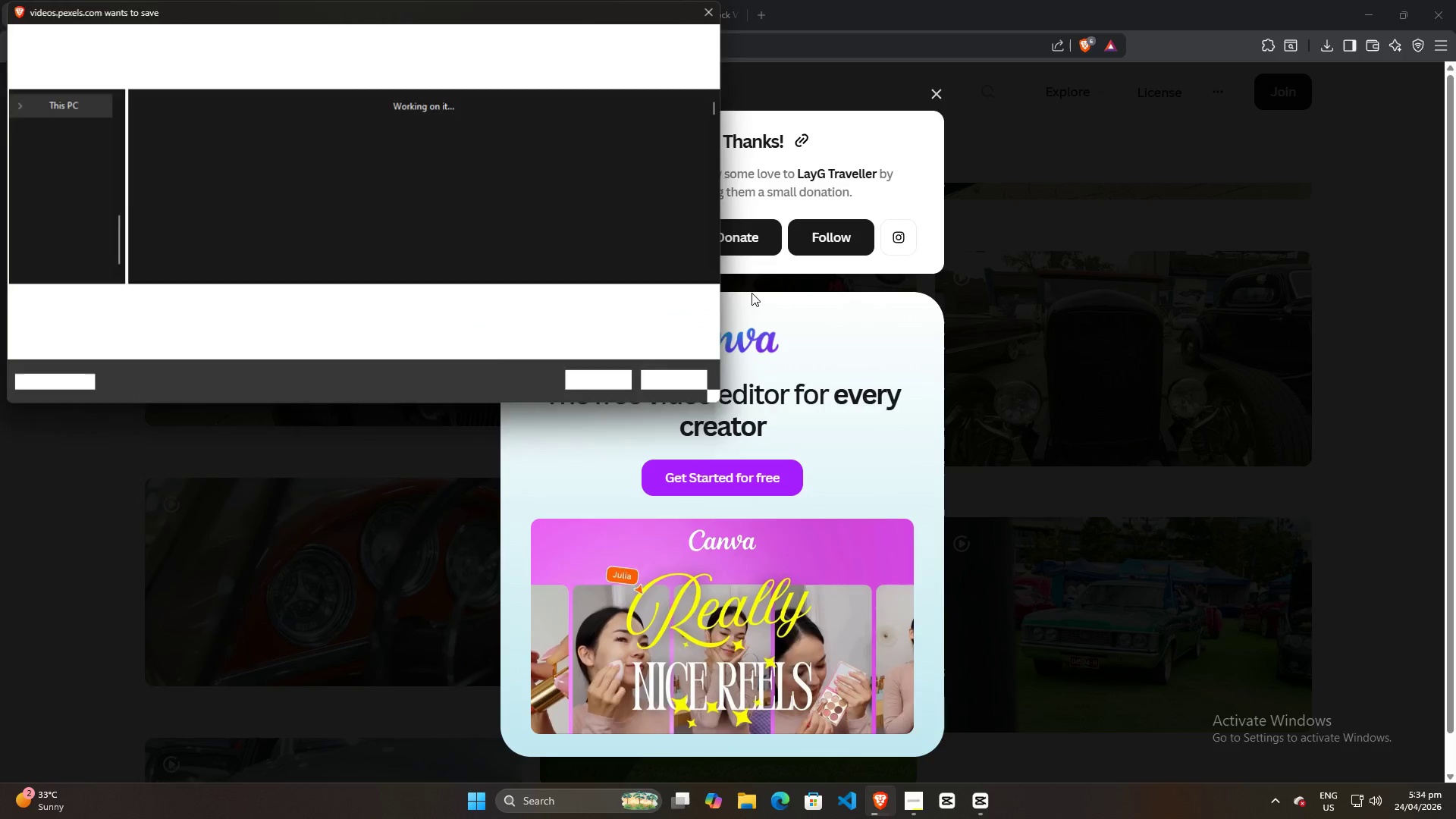 
left_click([605, 381])
 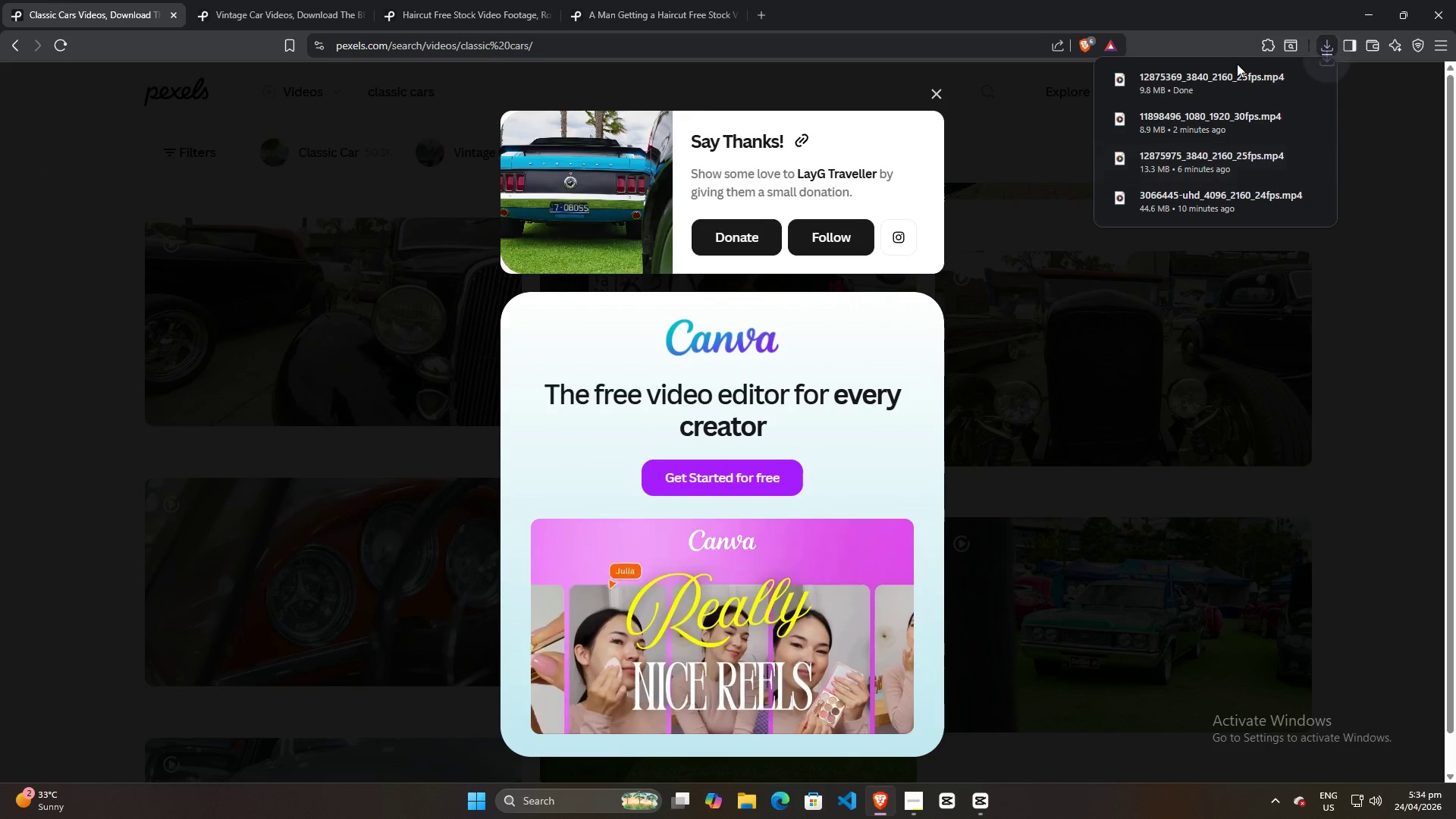 
left_click_drag(start_coordinate=[1188, 80], to_coordinate=[297, 395])
 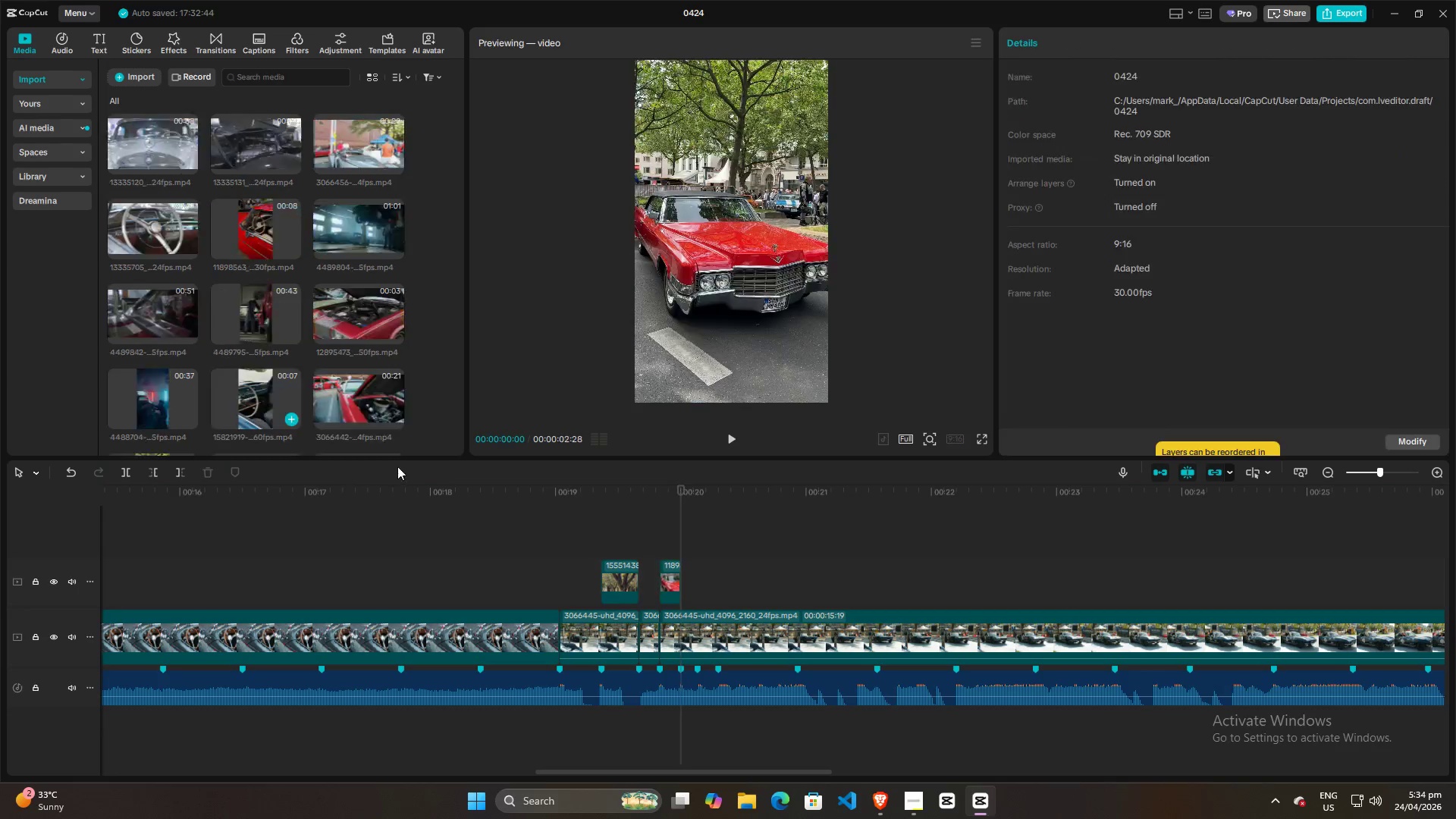 
key(Alt+AltLeft)
 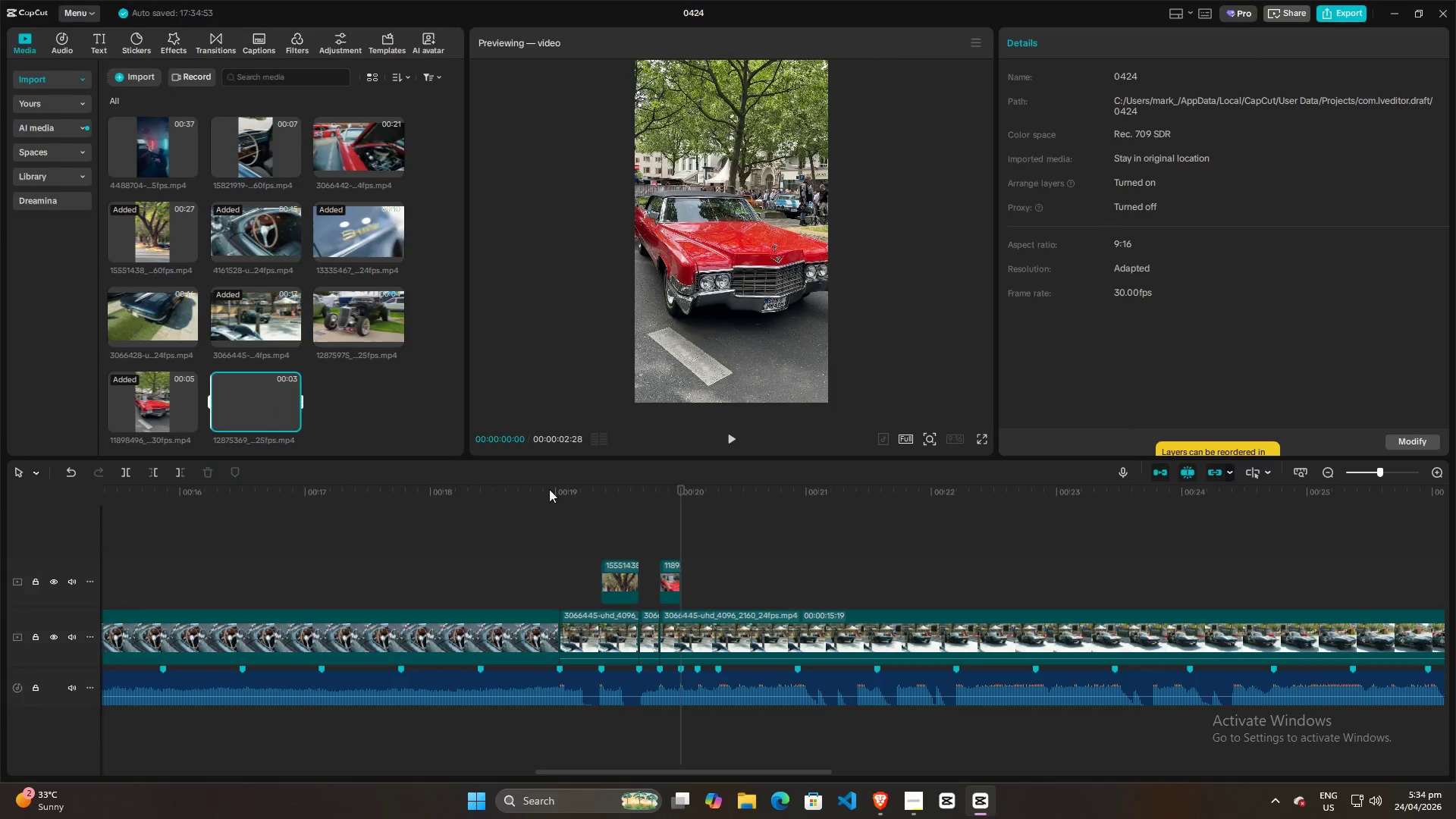 
key(Alt+Tab)
 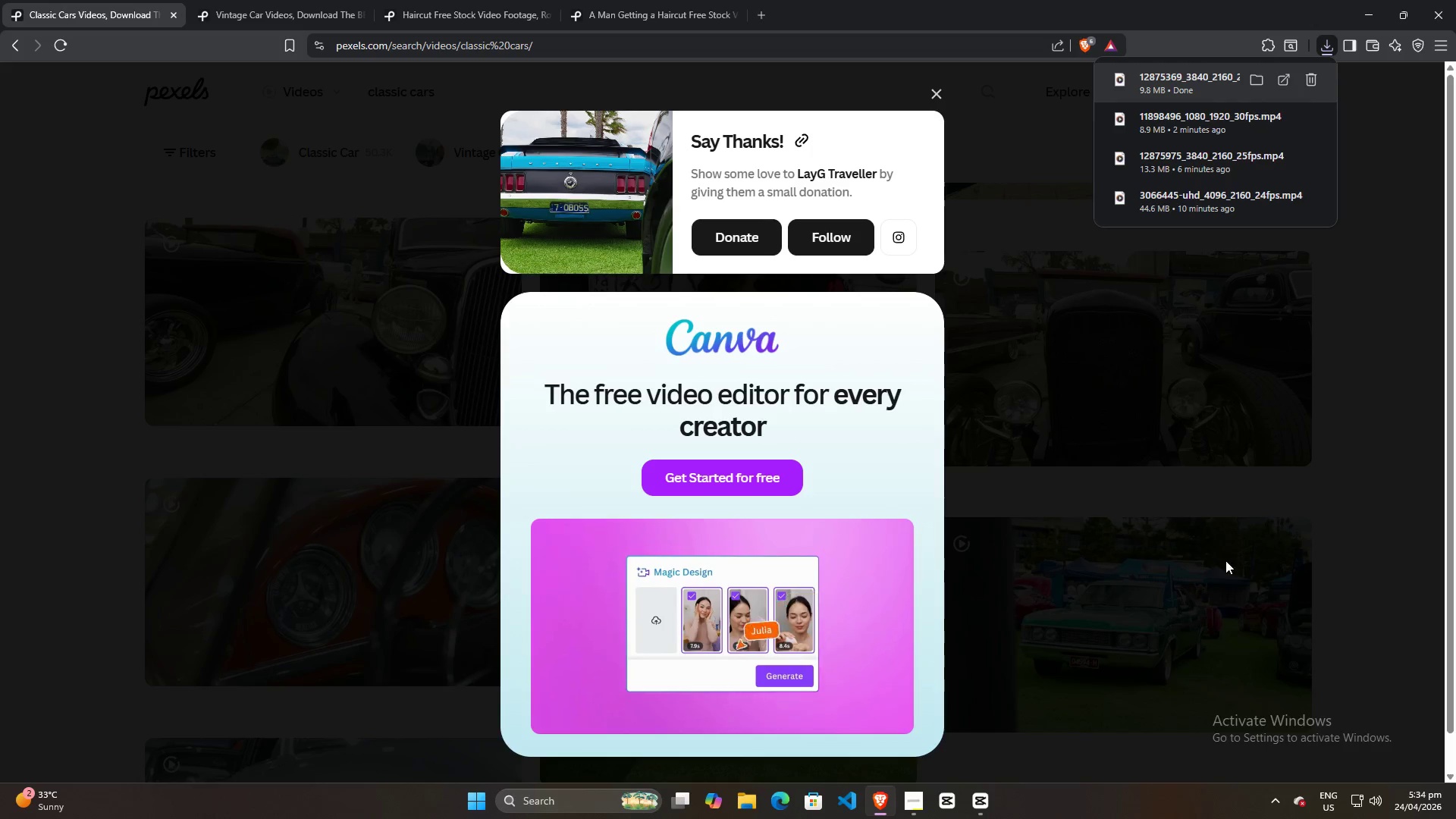 
left_click([1410, 516])
 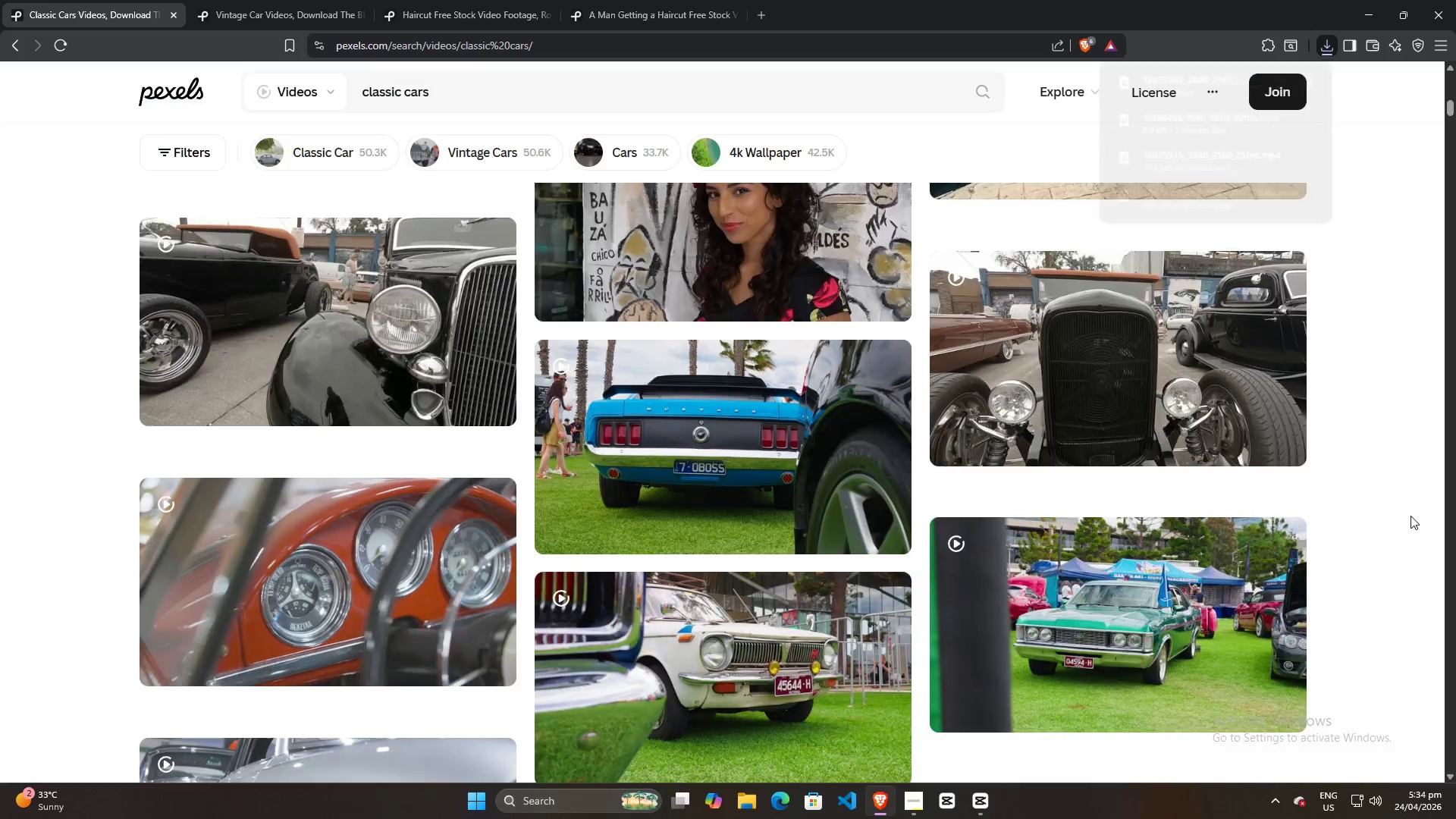 
scroll: coordinate [1385, 522], scroll_direction: down, amount: 2.0
 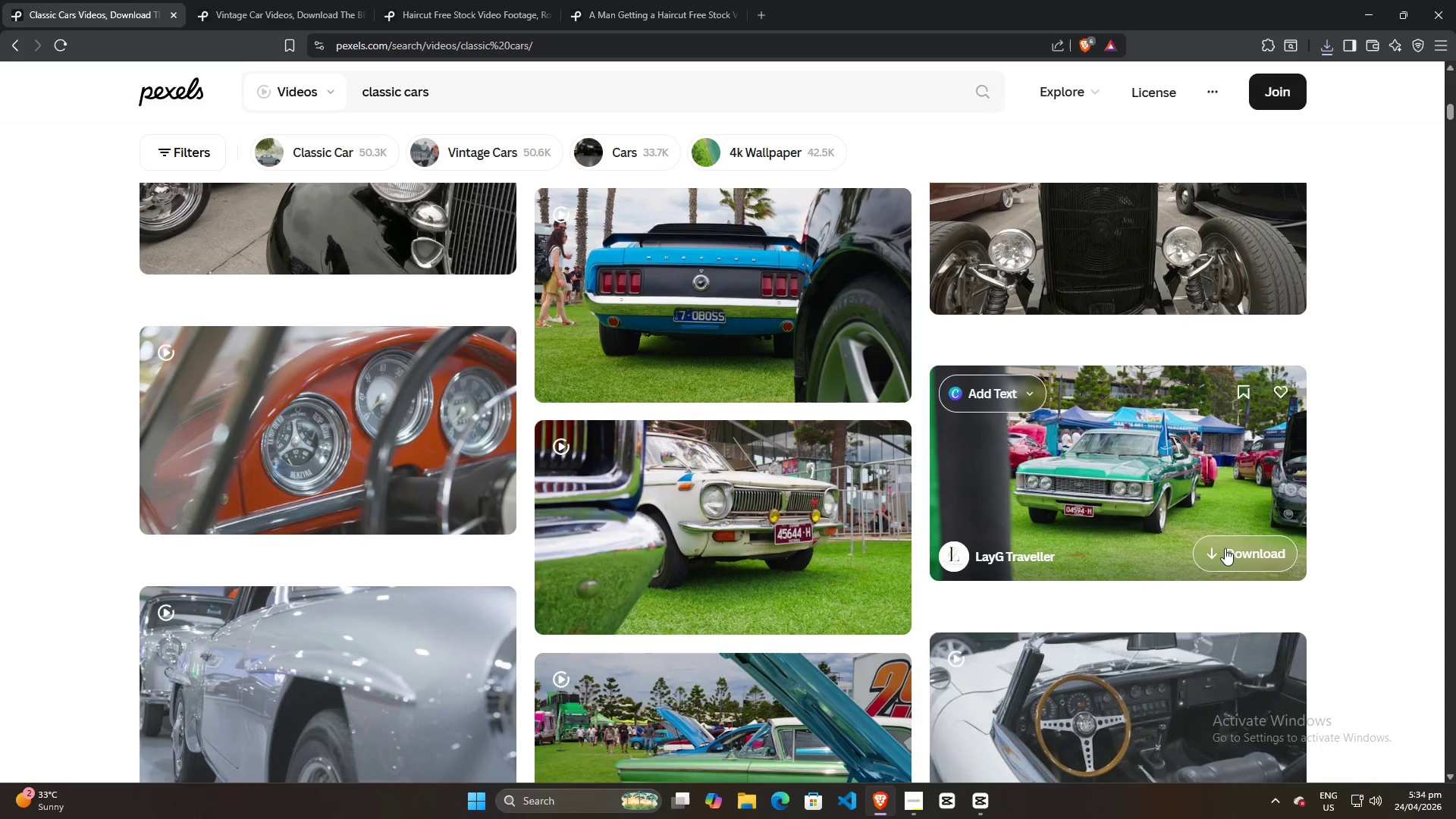 
left_click([1228, 551])
 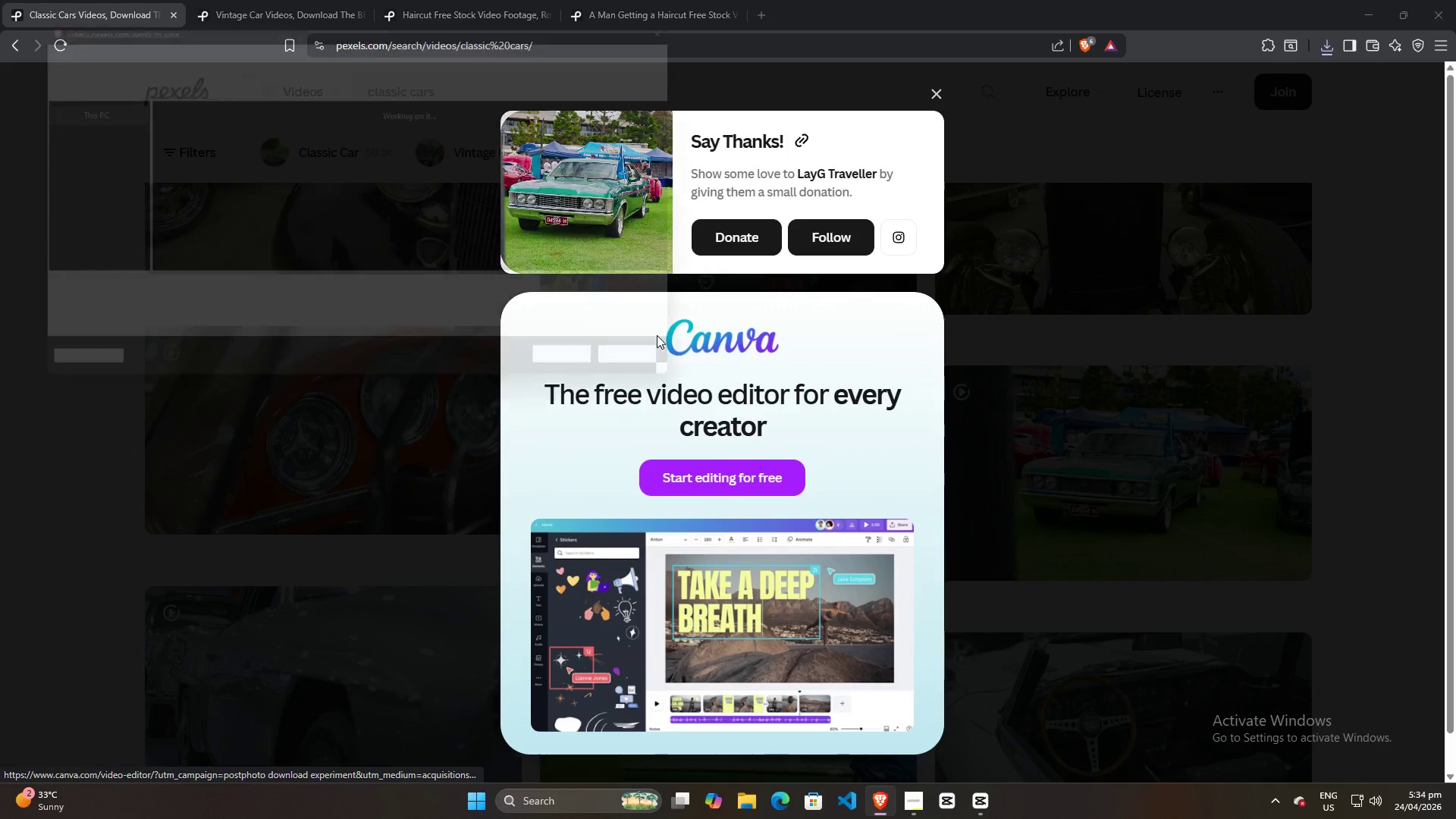 
left_click([608, 375])
 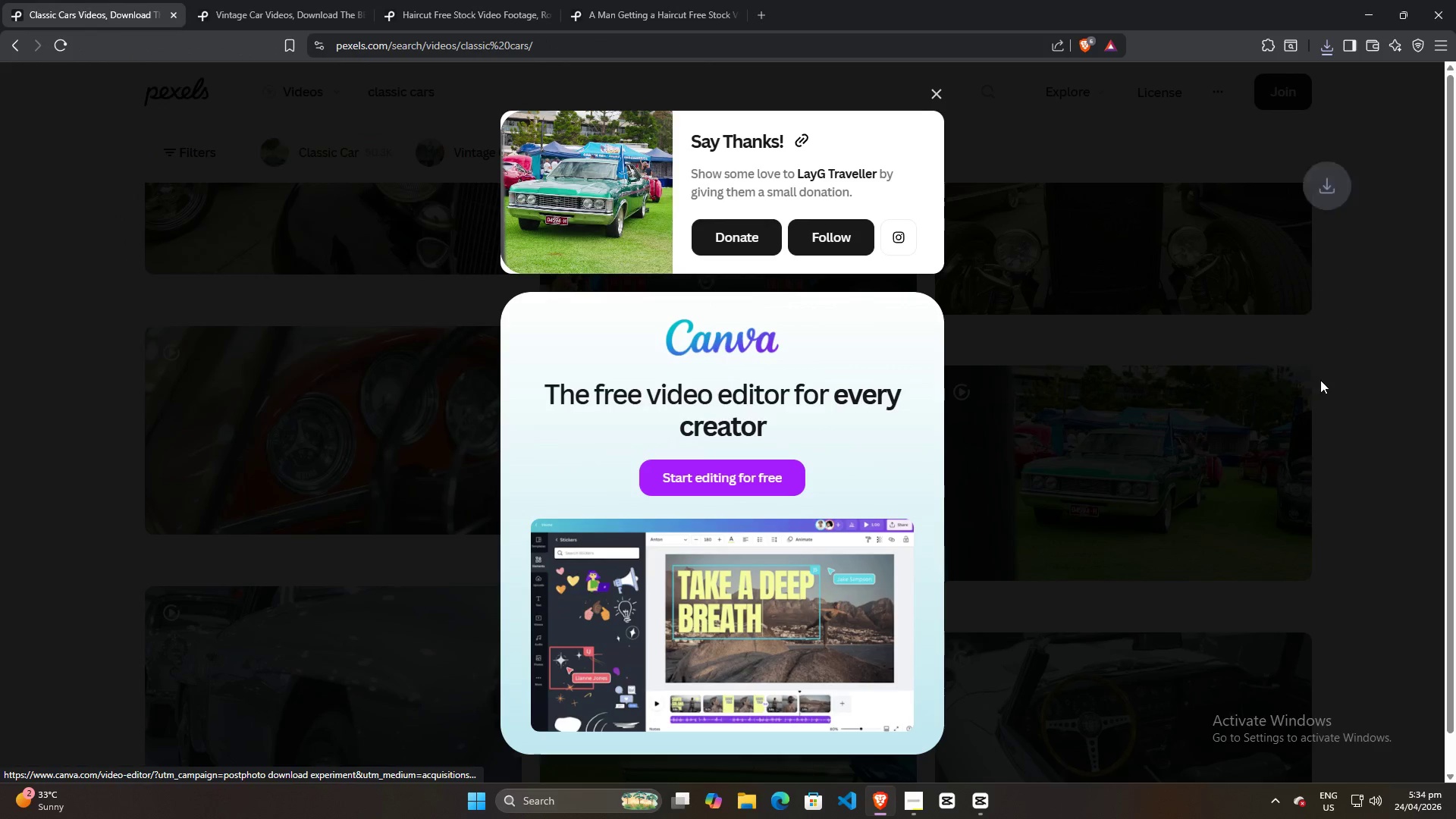 
left_click([1326, 380])
 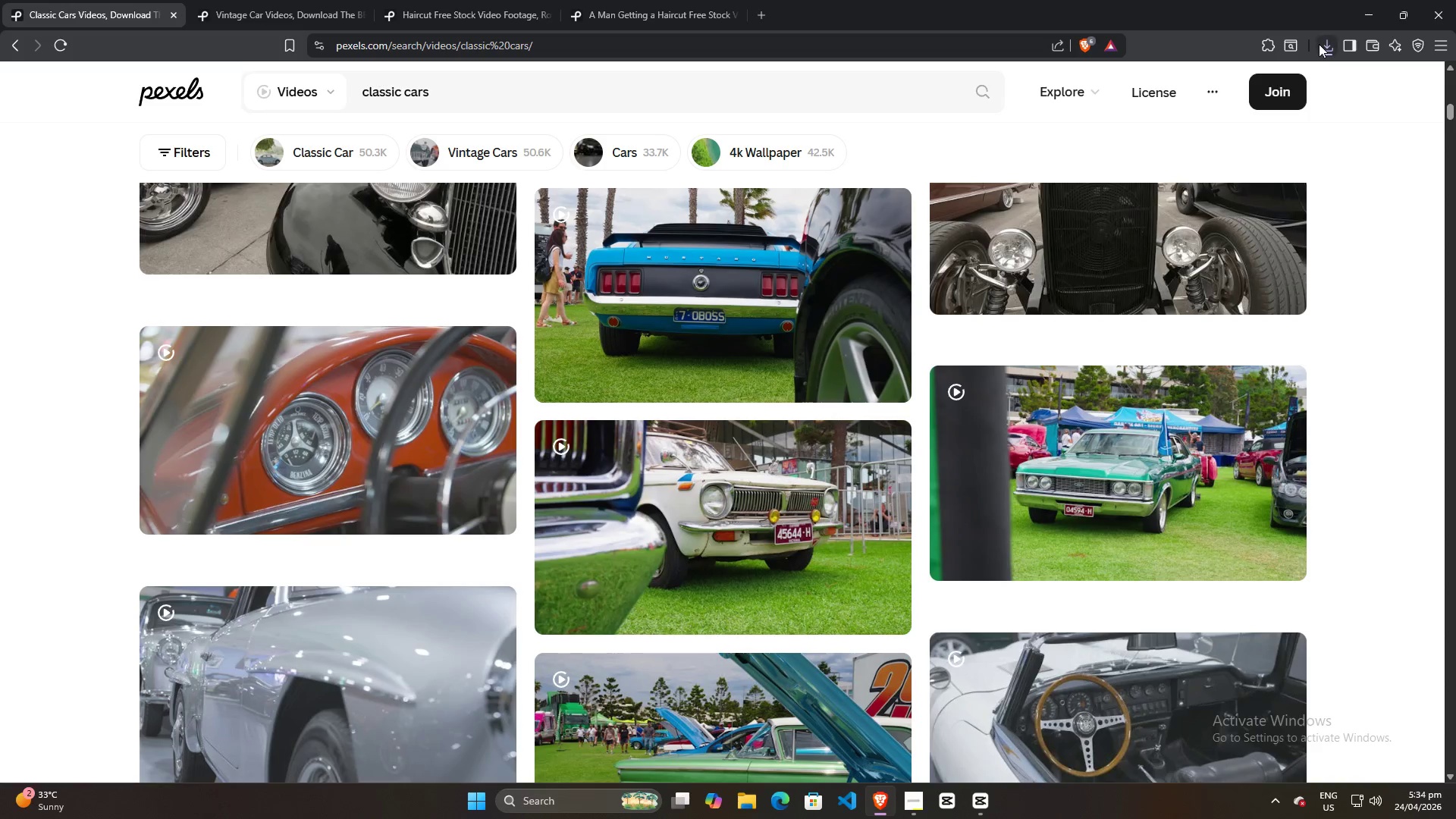 
left_click([1319, 44])
 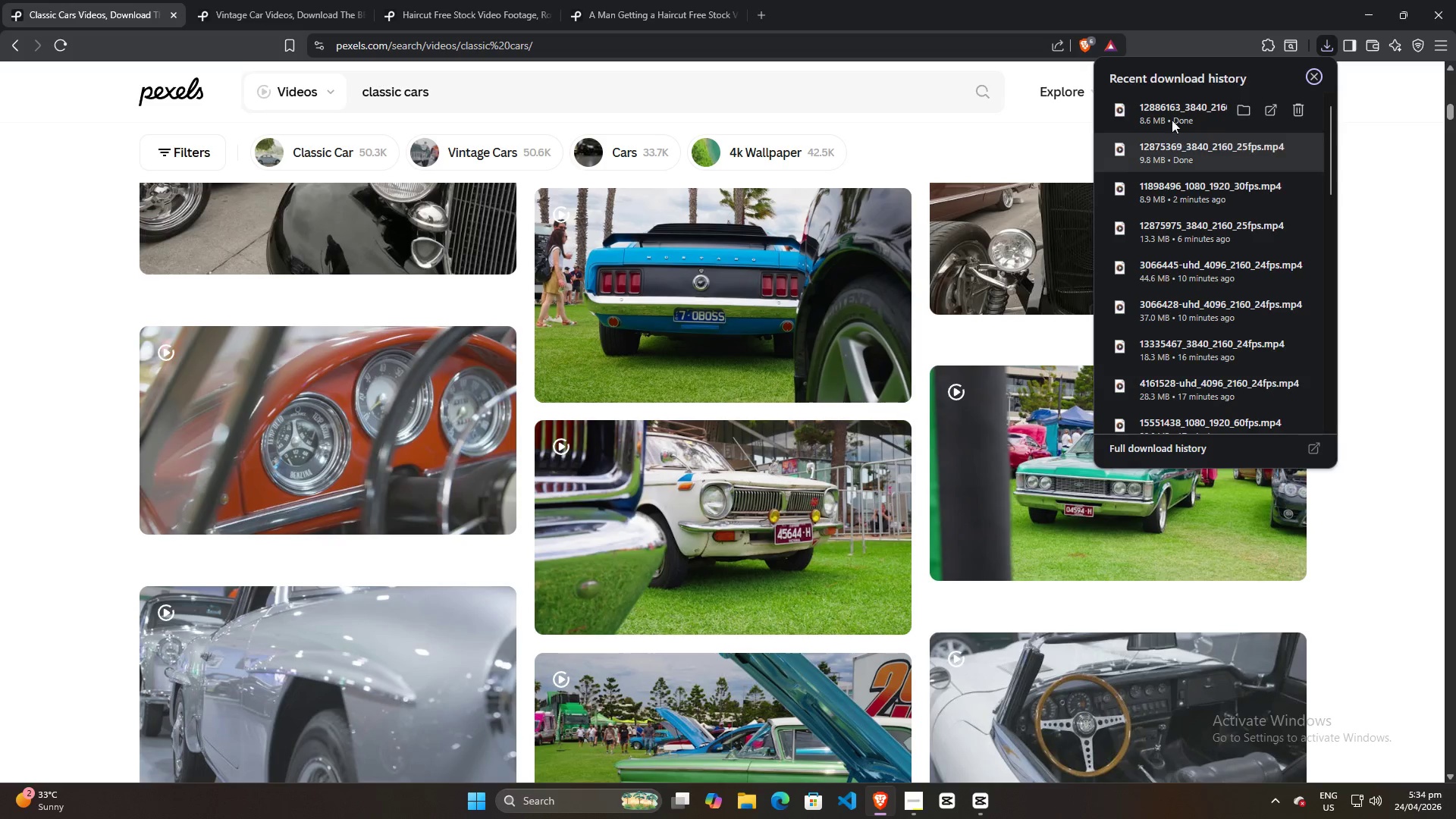 
left_click_drag(start_coordinate=[1168, 111], to_coordinate=[325, 413])
 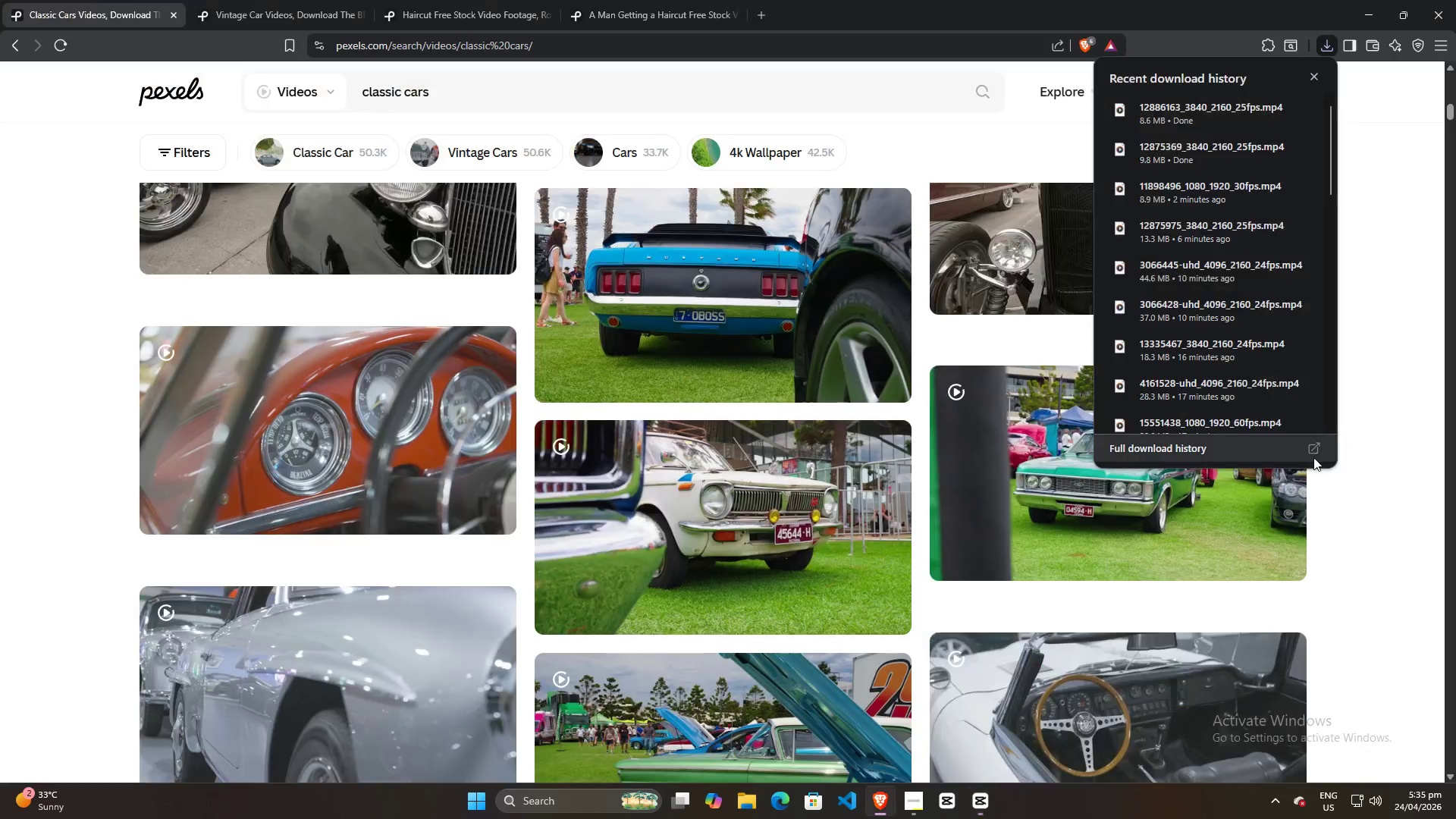 
key(Alt+AltLeft)
 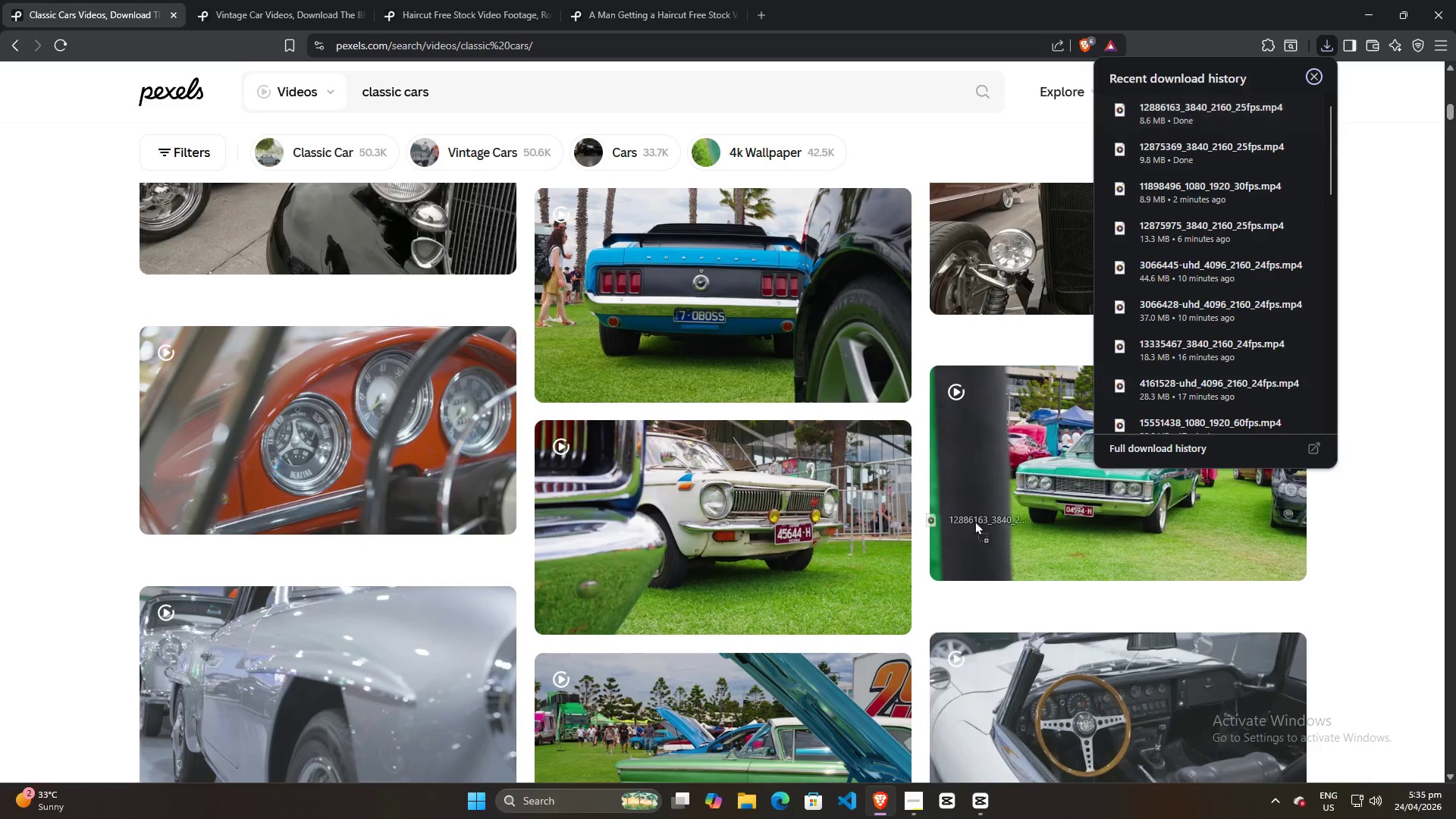 
key(Alt+Tab)
 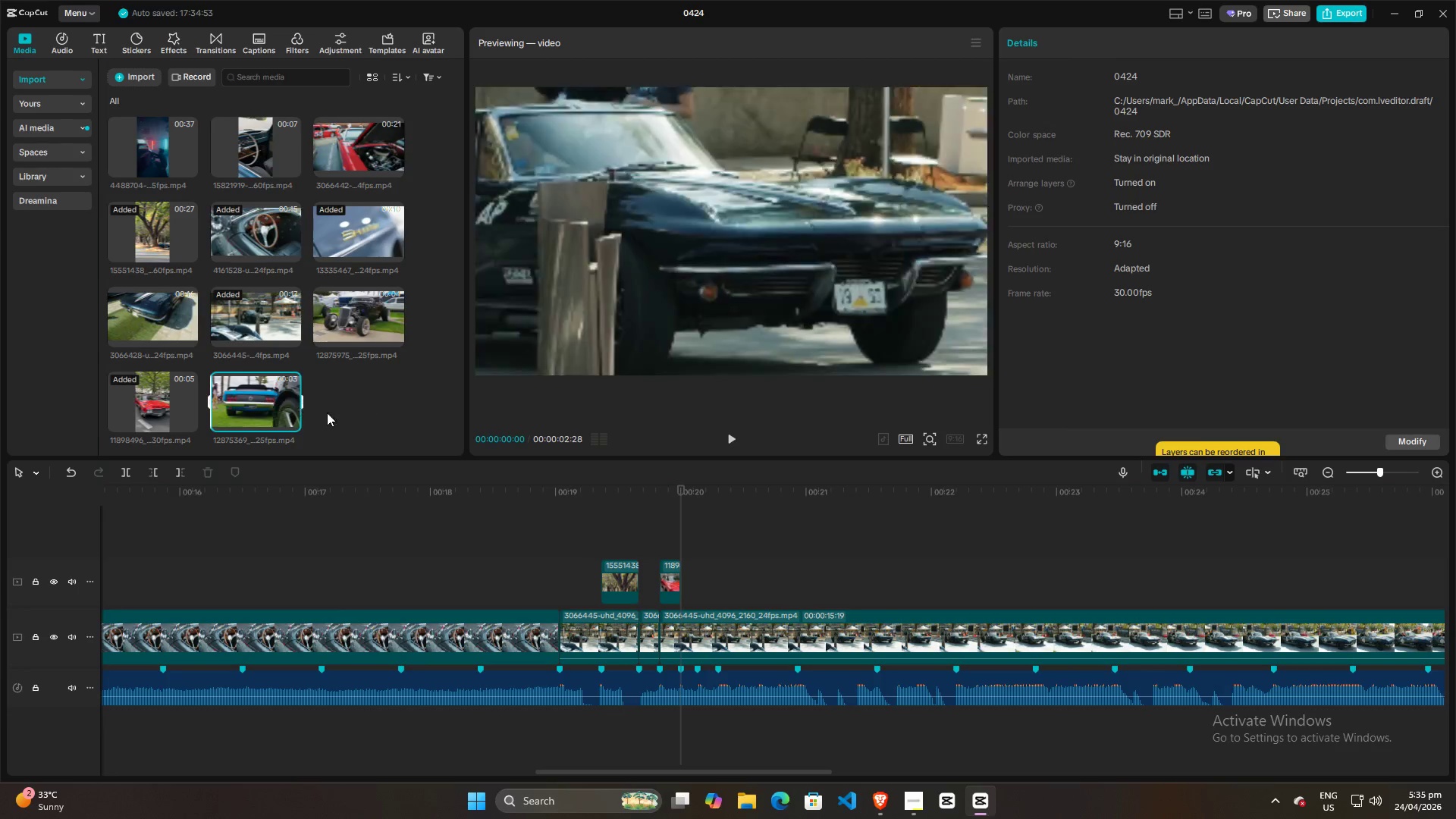 
key(Alt+AltLeft)
 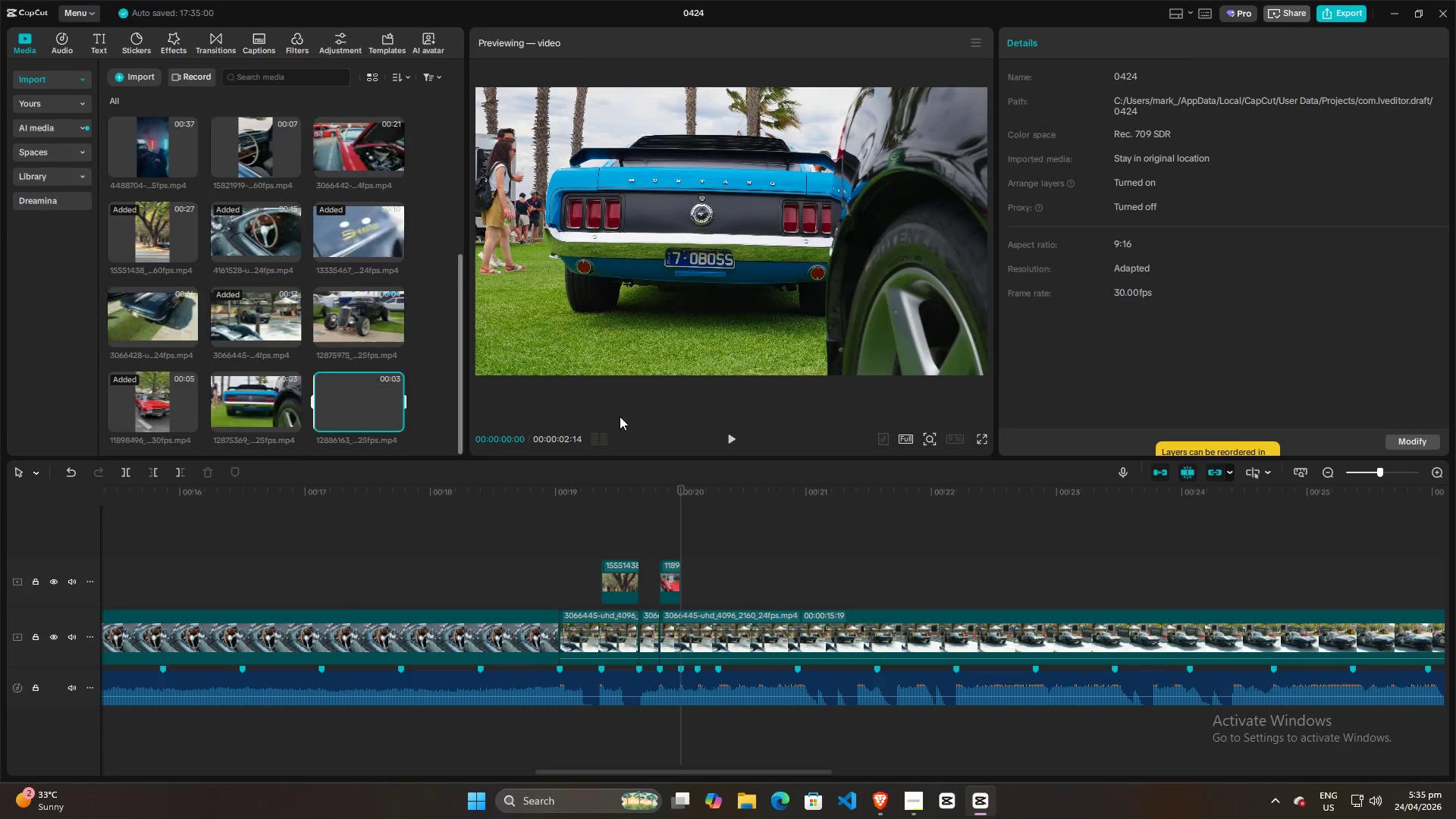 
key(Alt+Tab)
 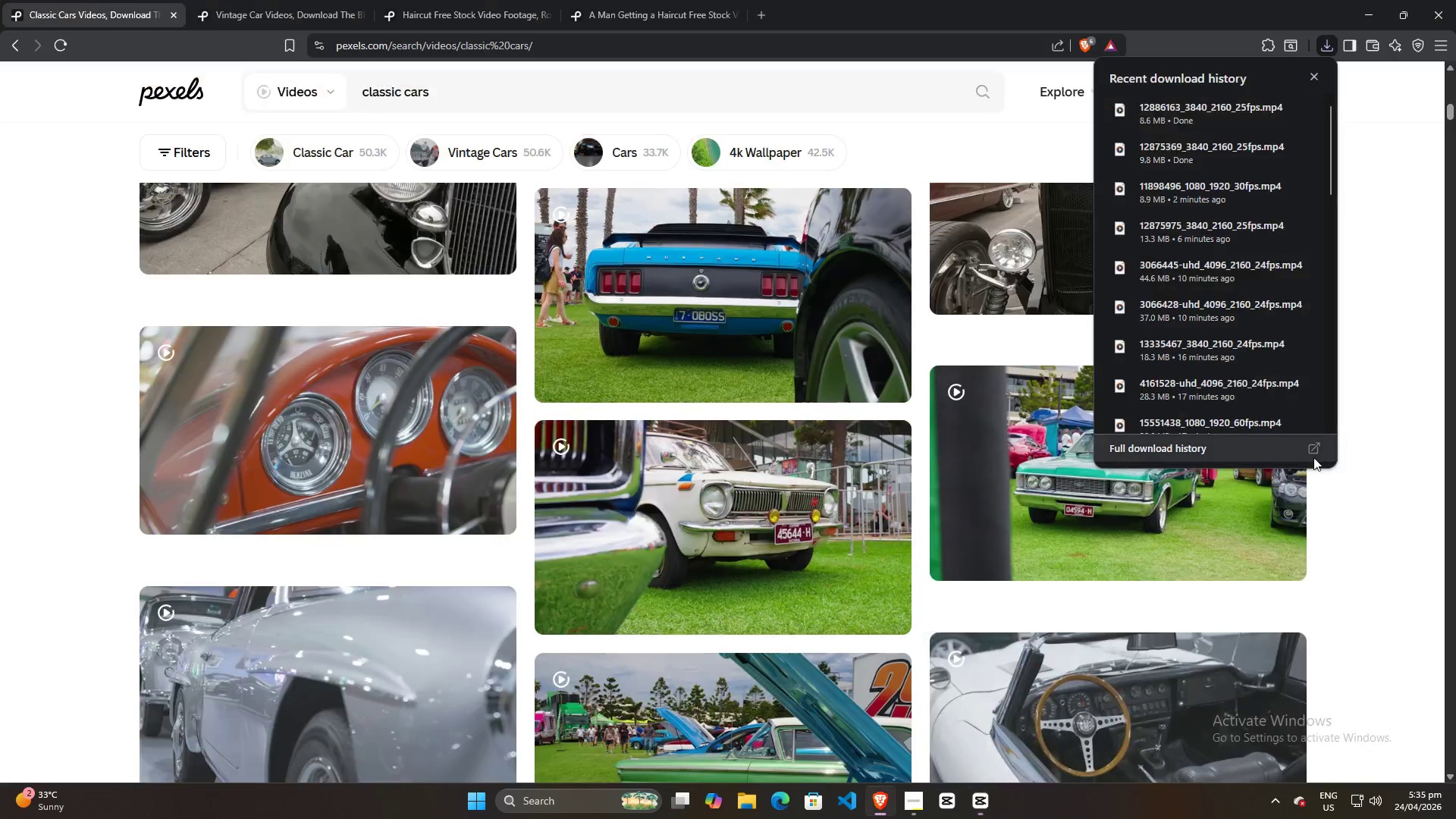 
left_click([1376, 457])
 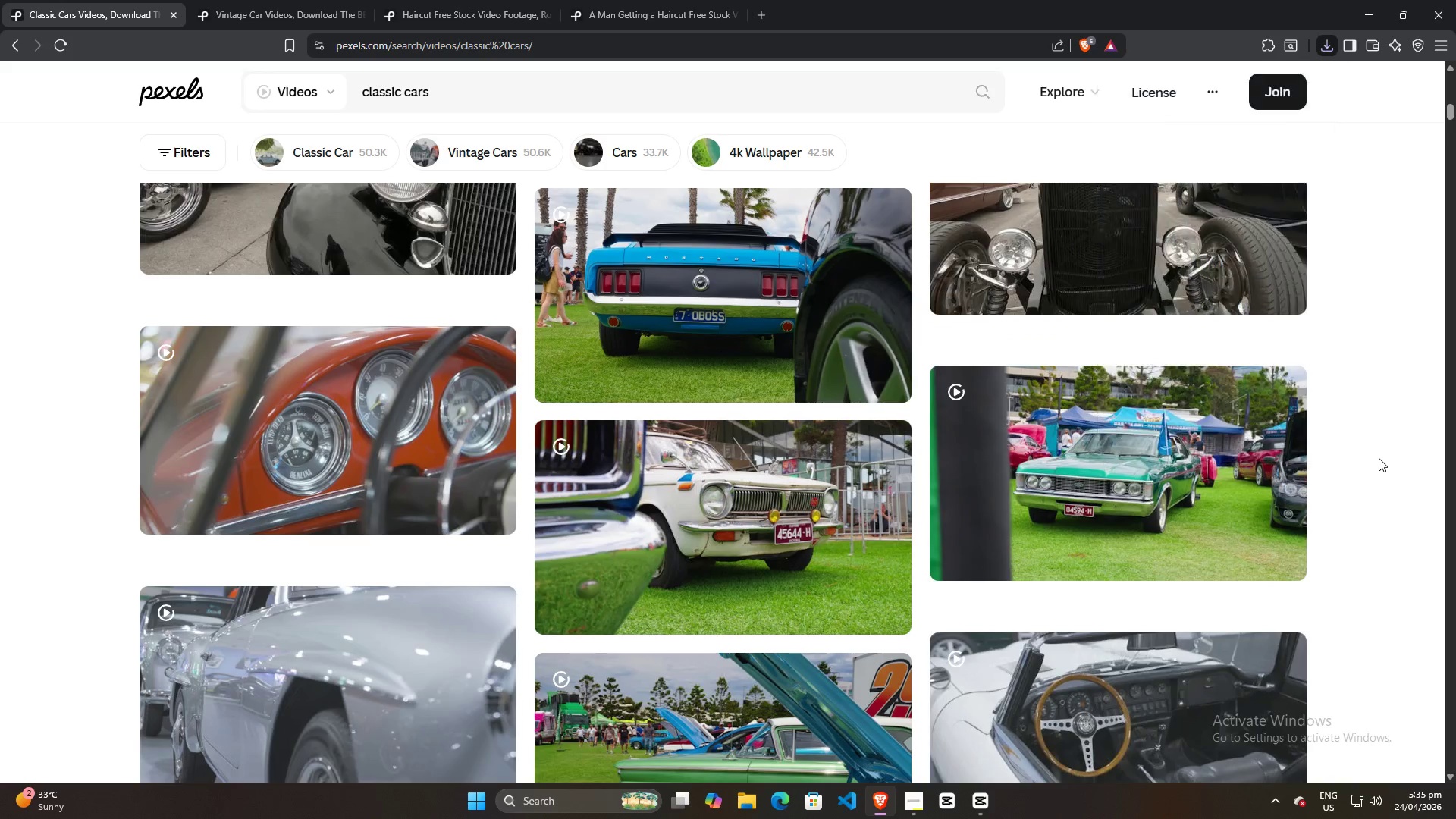 
scroll: coordinate [1316, 457], scroll_direction: up, amount: 6.0
 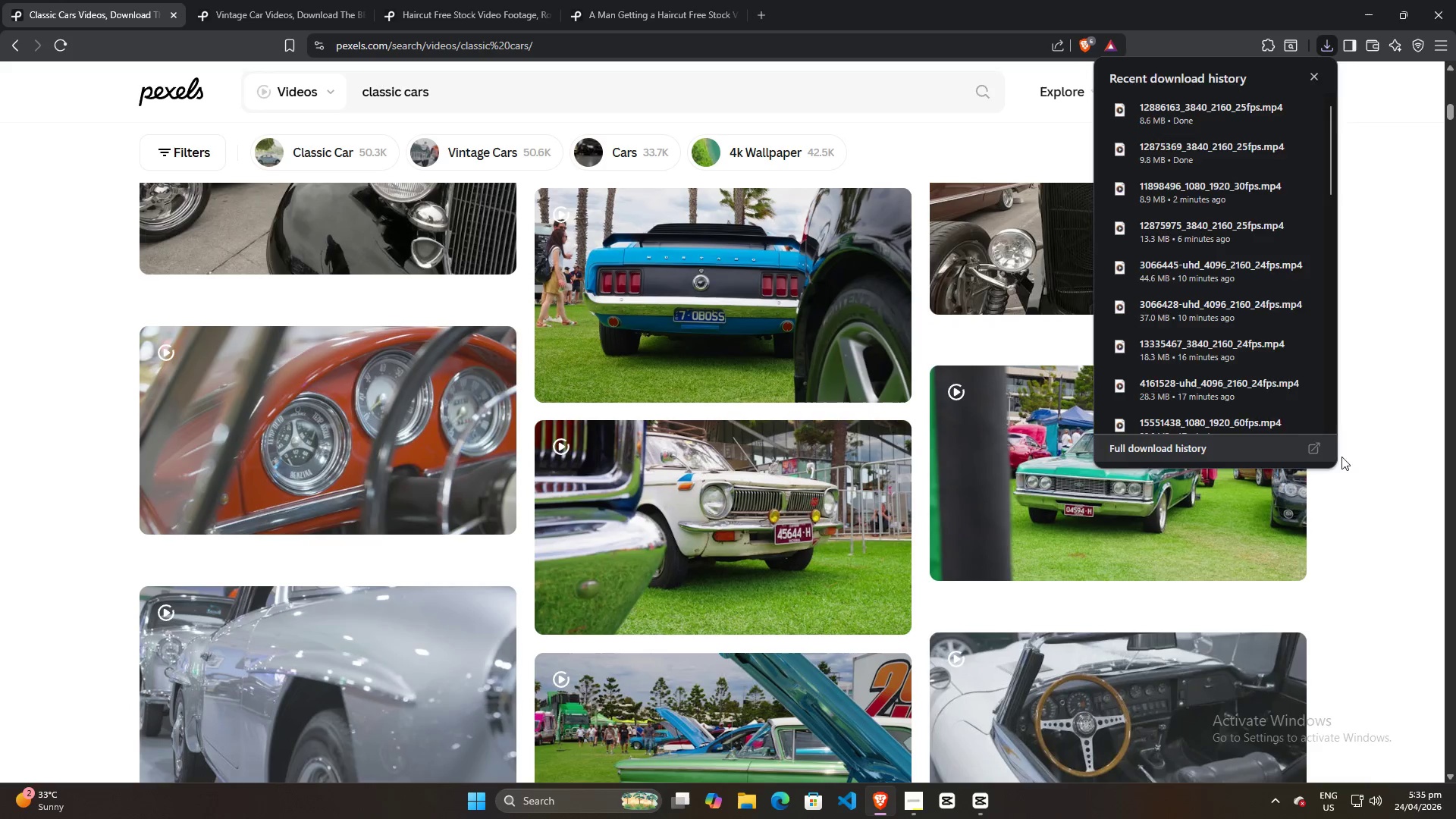 
key(Alt+AltLeft)
 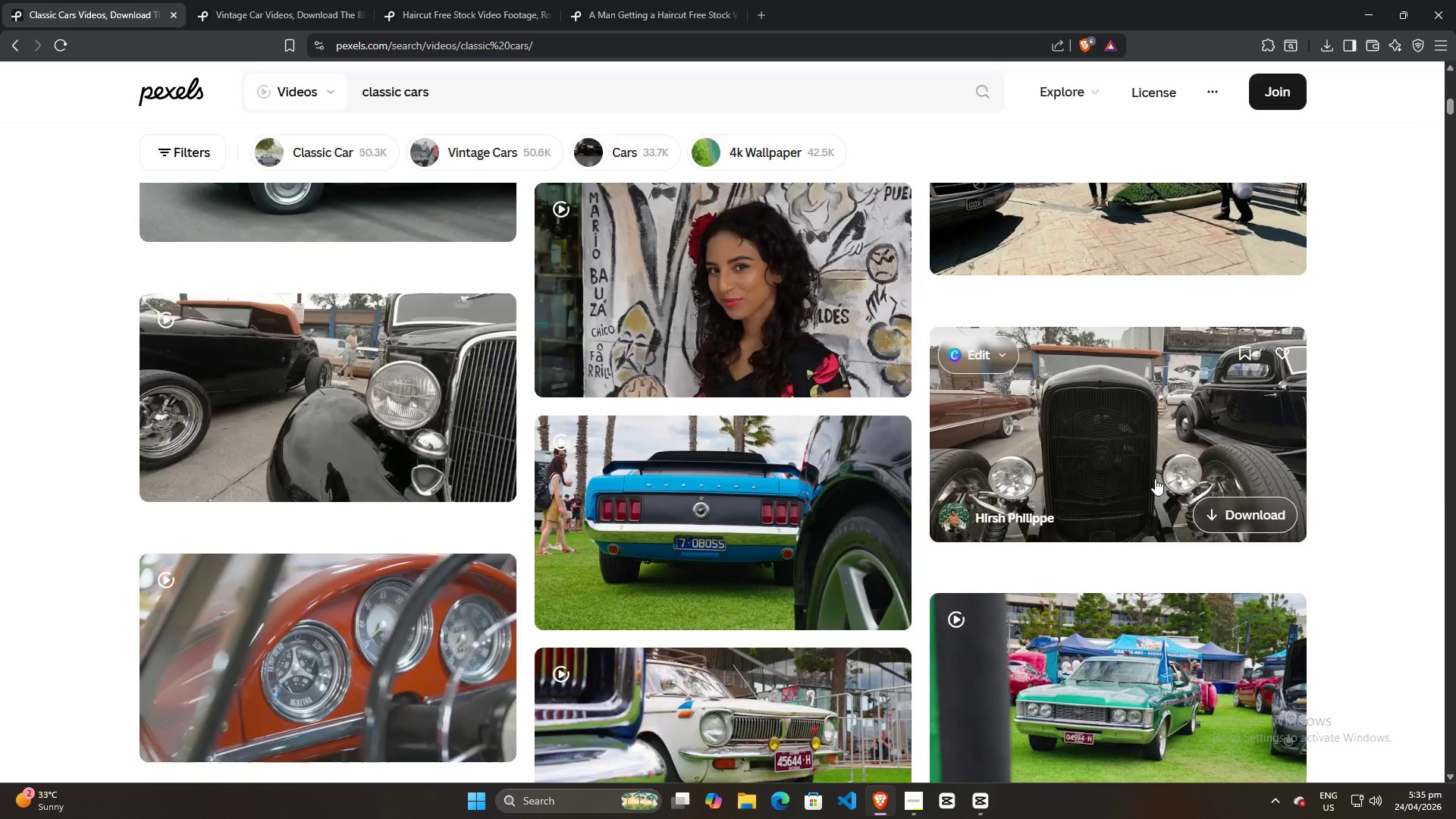 
key(Alt+Tab)
 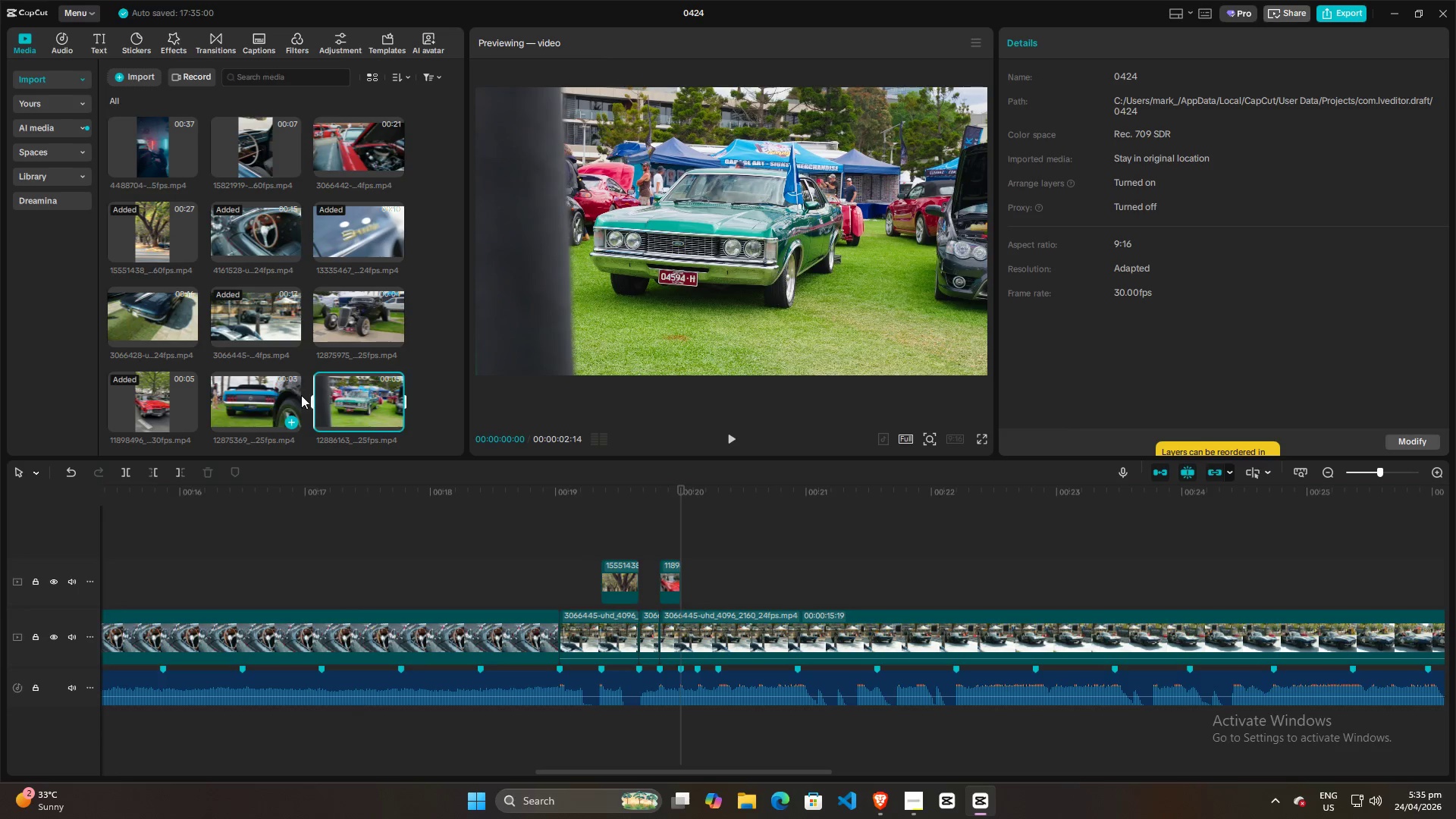 
scroll: coordinate [1198, 528], scroll_direction: up, amount: 3.0
 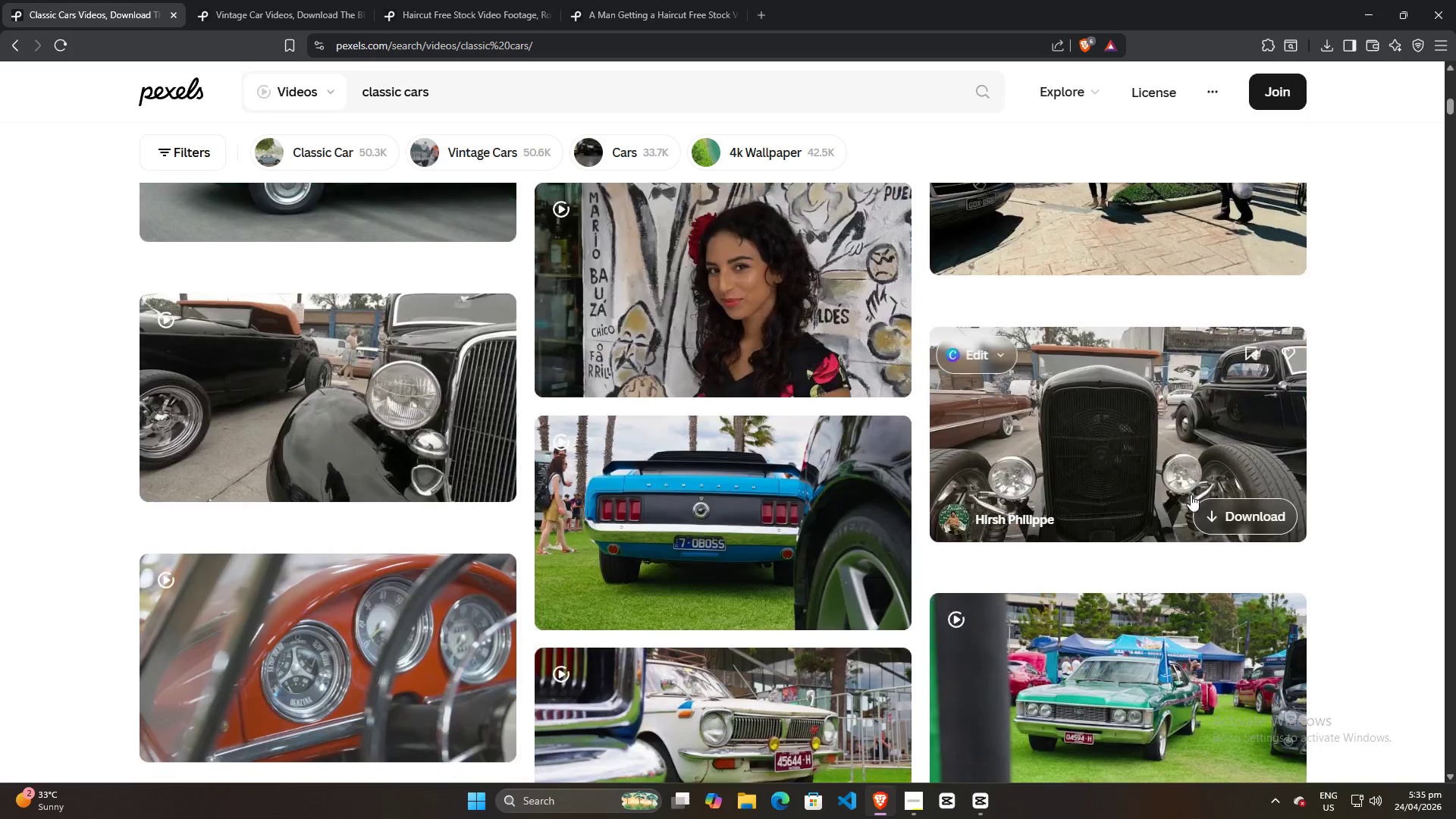 
key(Alt+AltLeft)
 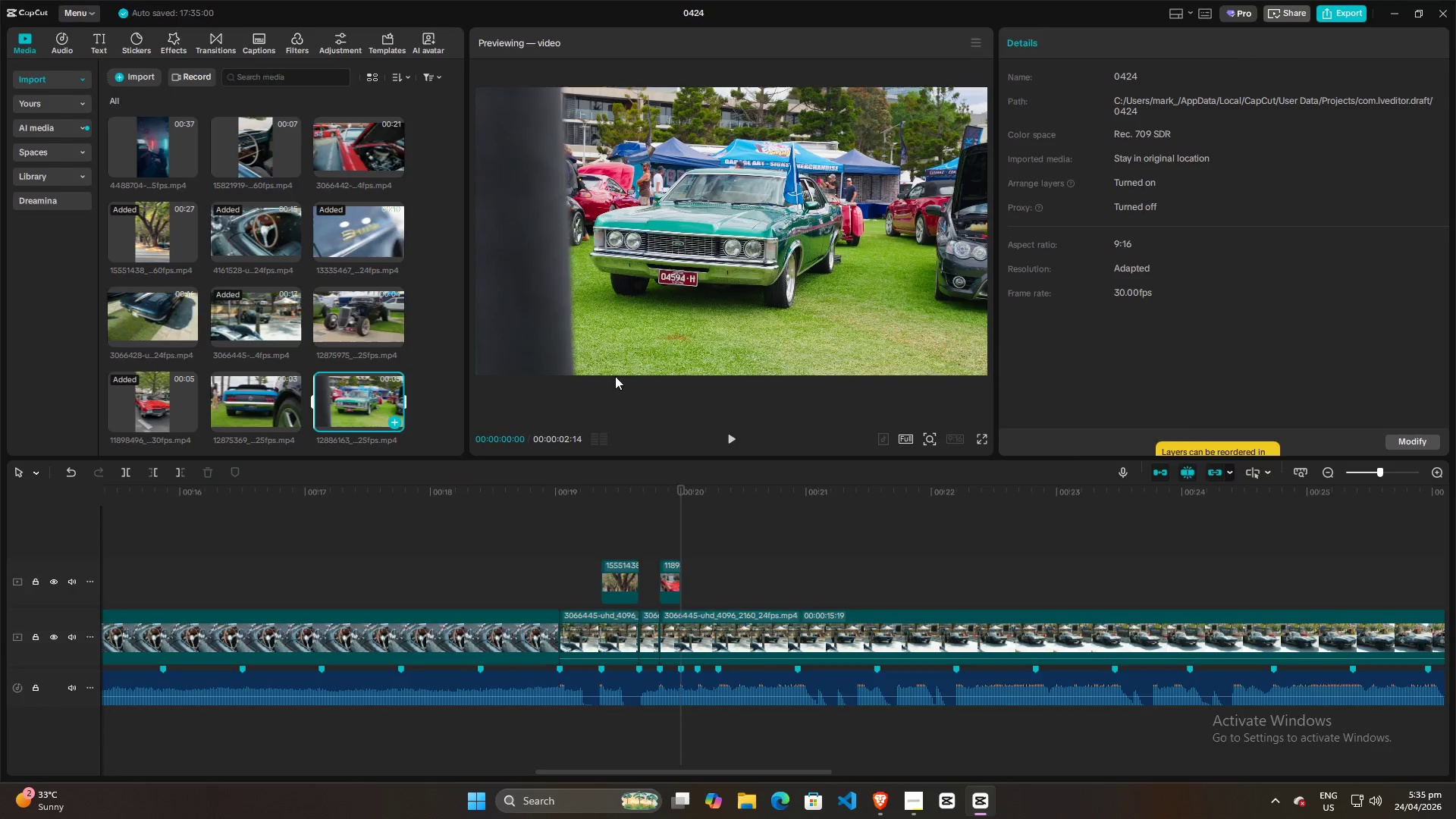 
key(Alt+Tab)
 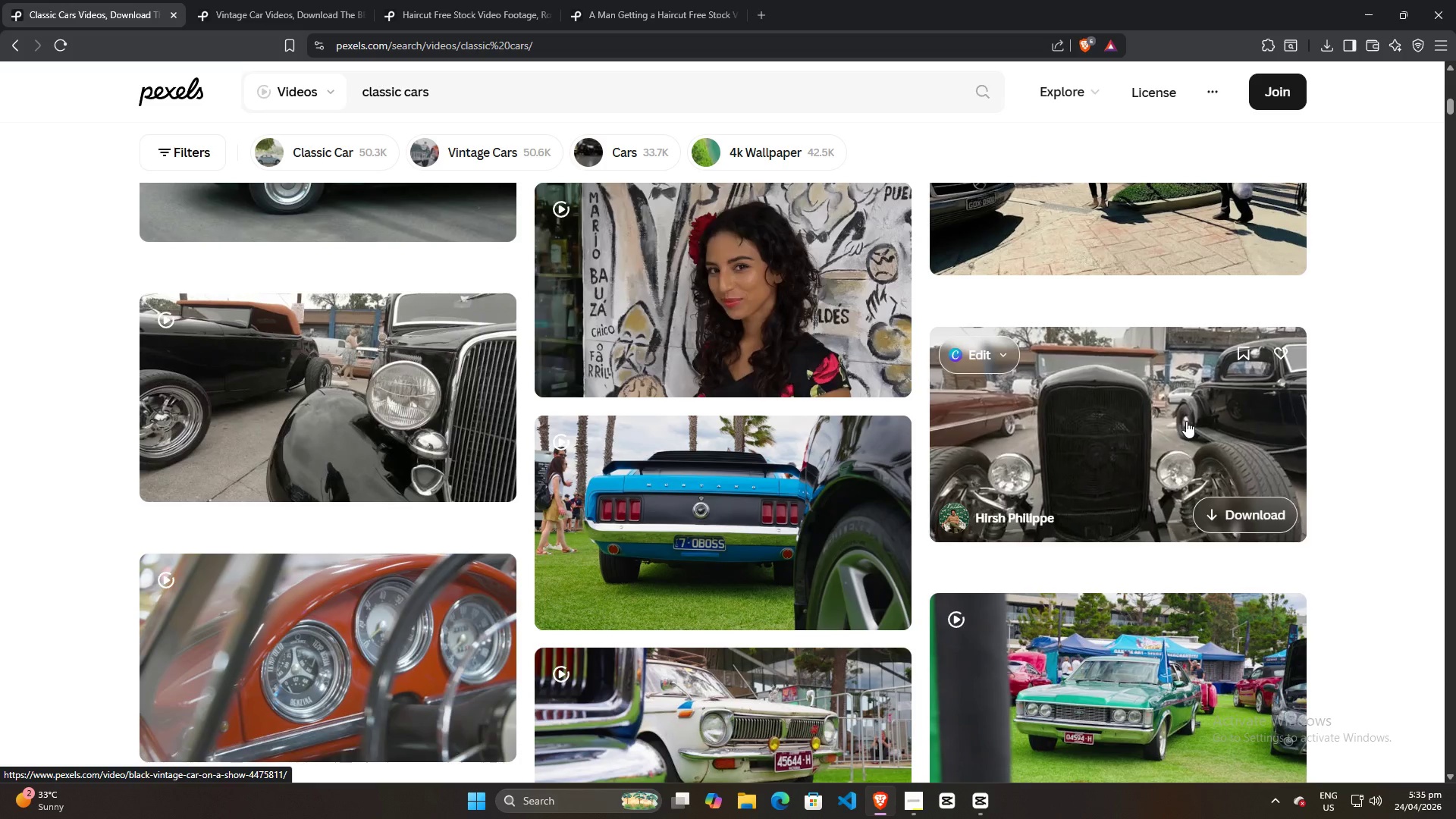 
scroll: coordinate [766, 362], scroll_direction: down, amount: 13.0
 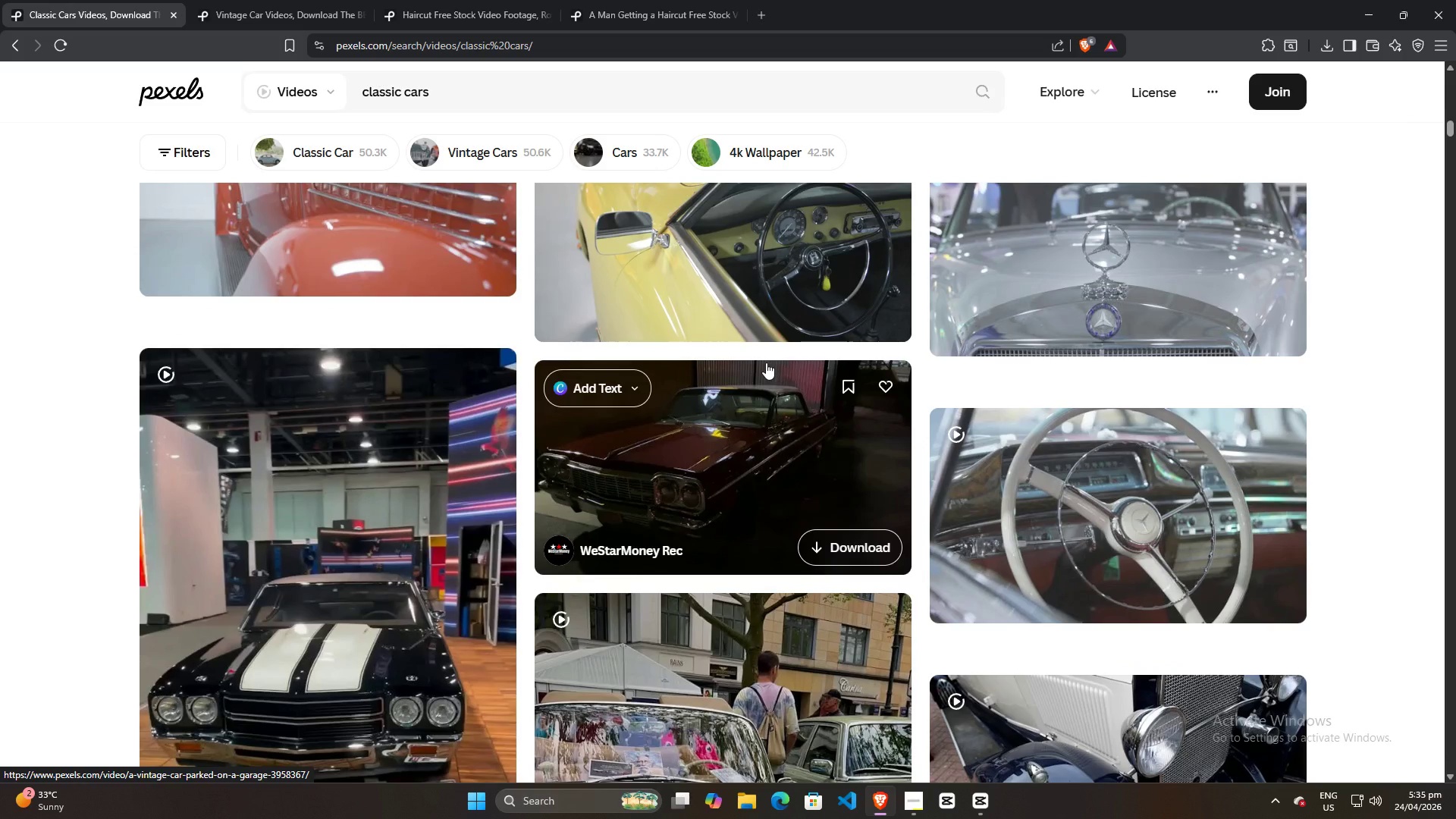 
key(Alt+AltLeft)
 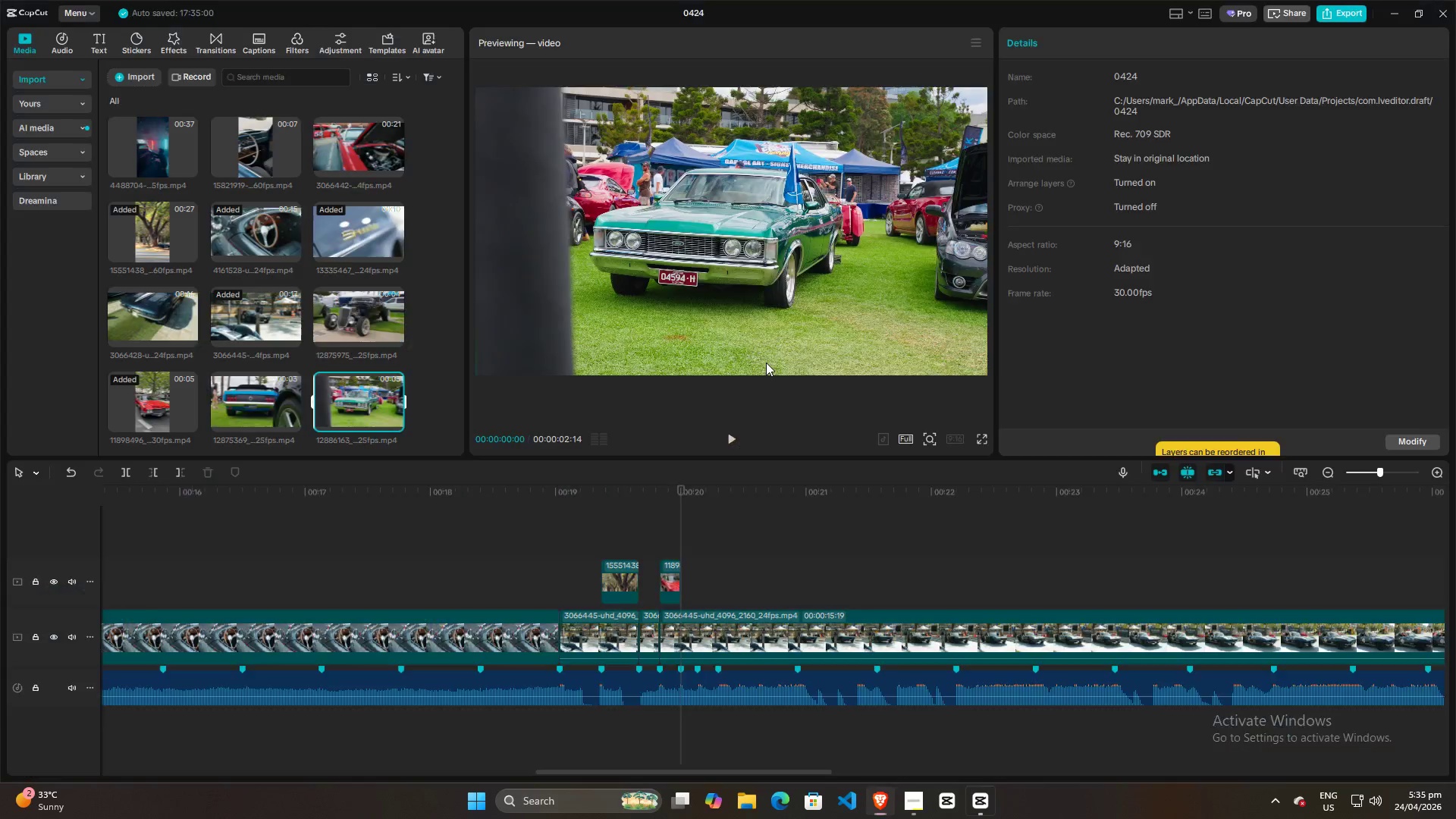 
key(Alt+Tab)
 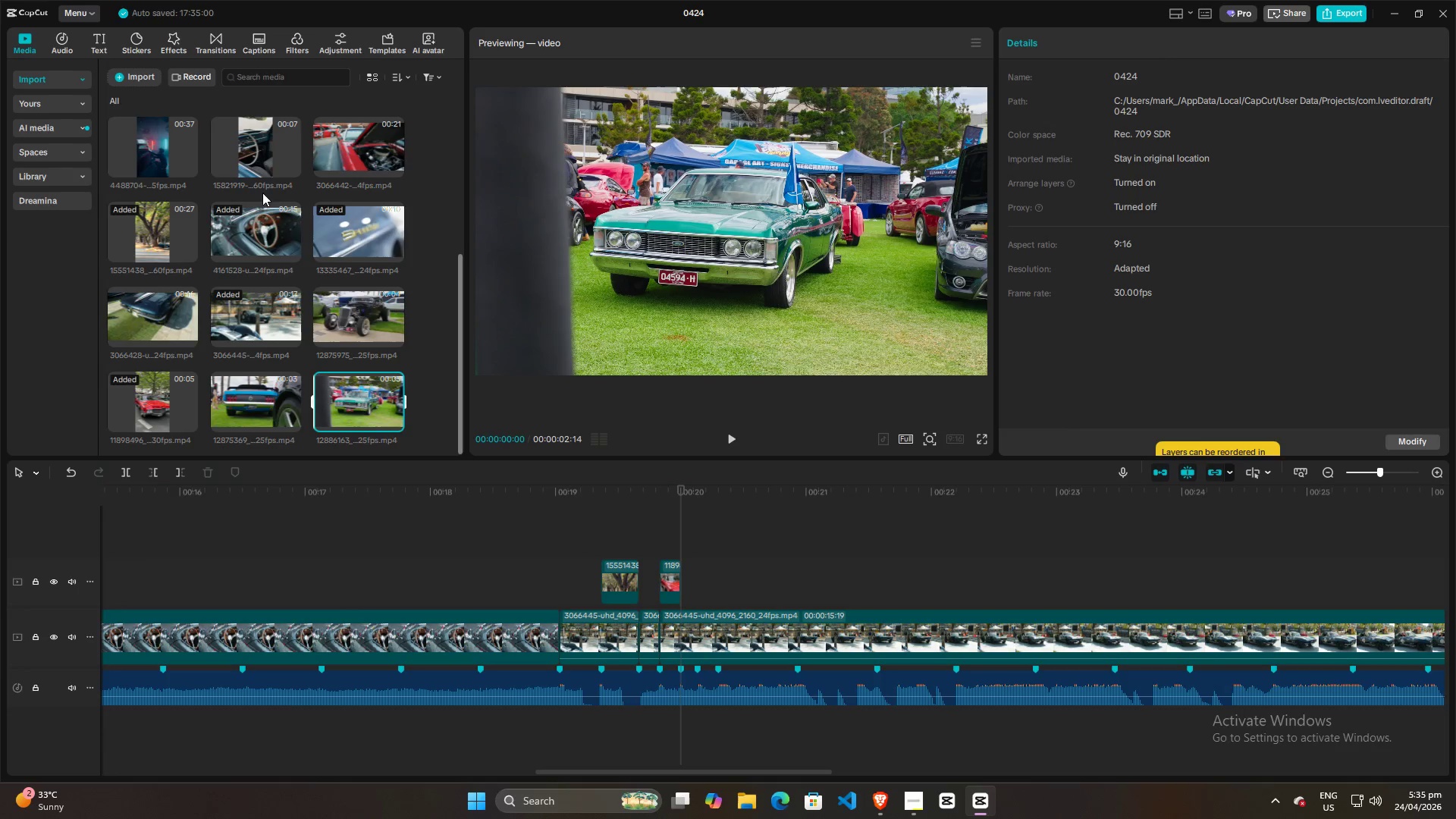 
key(Alt+AltLeft)
 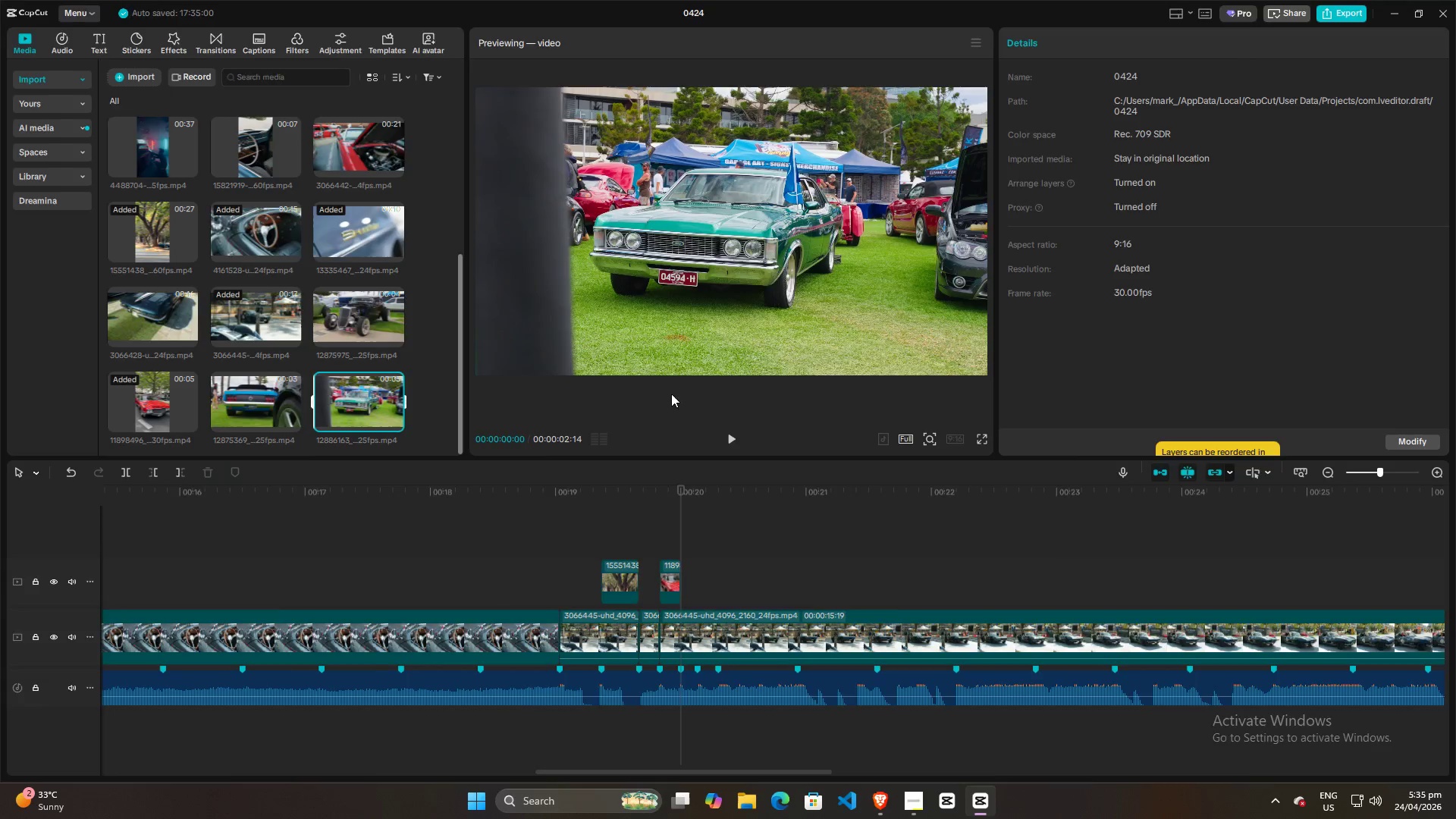 
key(Alt+Tab)
 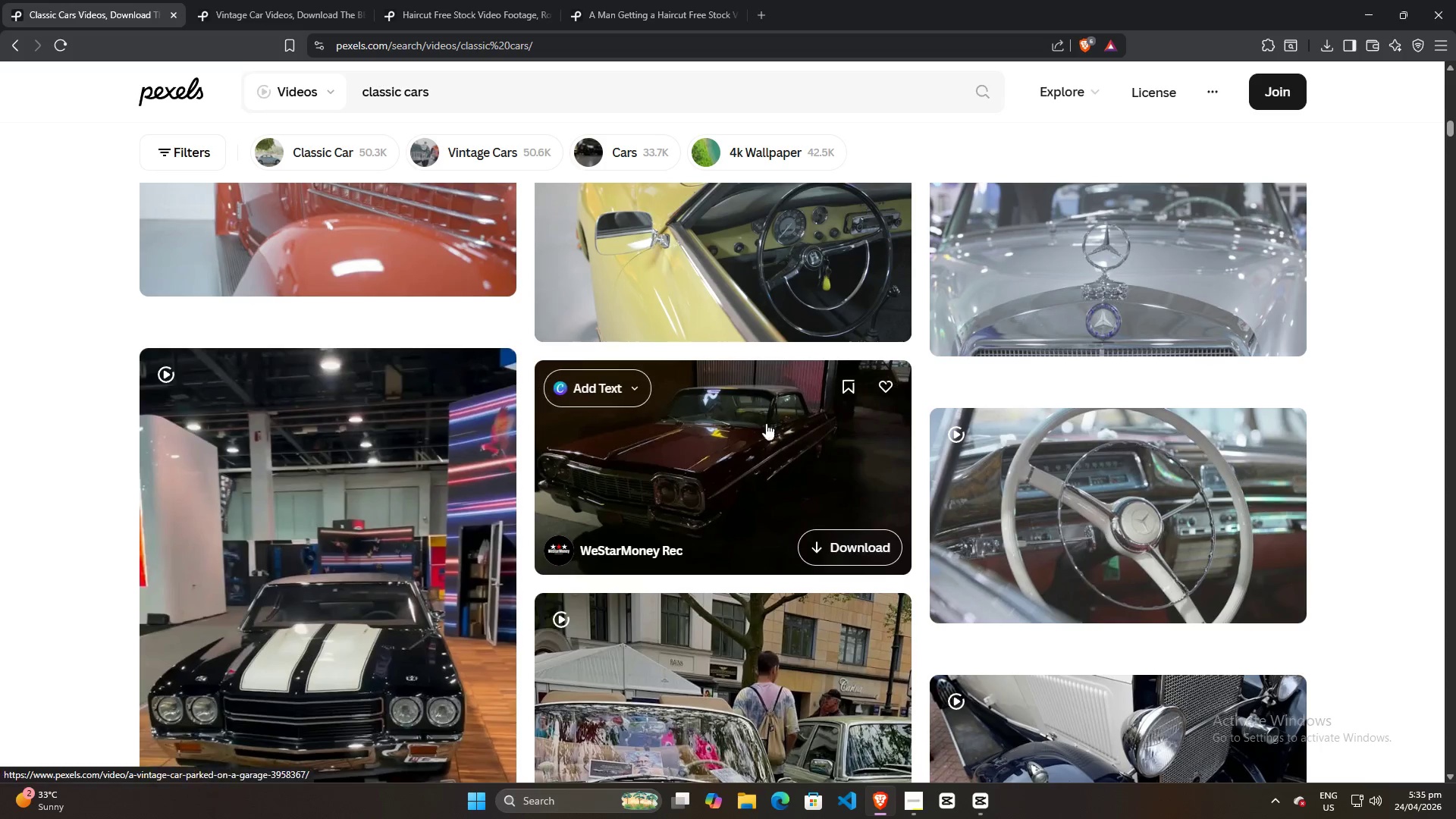 
scroll: coordinate [730, 448], scroll_direction: down, amount: 6.0
 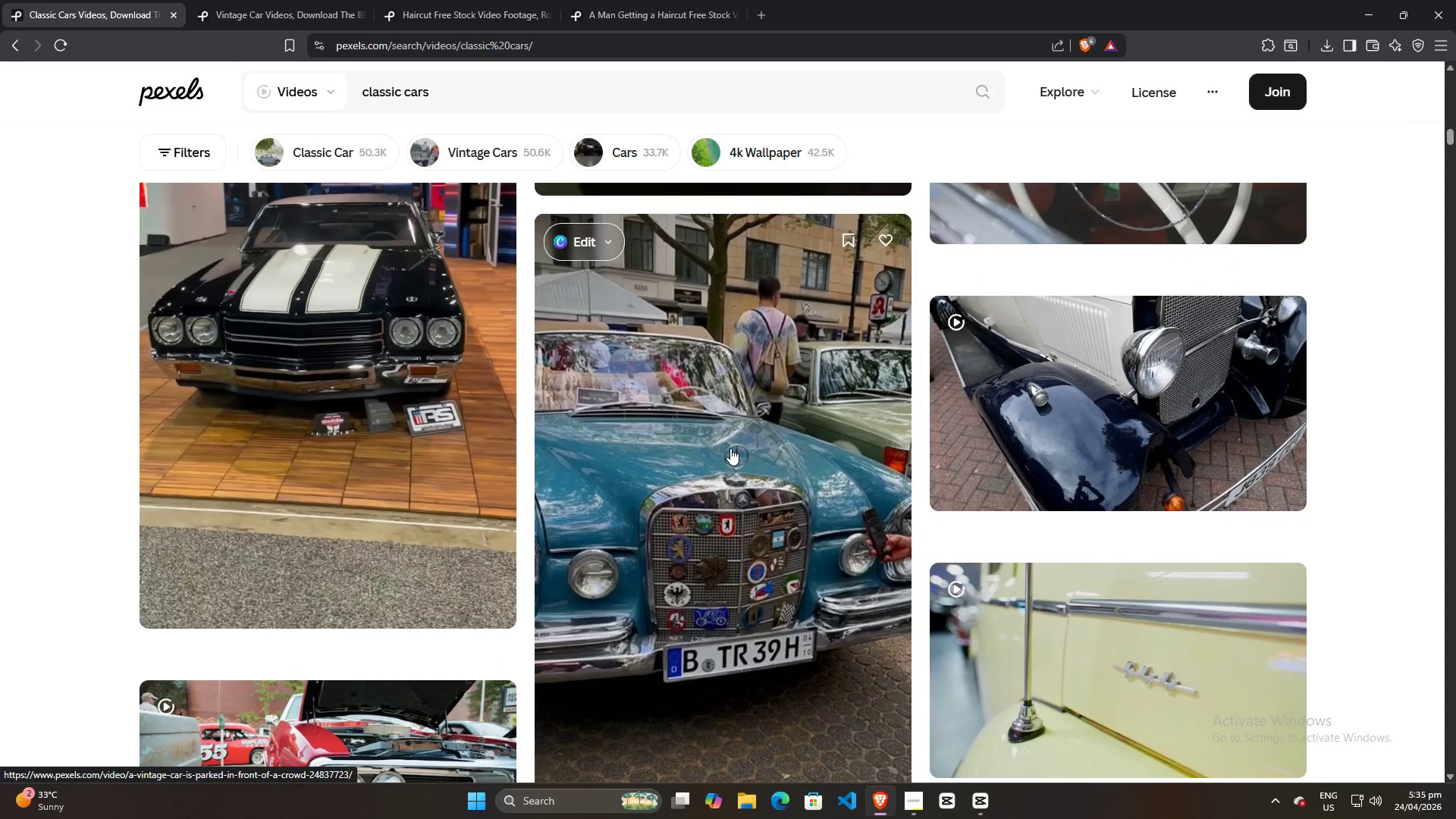 
scroll: coordinate [733, 447], scroll_direction: up, amount: 1.0
 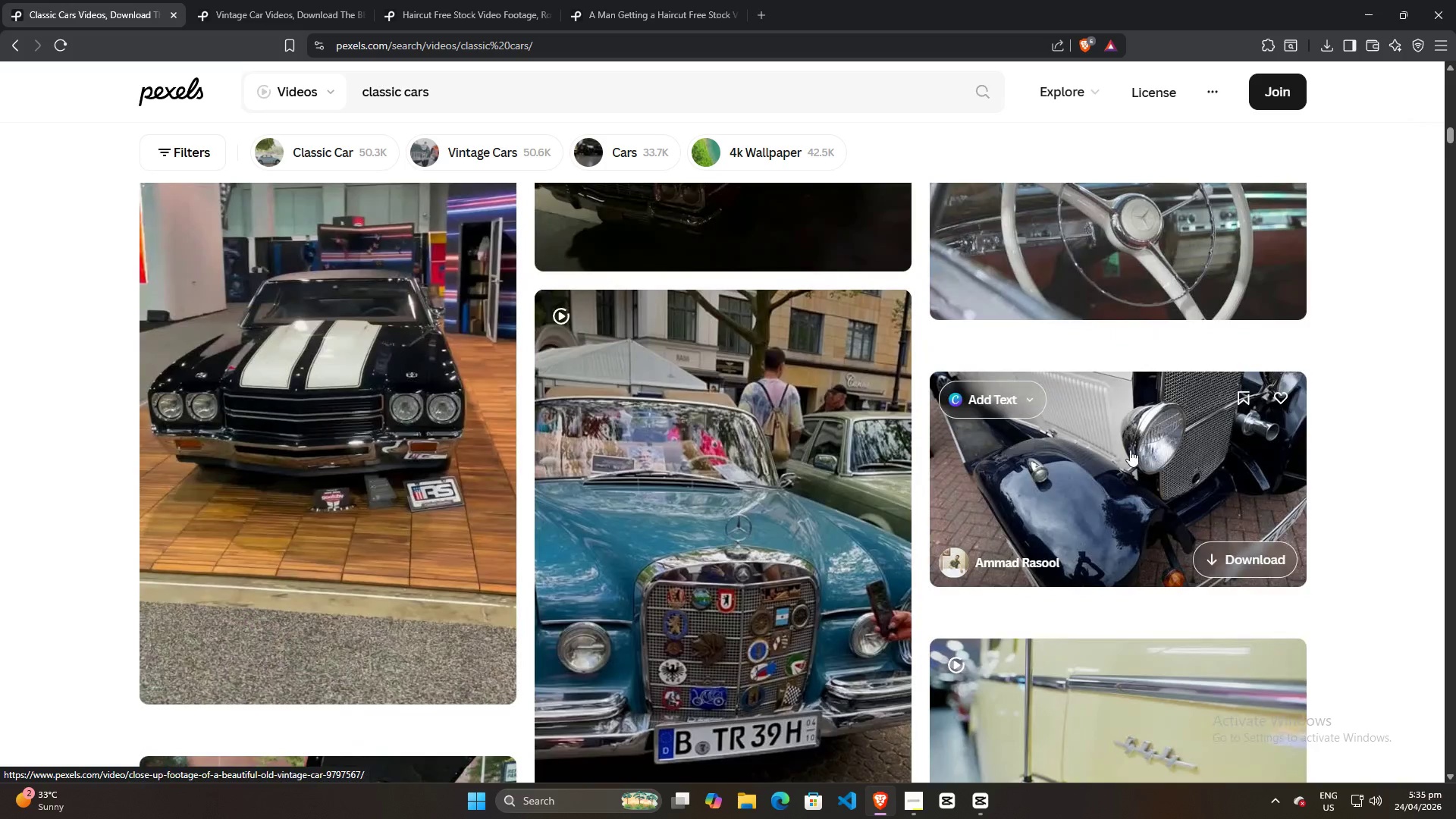 
scroll: coordinate [1120, 460], scroll_direction: down, amount: 5.0
 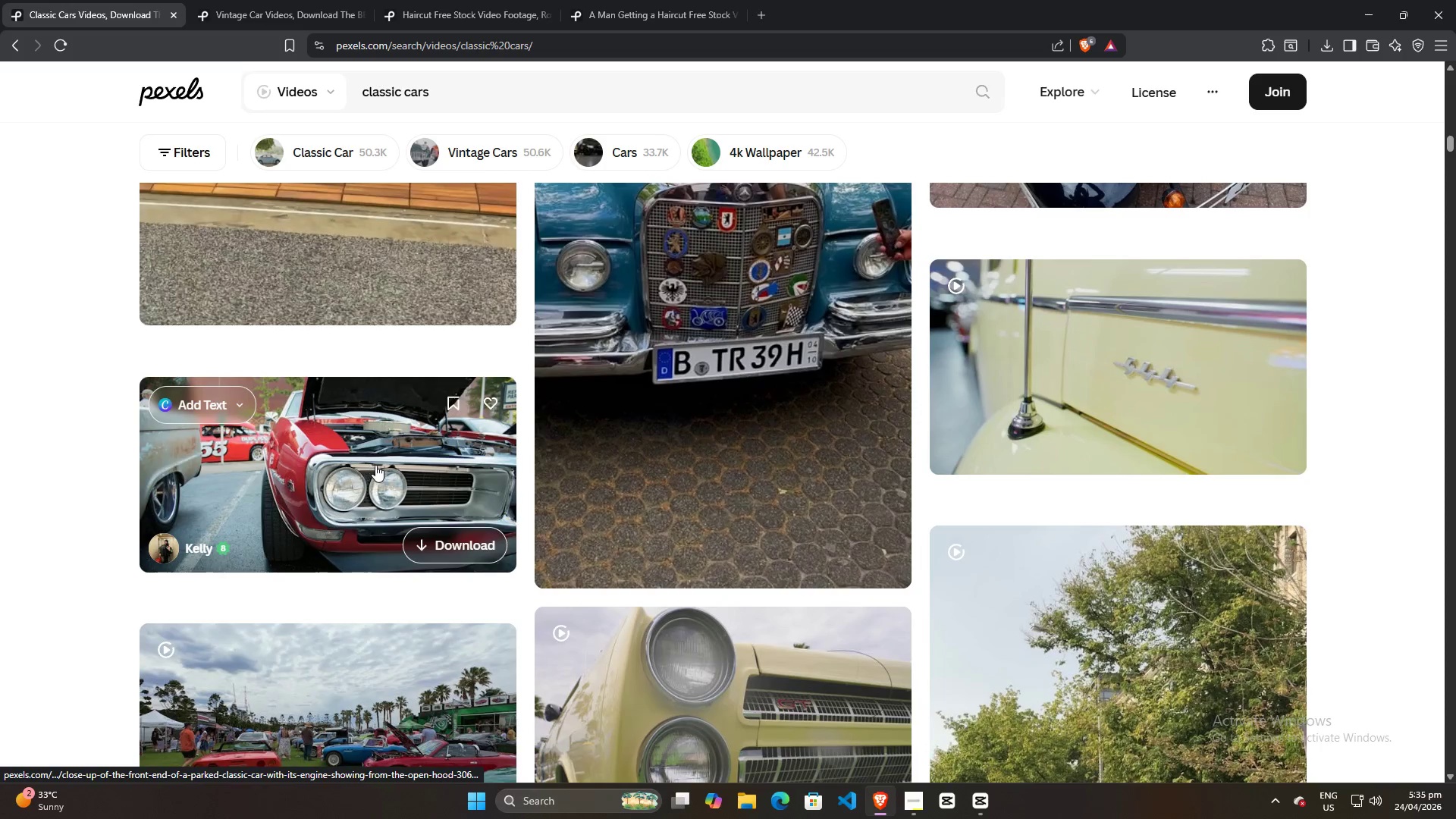 
key(Alt+AltLeft)
 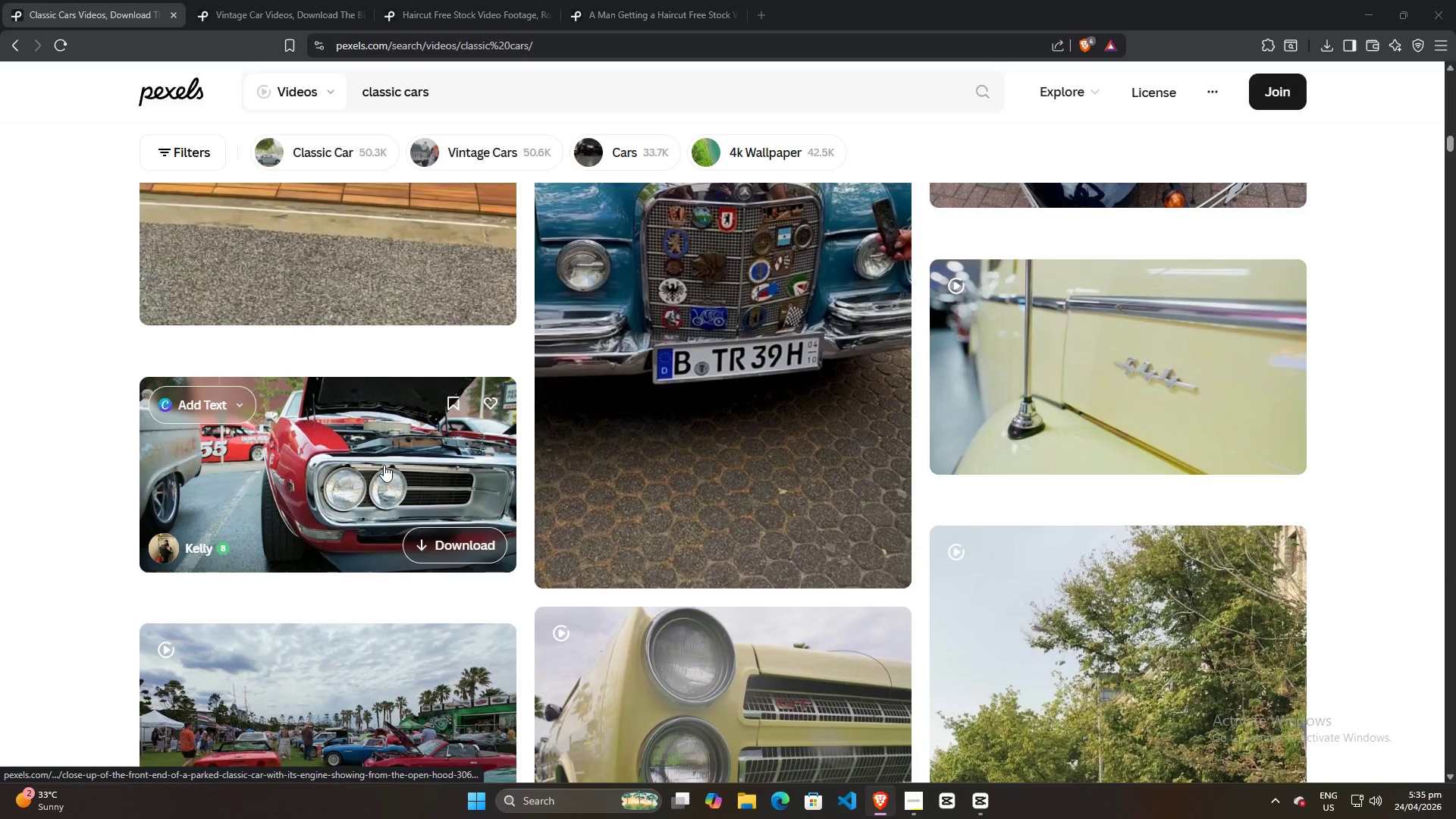 
key(Alt+Tab)
 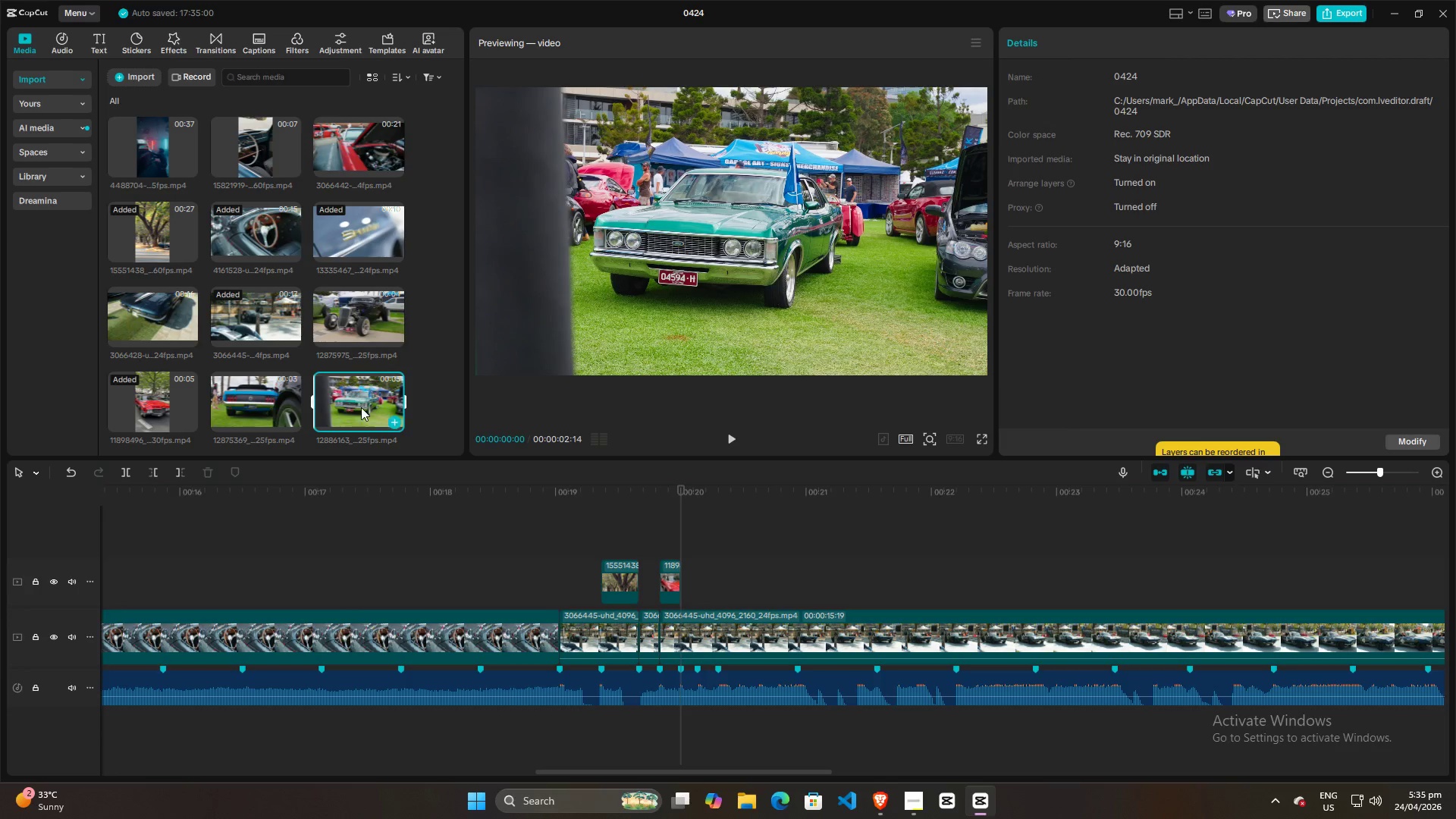 
scroll: coordinate [361, 407], scroll_direction: up, amount: 4.0
 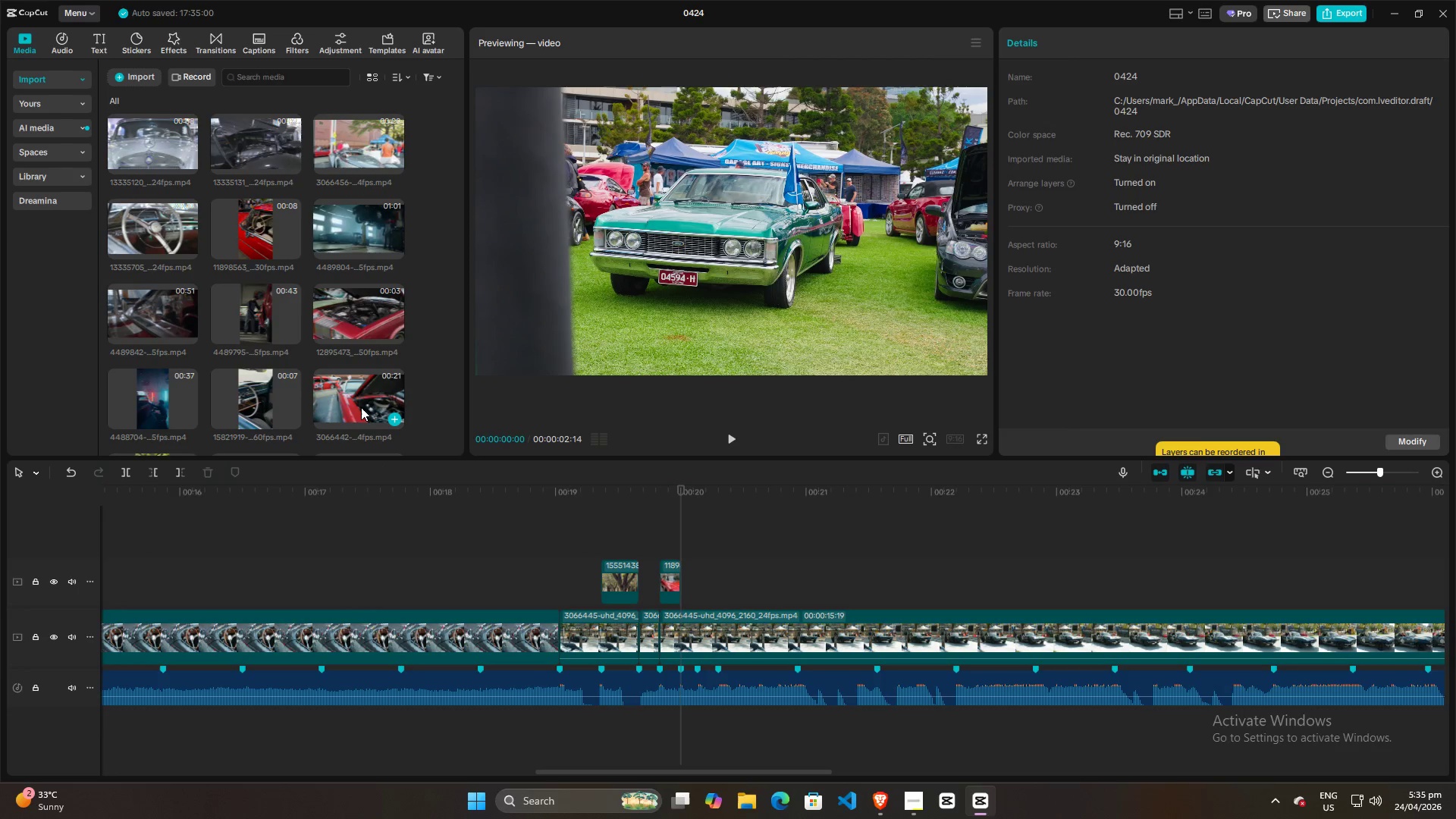 
scroll: coordinate [361, 407], scroll_direction: down, amount: 2.0
 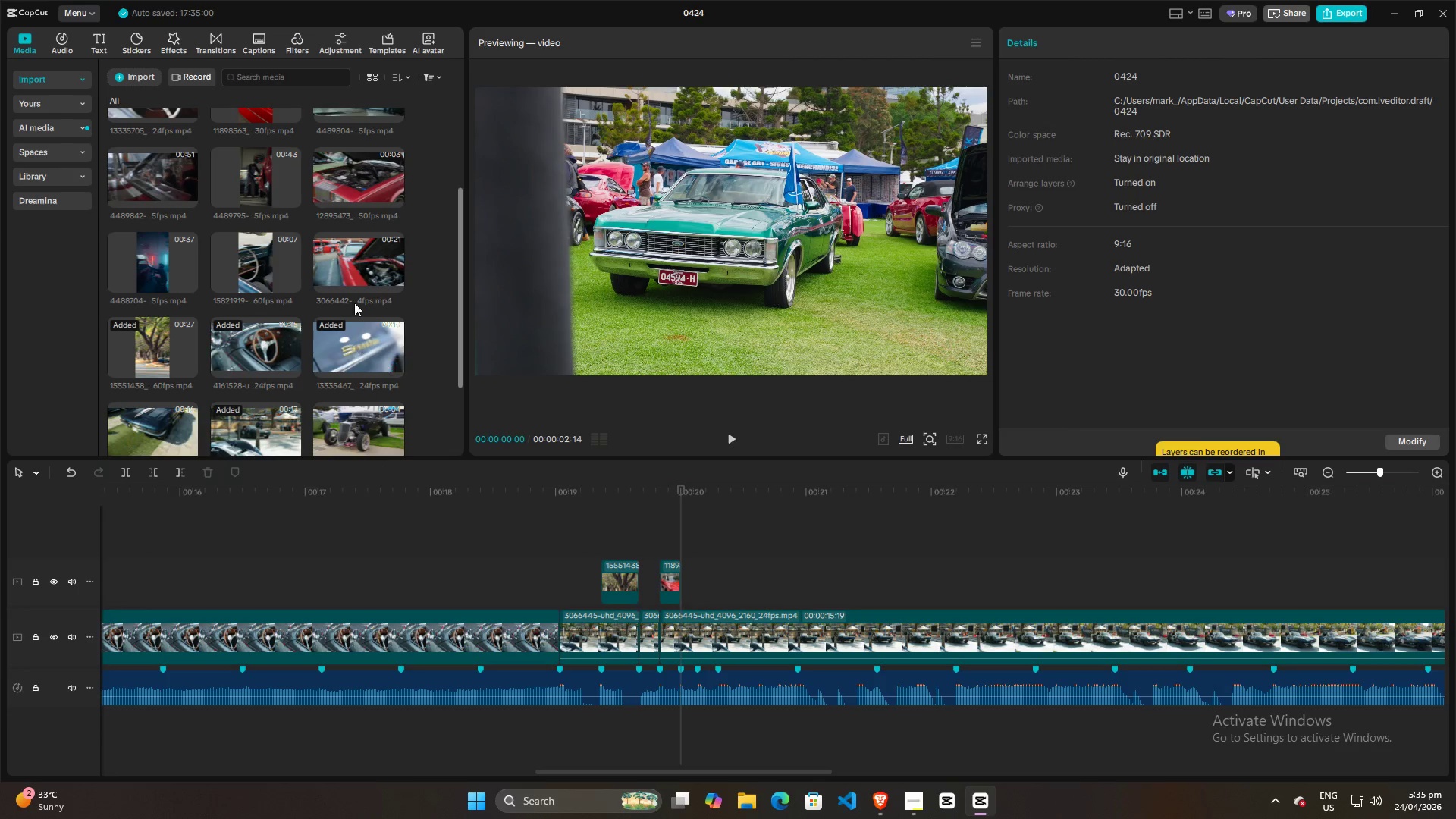 
left_click([350, 275])
 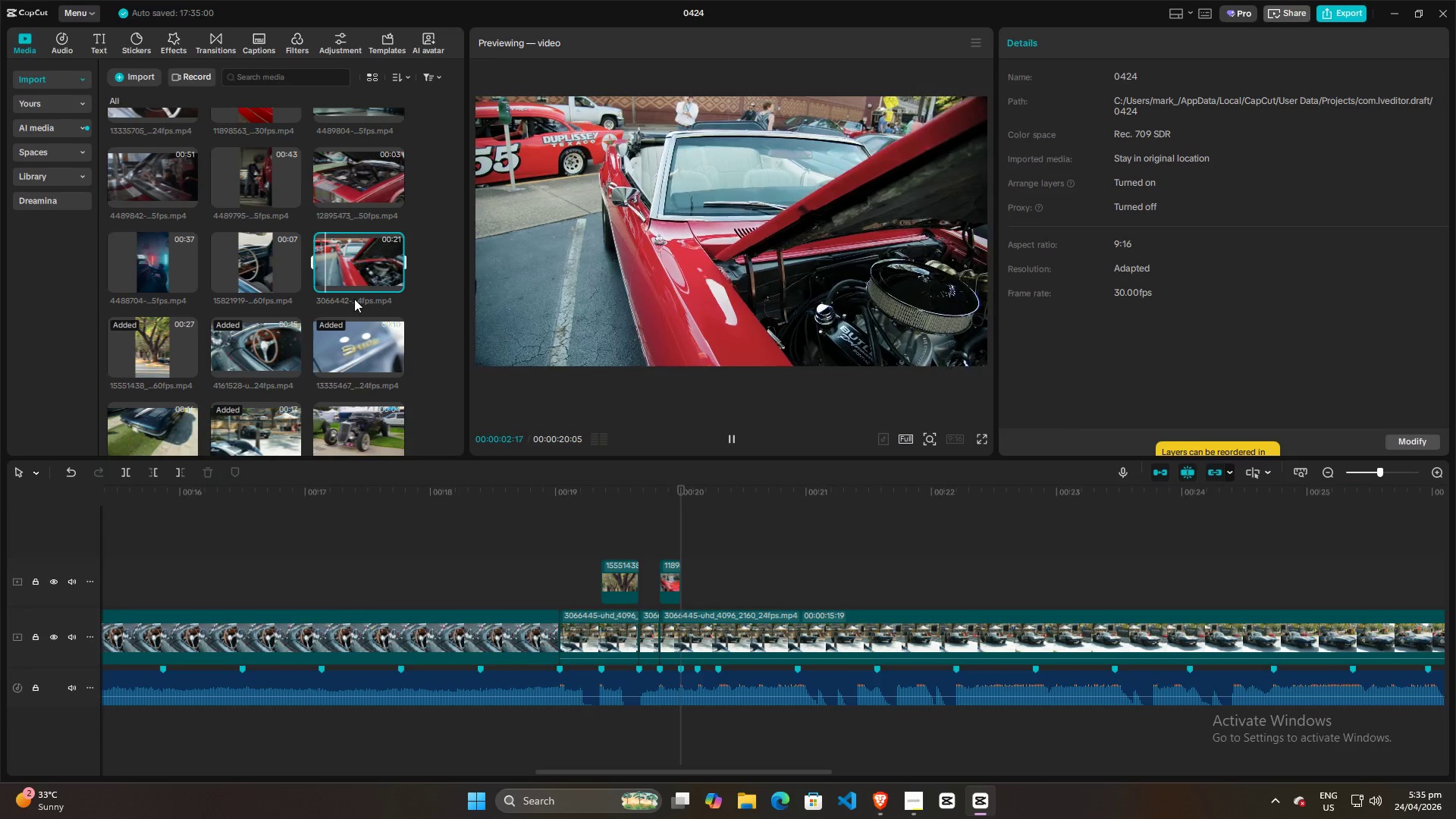 
key(Alt+AltLeft)
 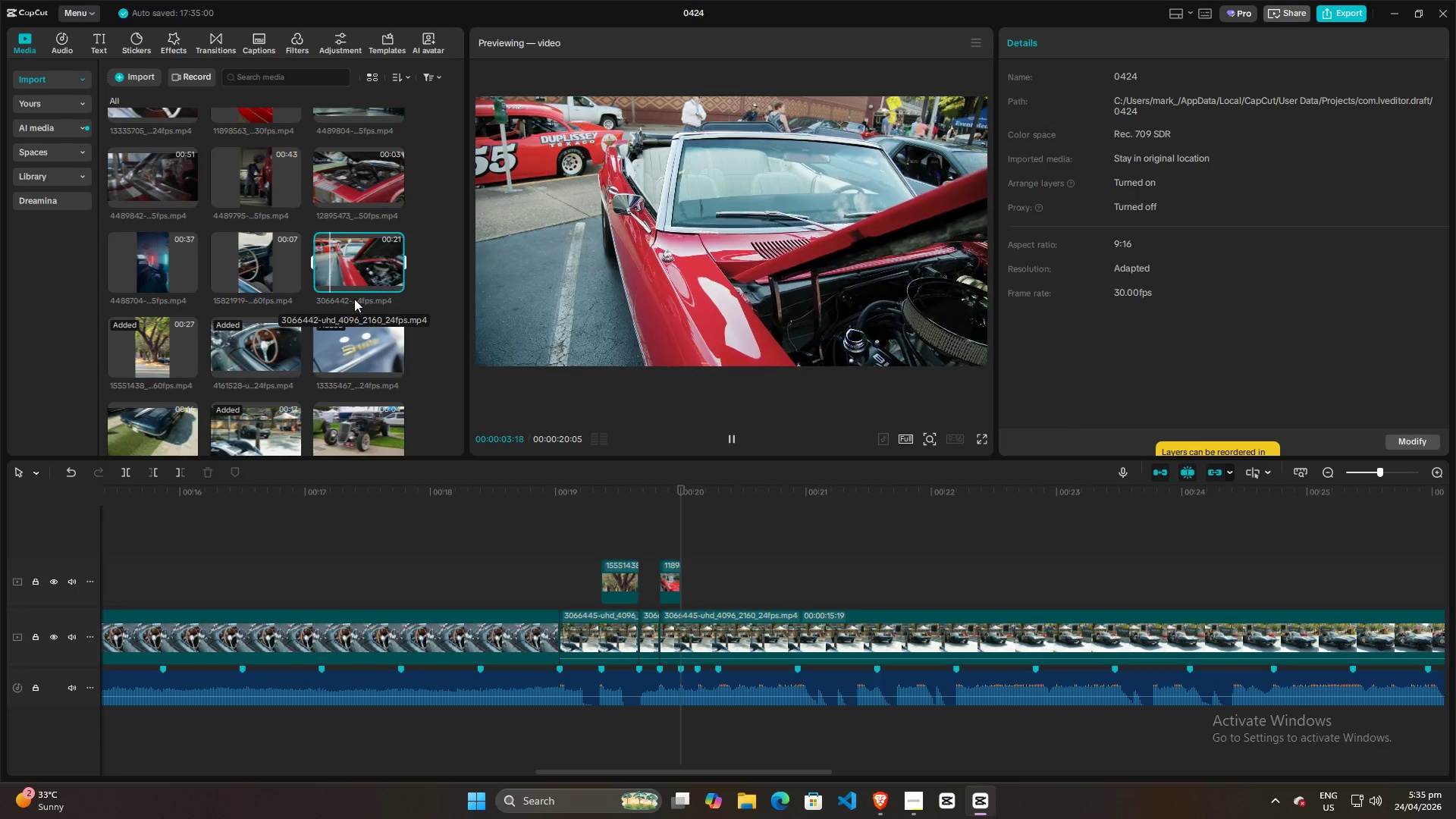 
key(Alt+Tab)
 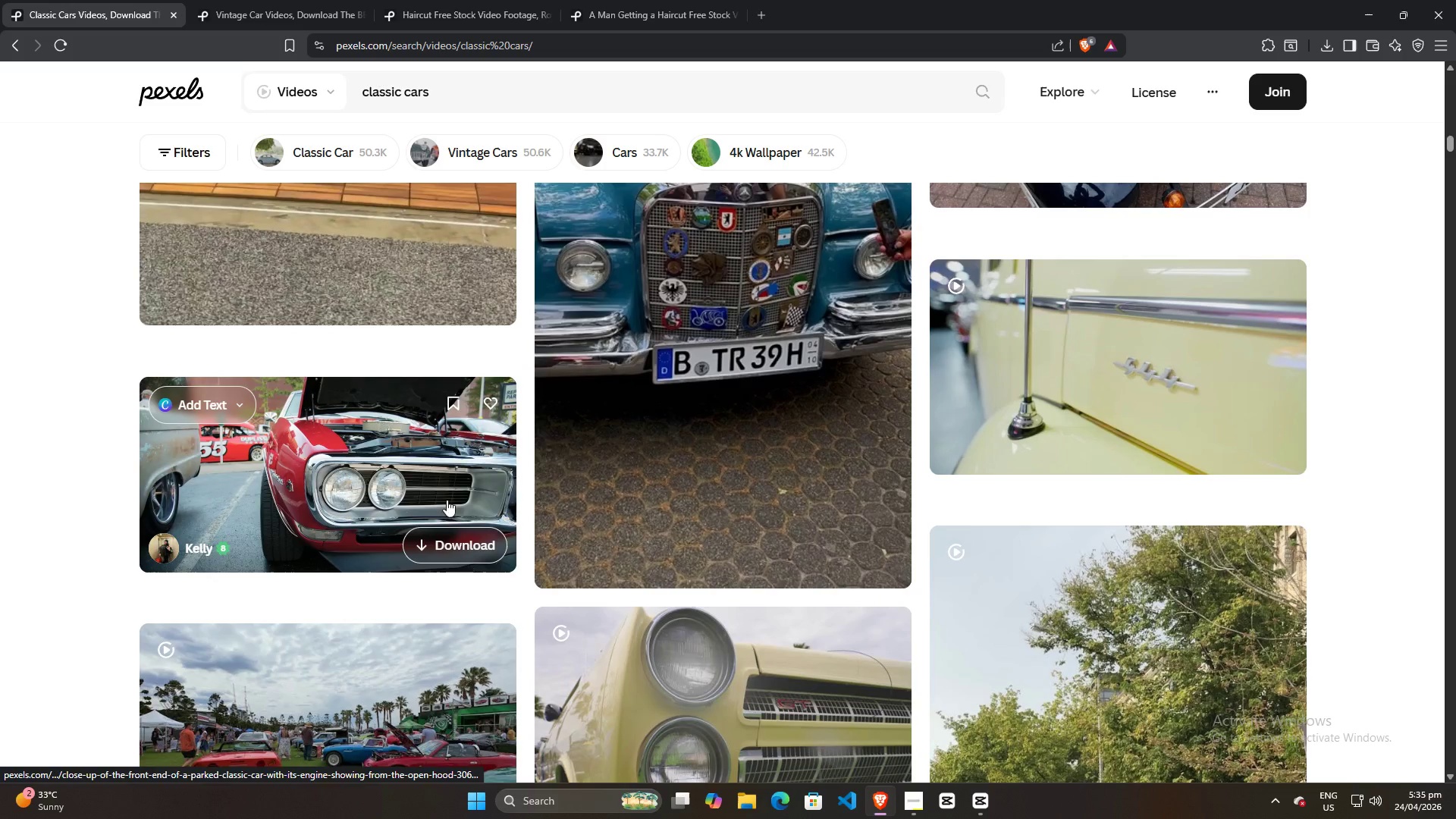 
left_click([439, 535])
 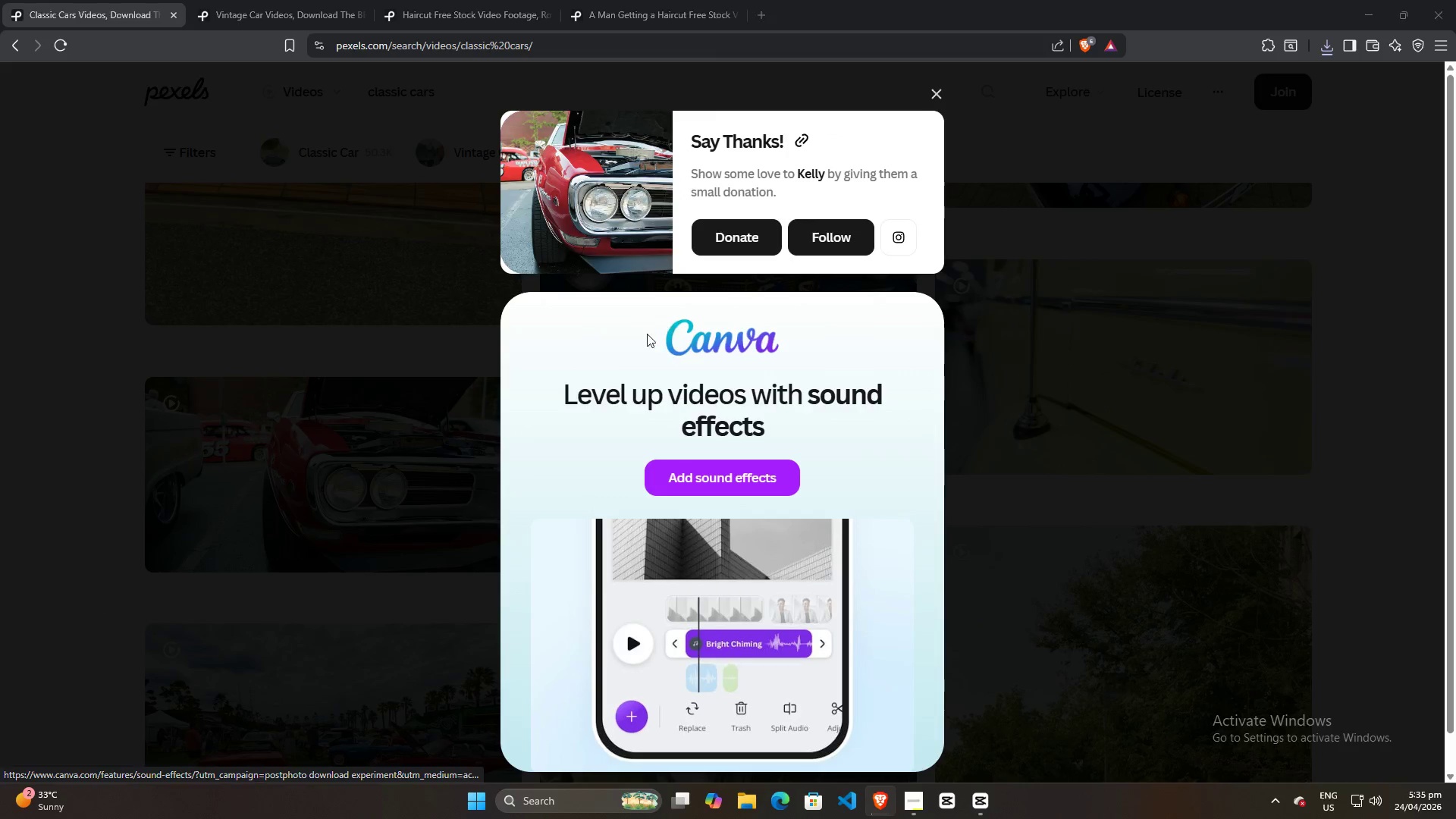 
left_click([595, 385])
 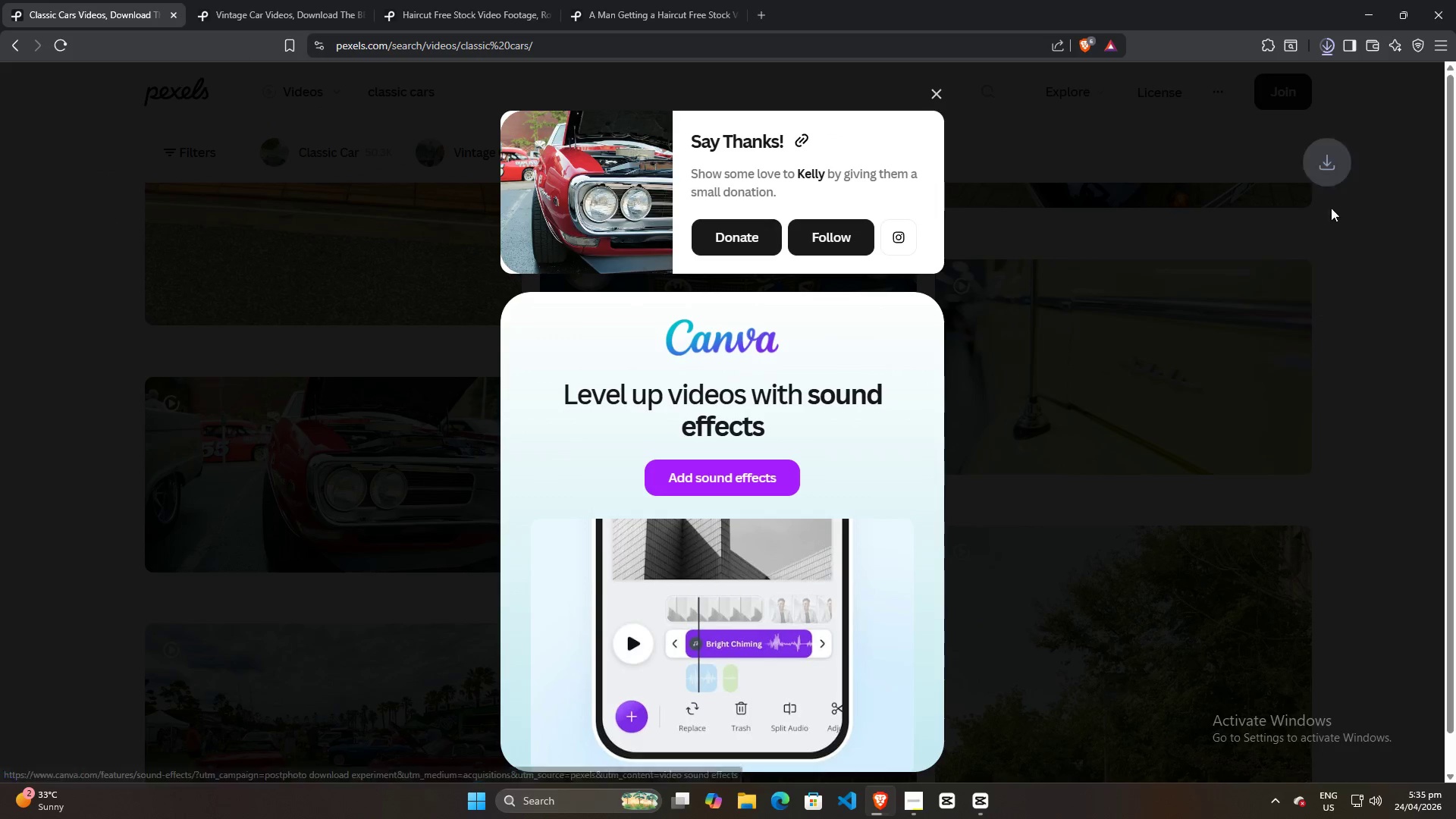 
left_click([1395, 321])
 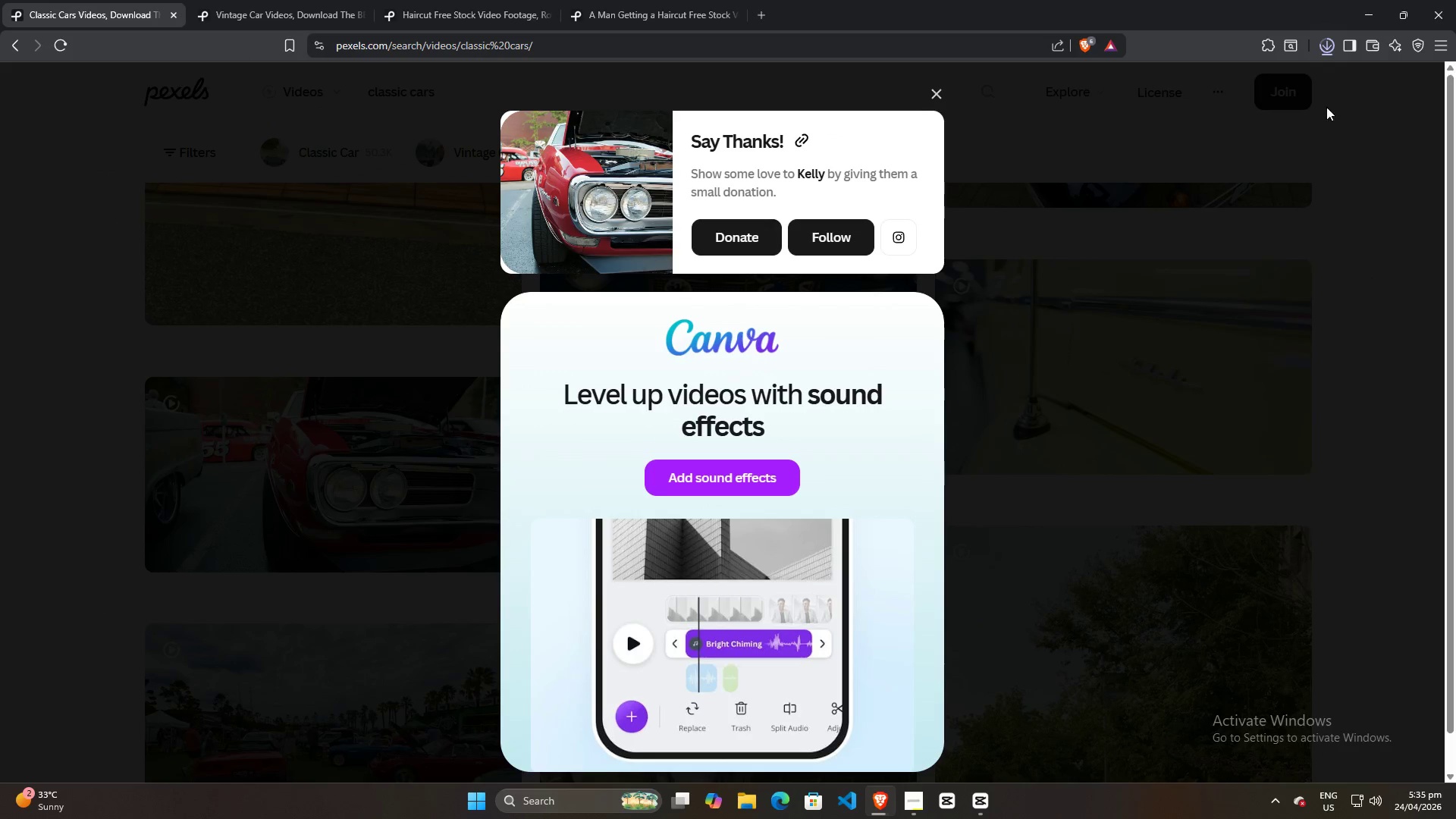 
mouse_move([1314, 51])
 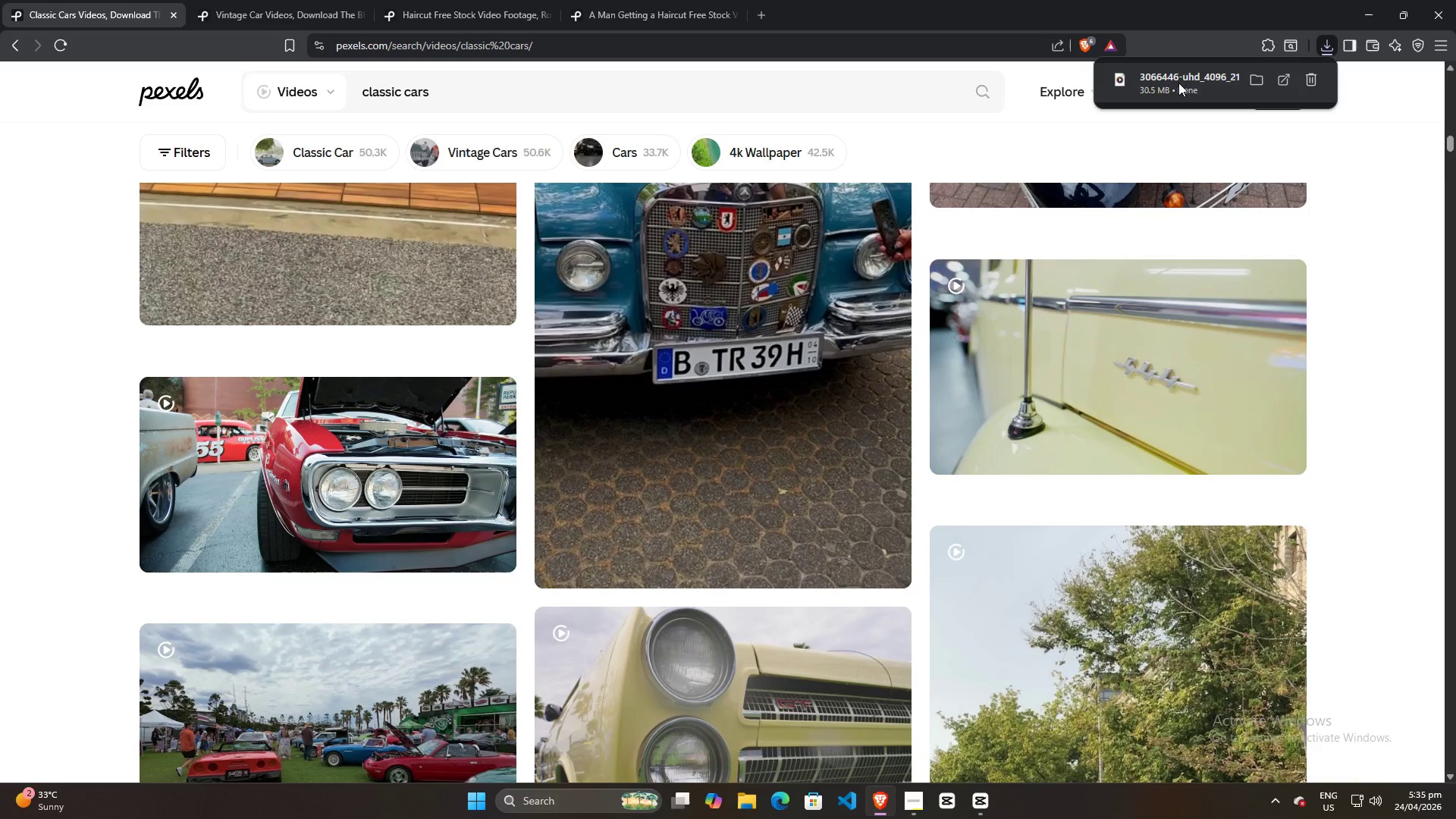 
left_click_drag(start_coordinate=[1176, 83], to_coordinate=[366, 381])
 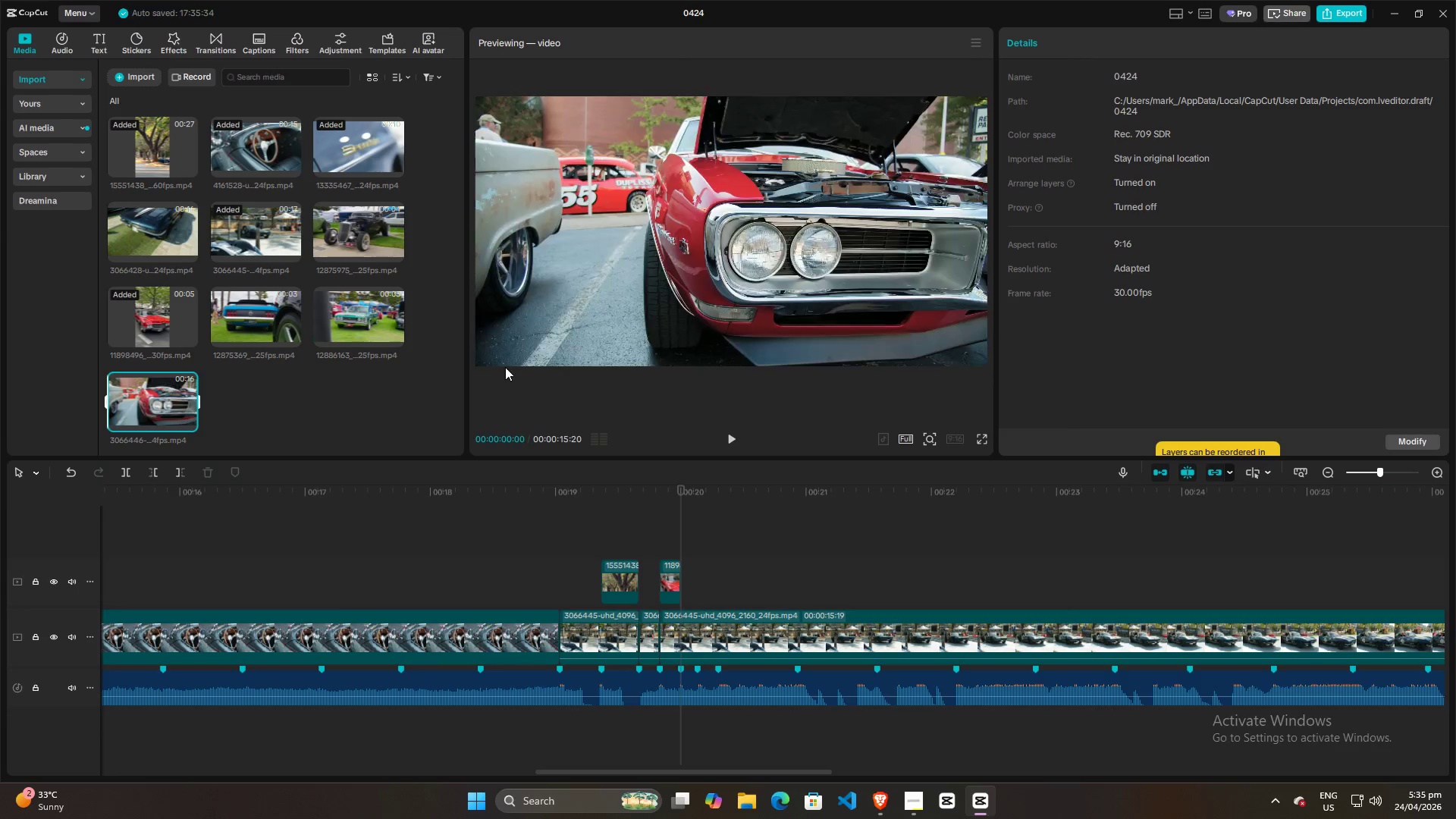 
key(Alt+AltLeft)
 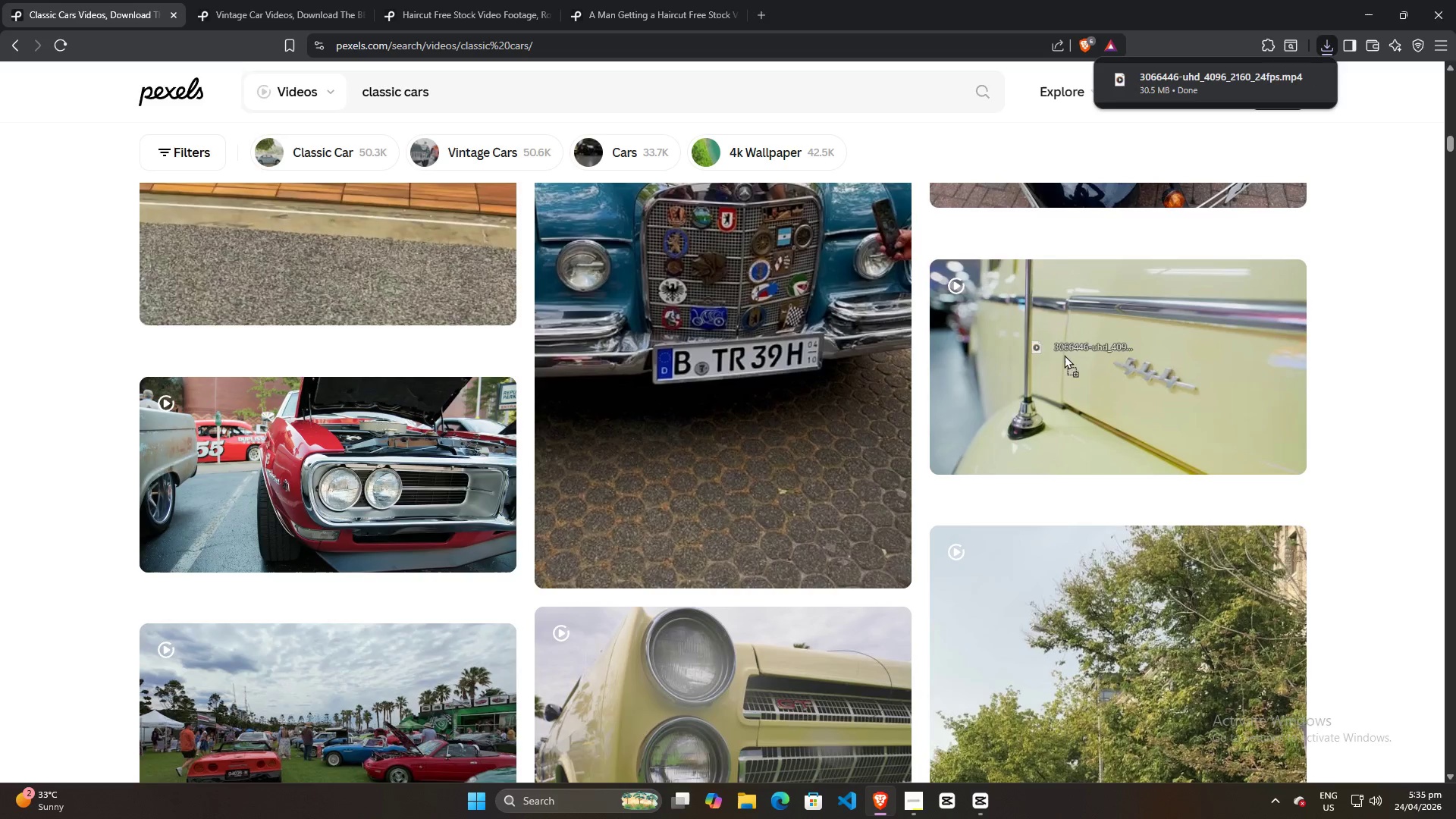 
key(Alt+Tab)
 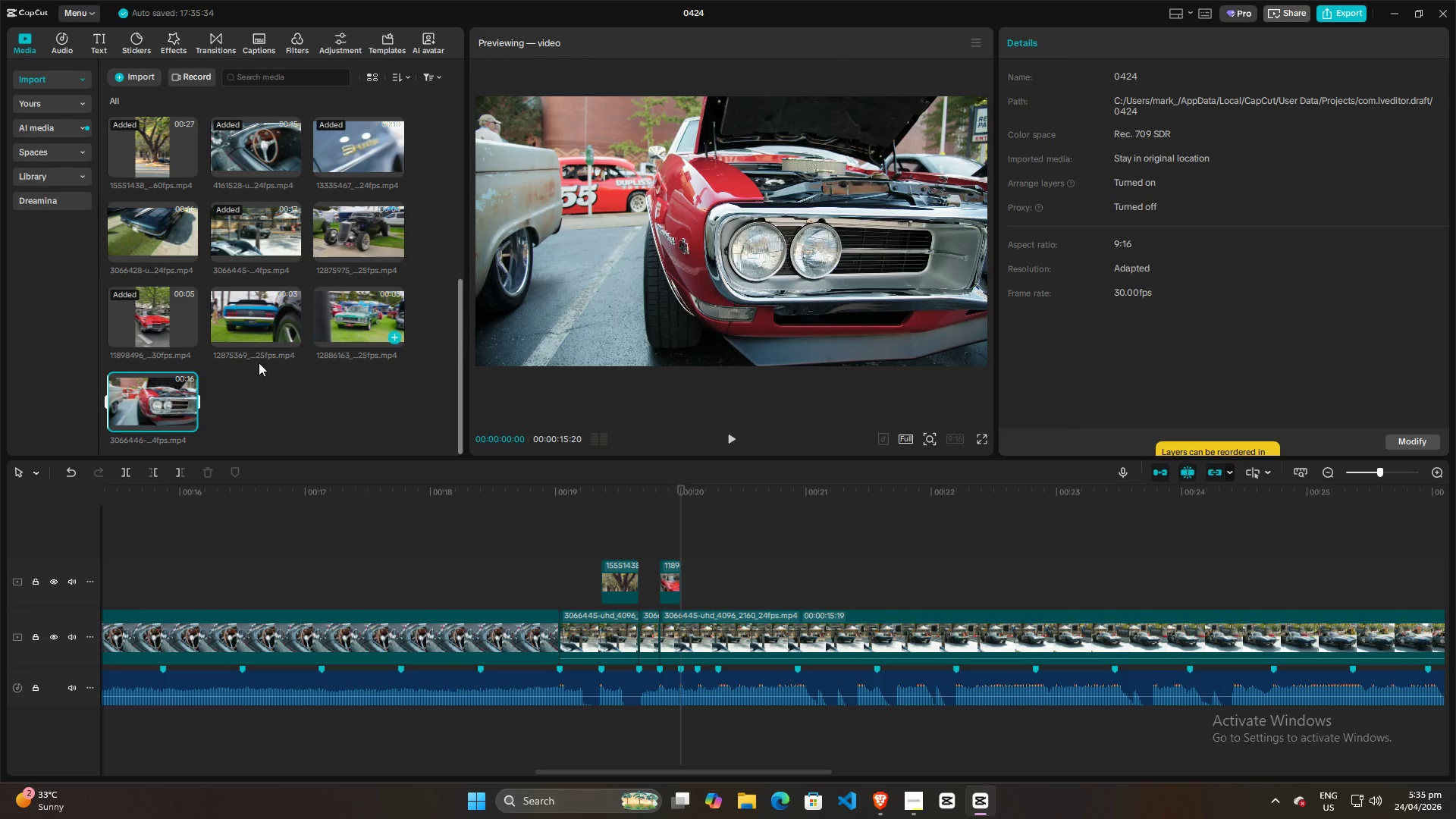 
left_click([728, 444])
 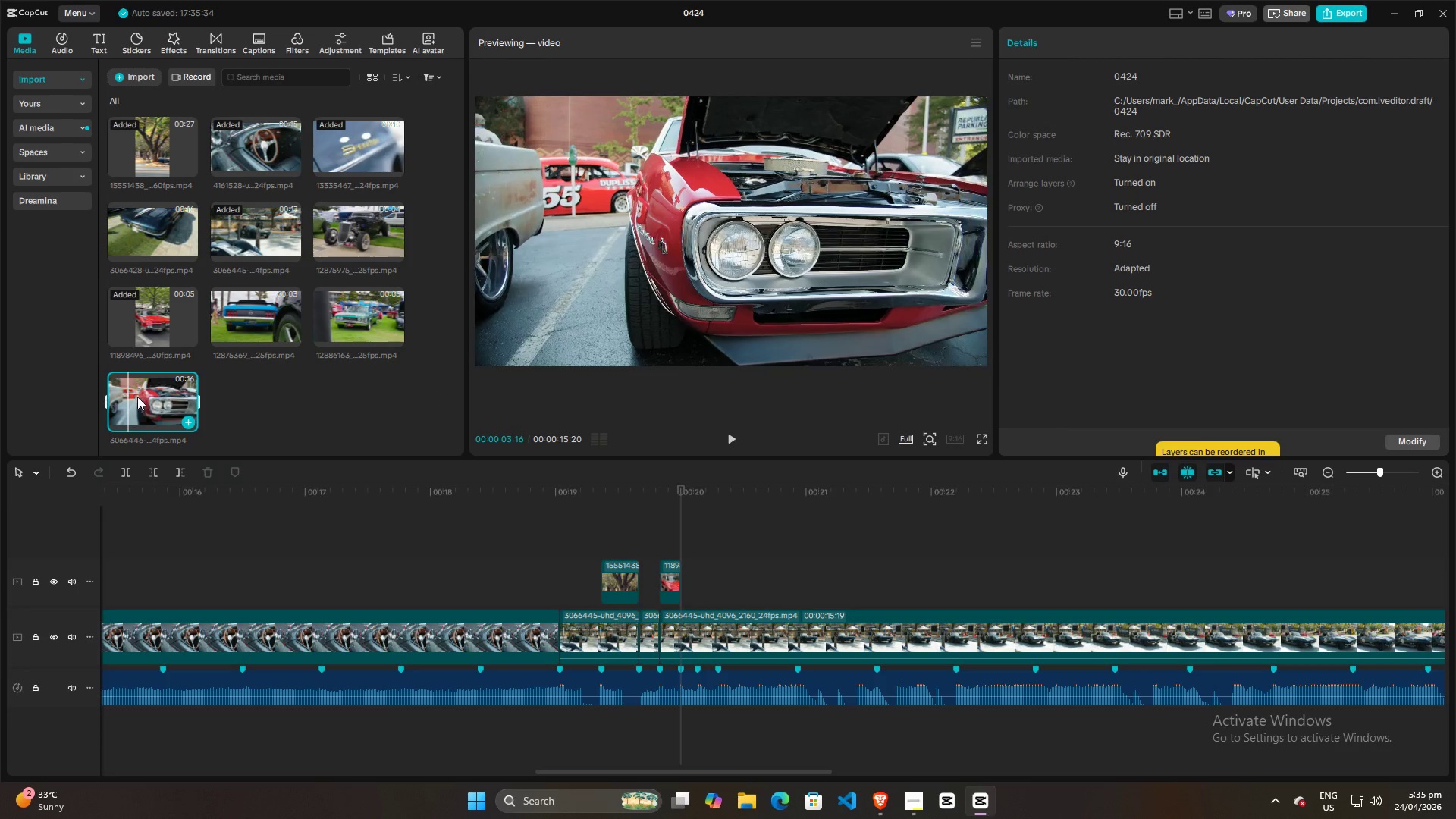 
double_click([158, 397])
 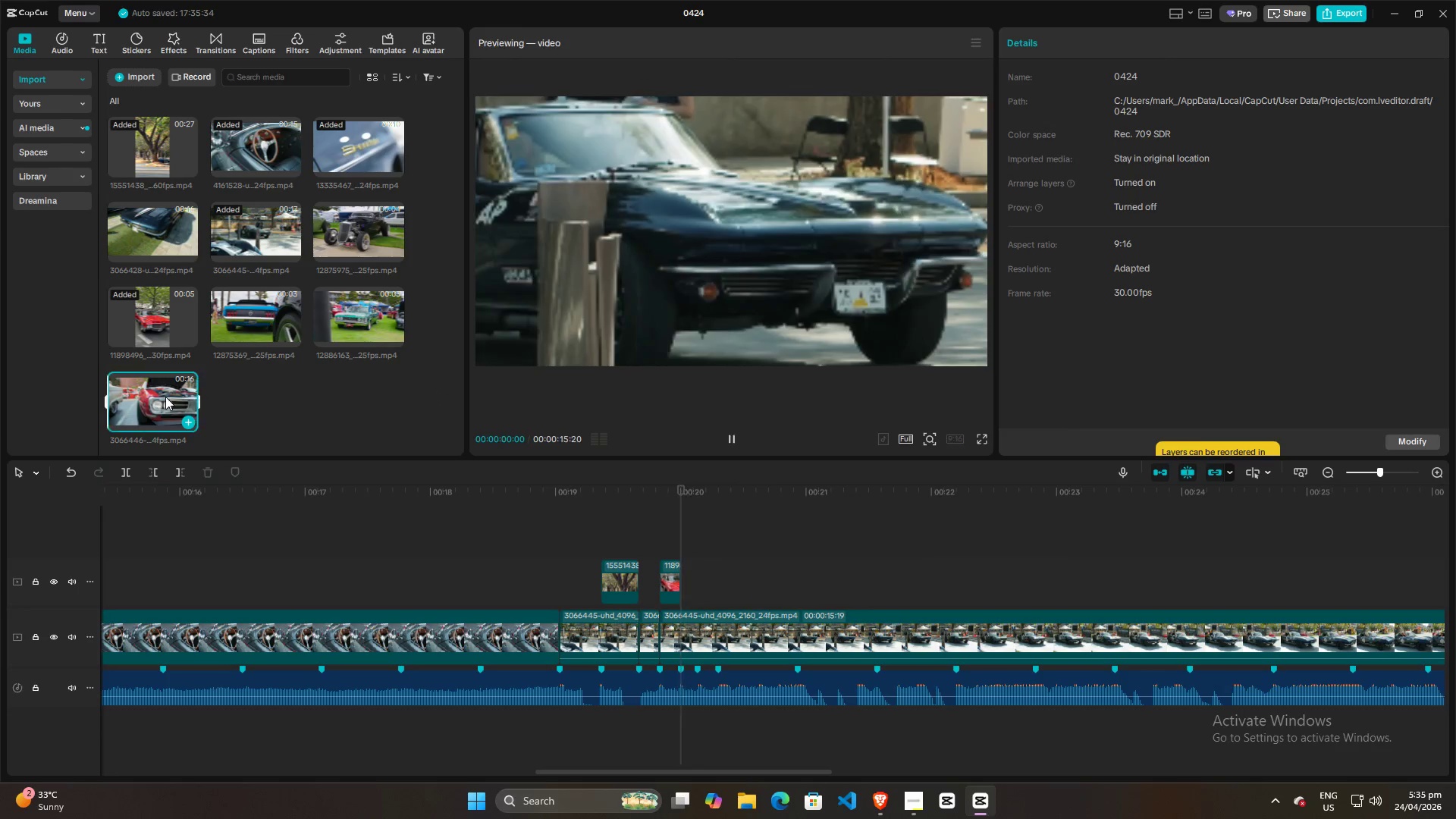 
triple_click([166, 397])
 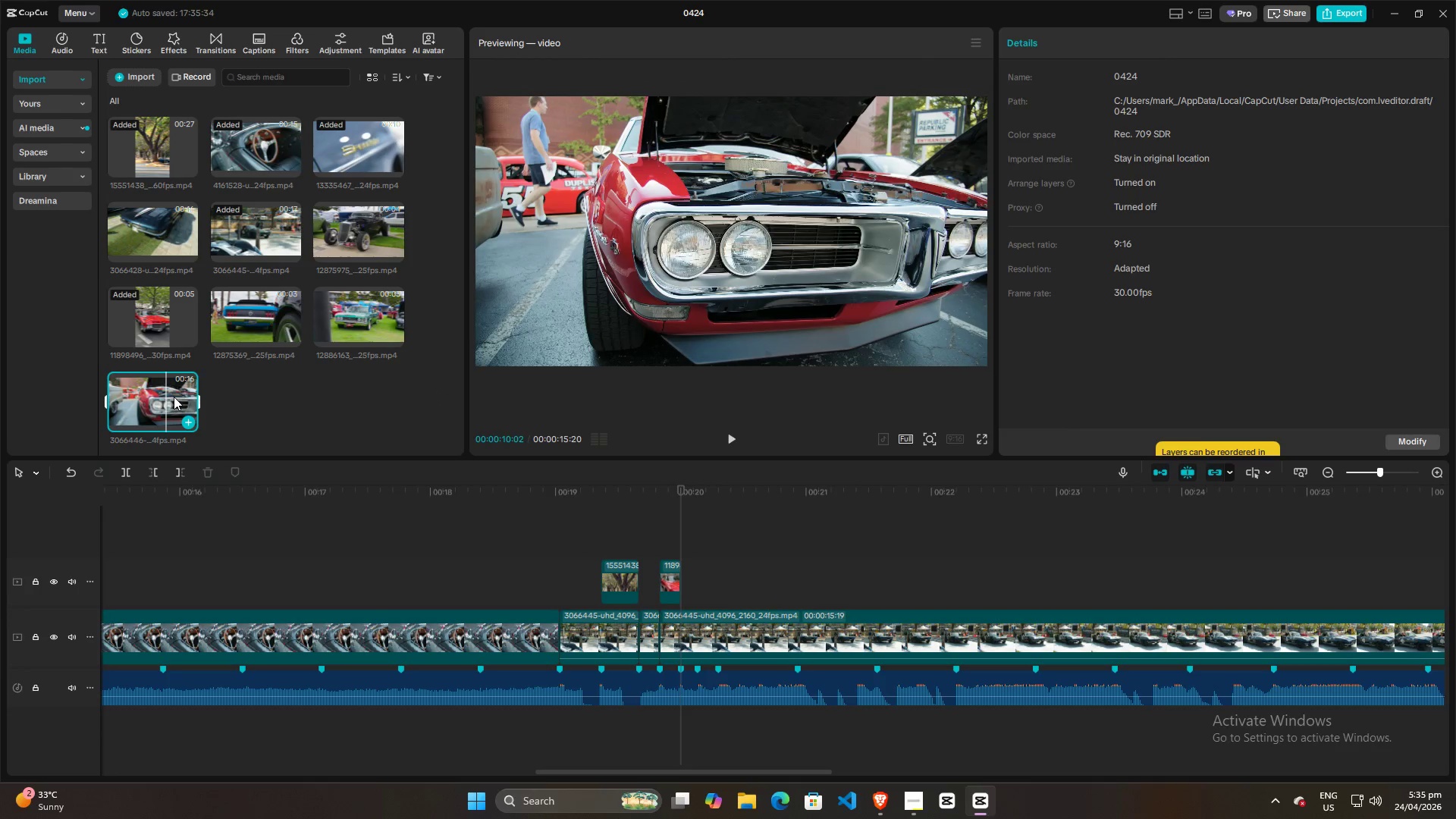 
left_click([174, 397])
 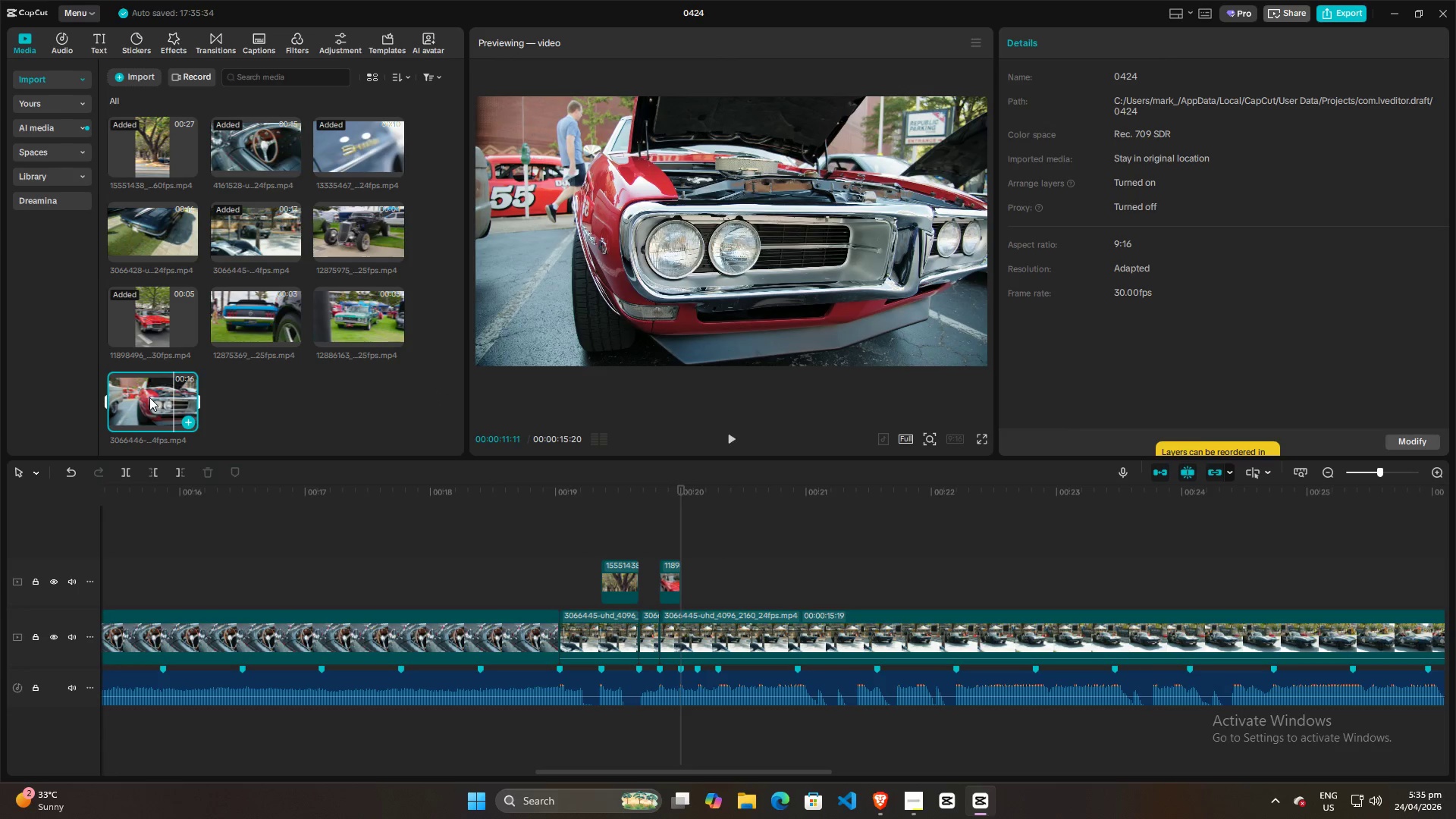 
key(Alt+AltLeft)
 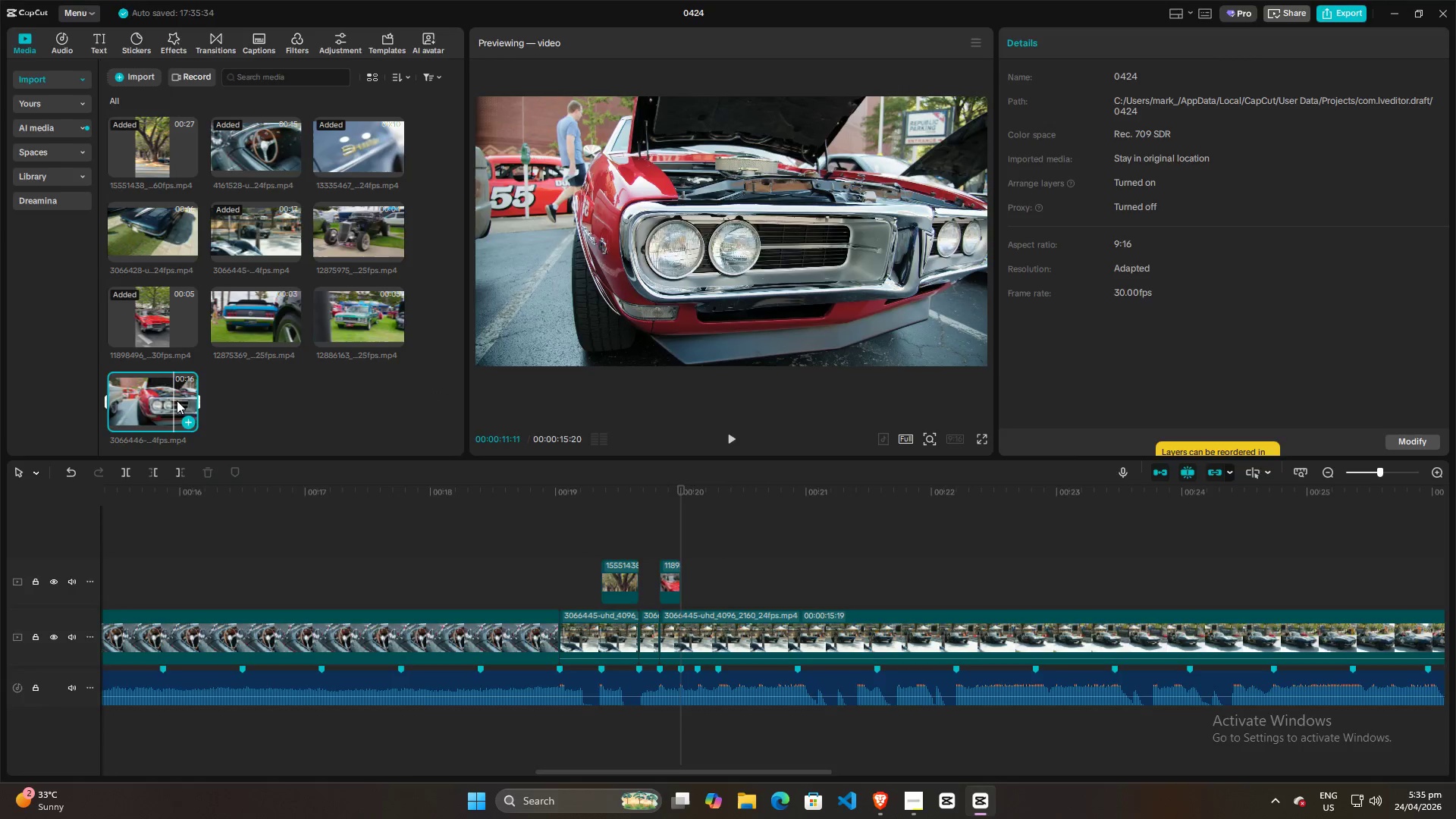 
key(Alt+Tab)
 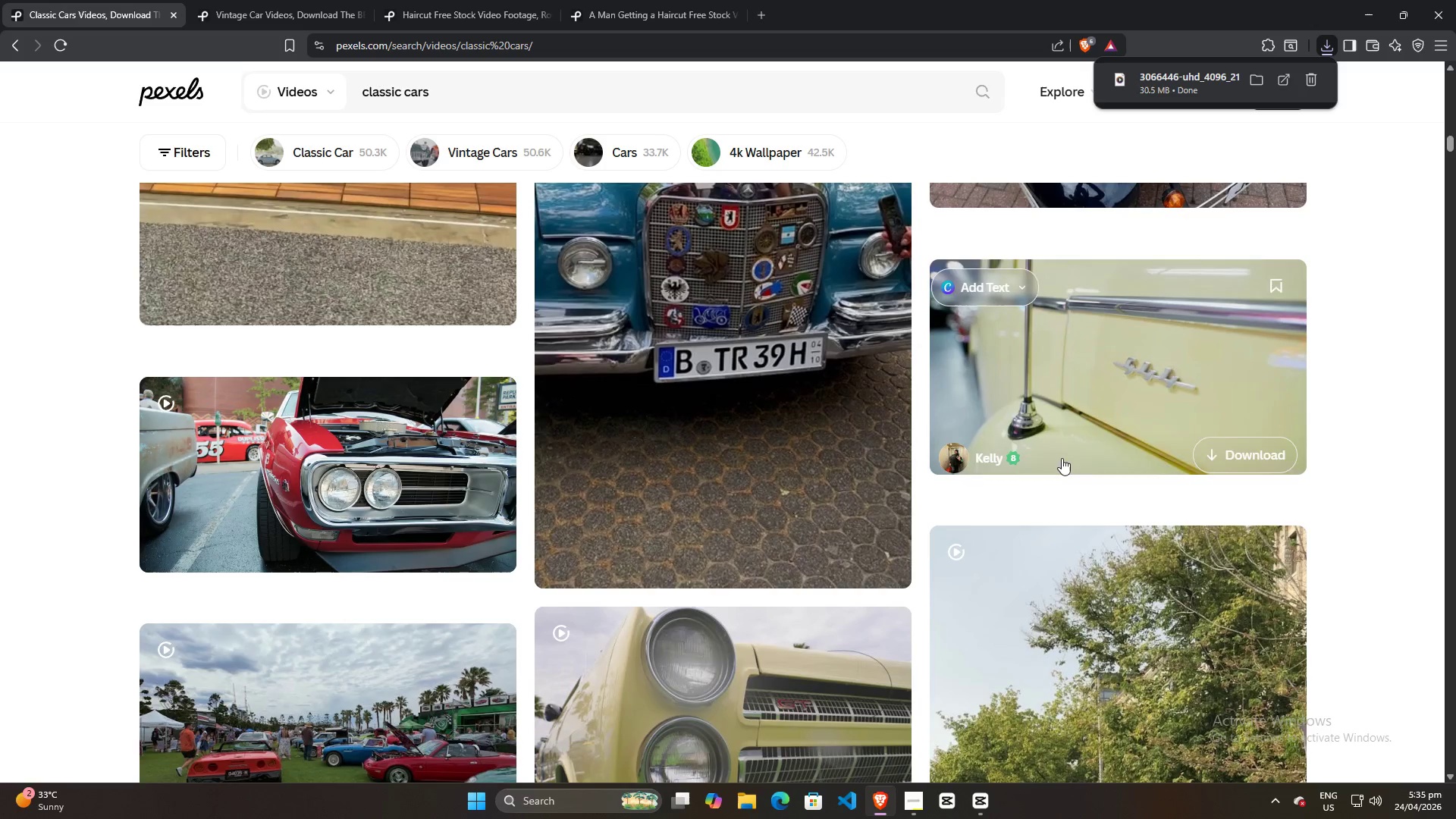 
scroll: coordinate [447, 535], scroll_direction: down, amount: 16.0
 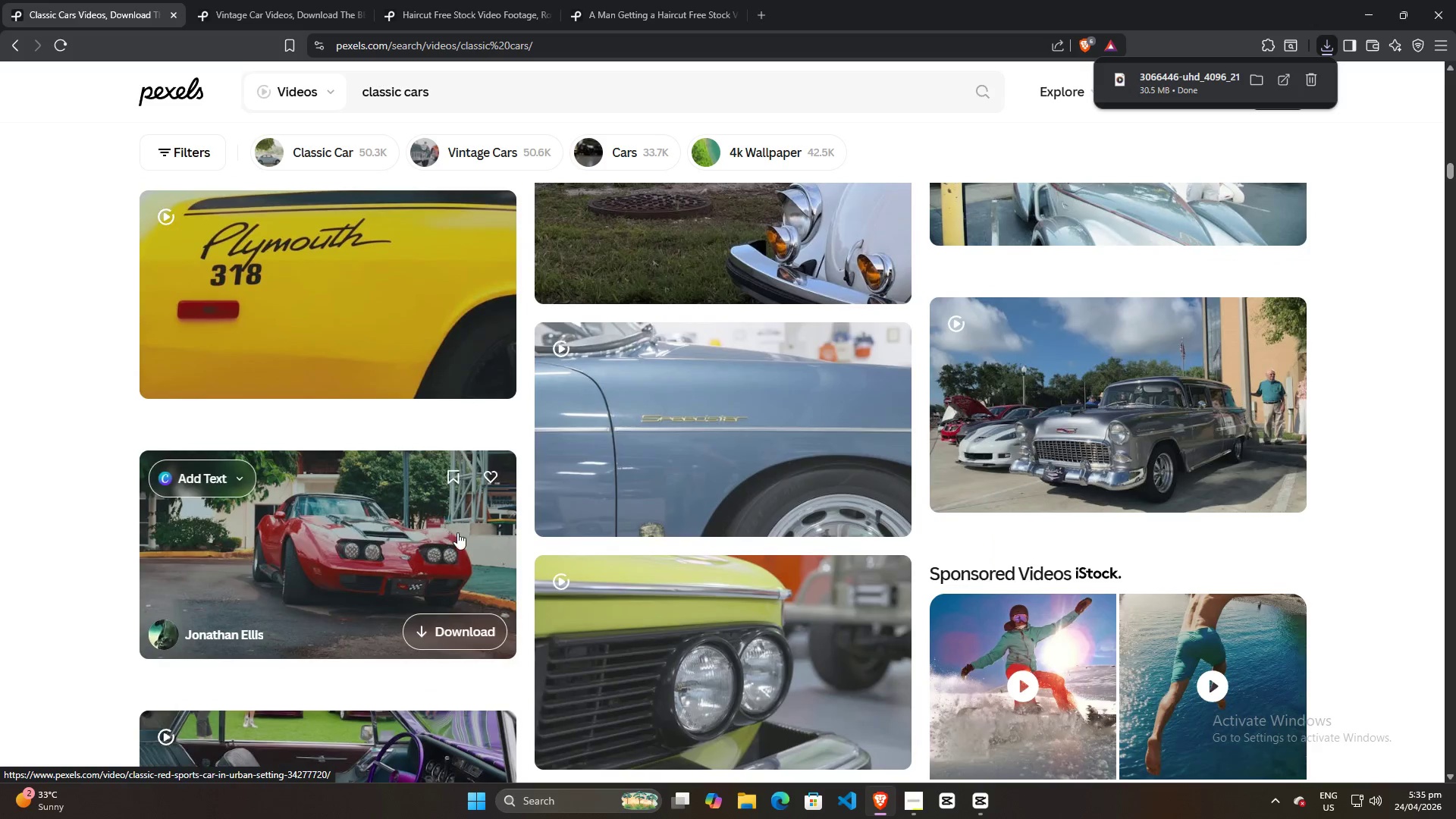 
scroll: coordinate [591, 519], scroll_direction: up, amount: 2.0
 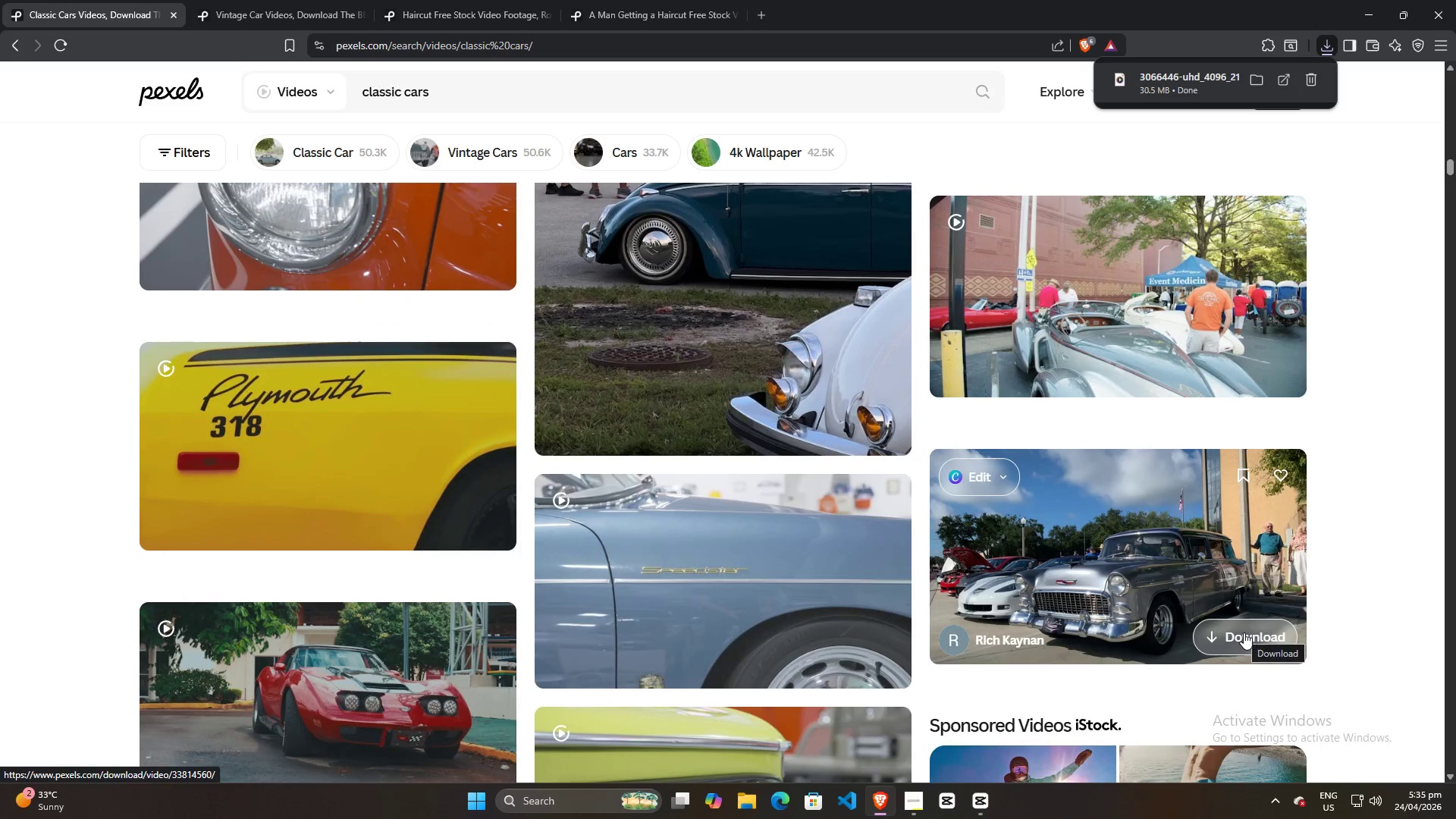 
left_click([1244, 632])
 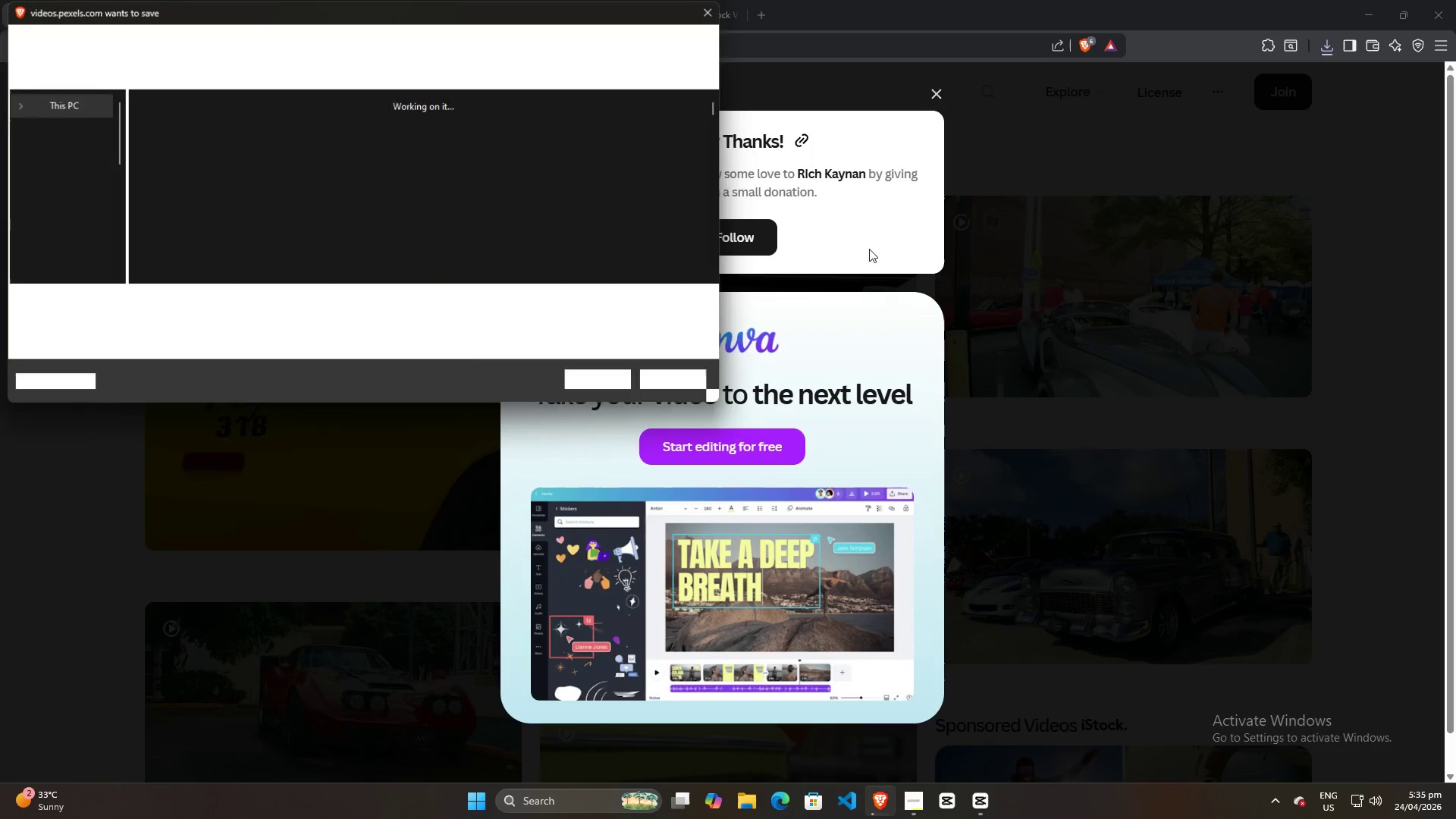 
left_click([602, 379])
 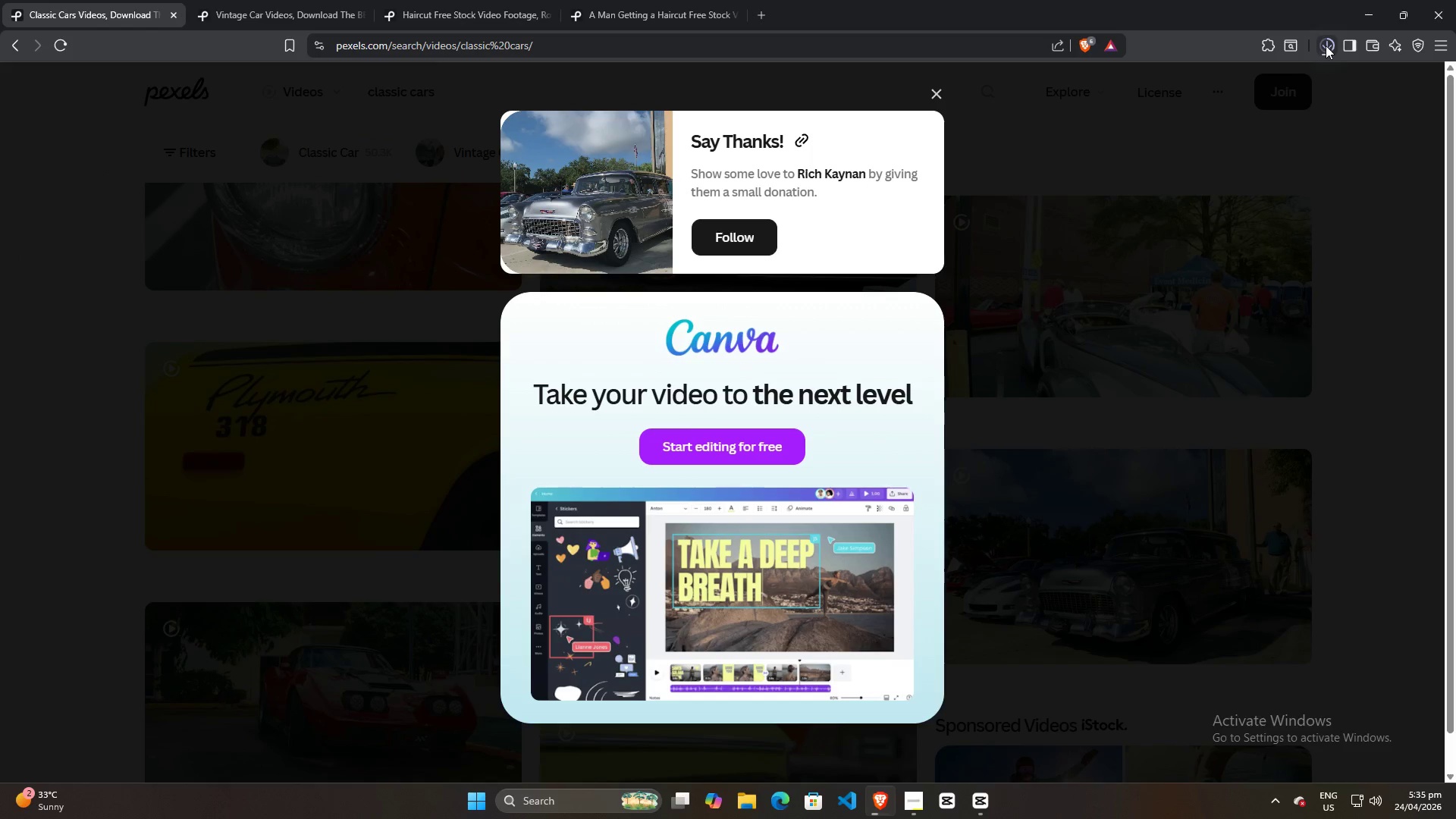 
left_click([1414, 370])
 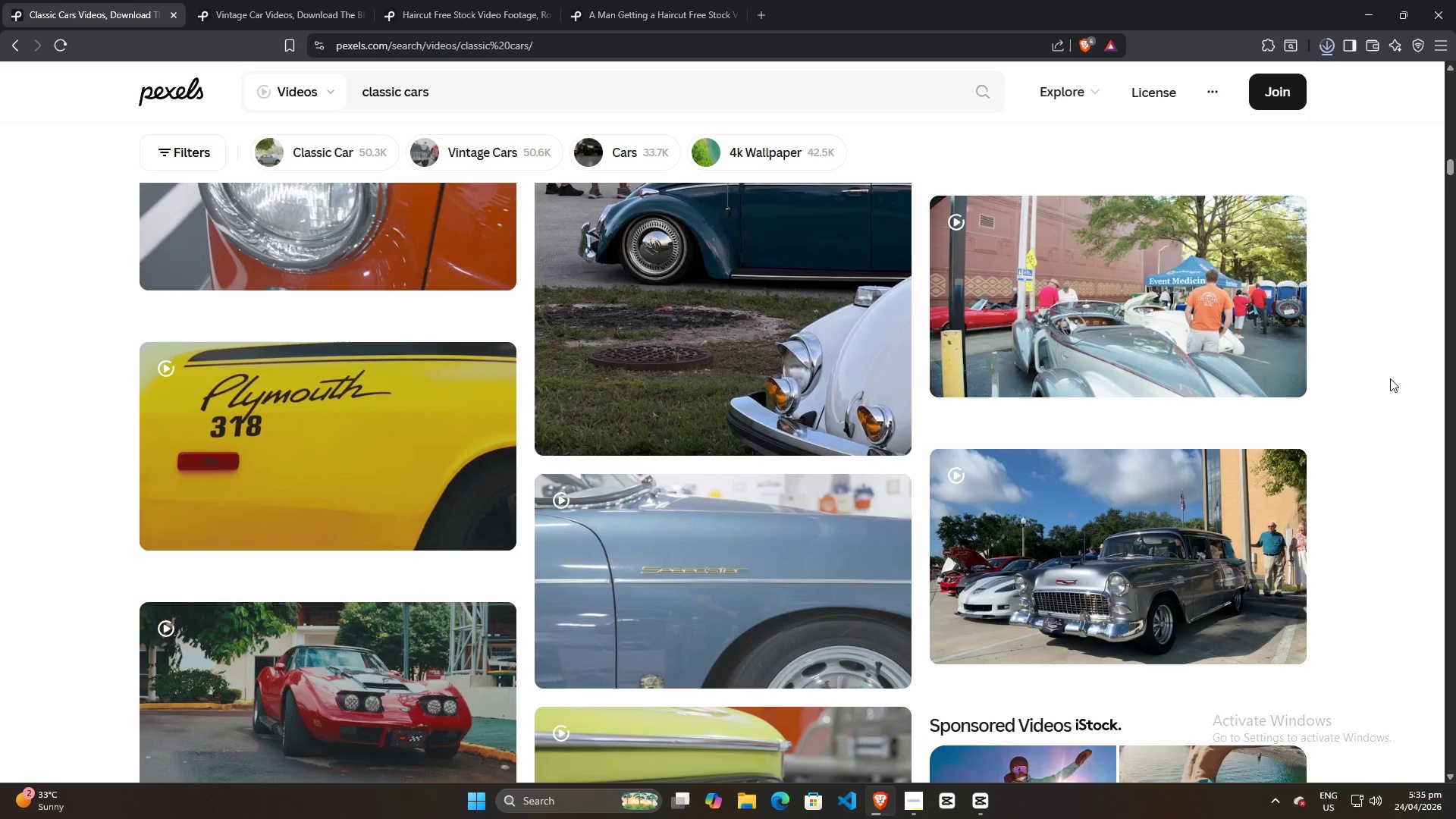 
scroll: coordinate [450, 371], scroll_direction: down, amount: 13.0
 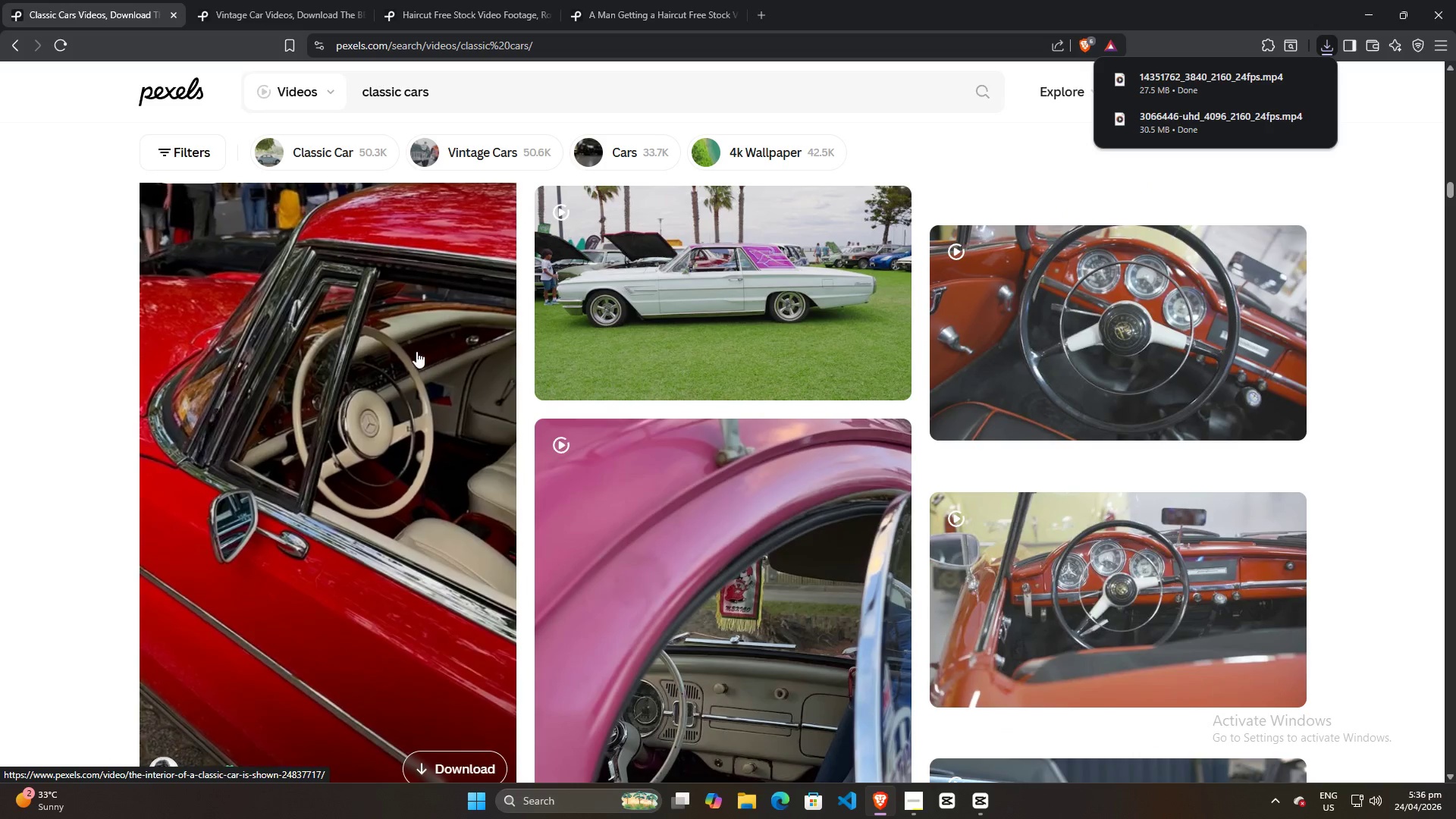 
scroll: coordinate [416, 351], scroll_direction: up, amount: 1.0
 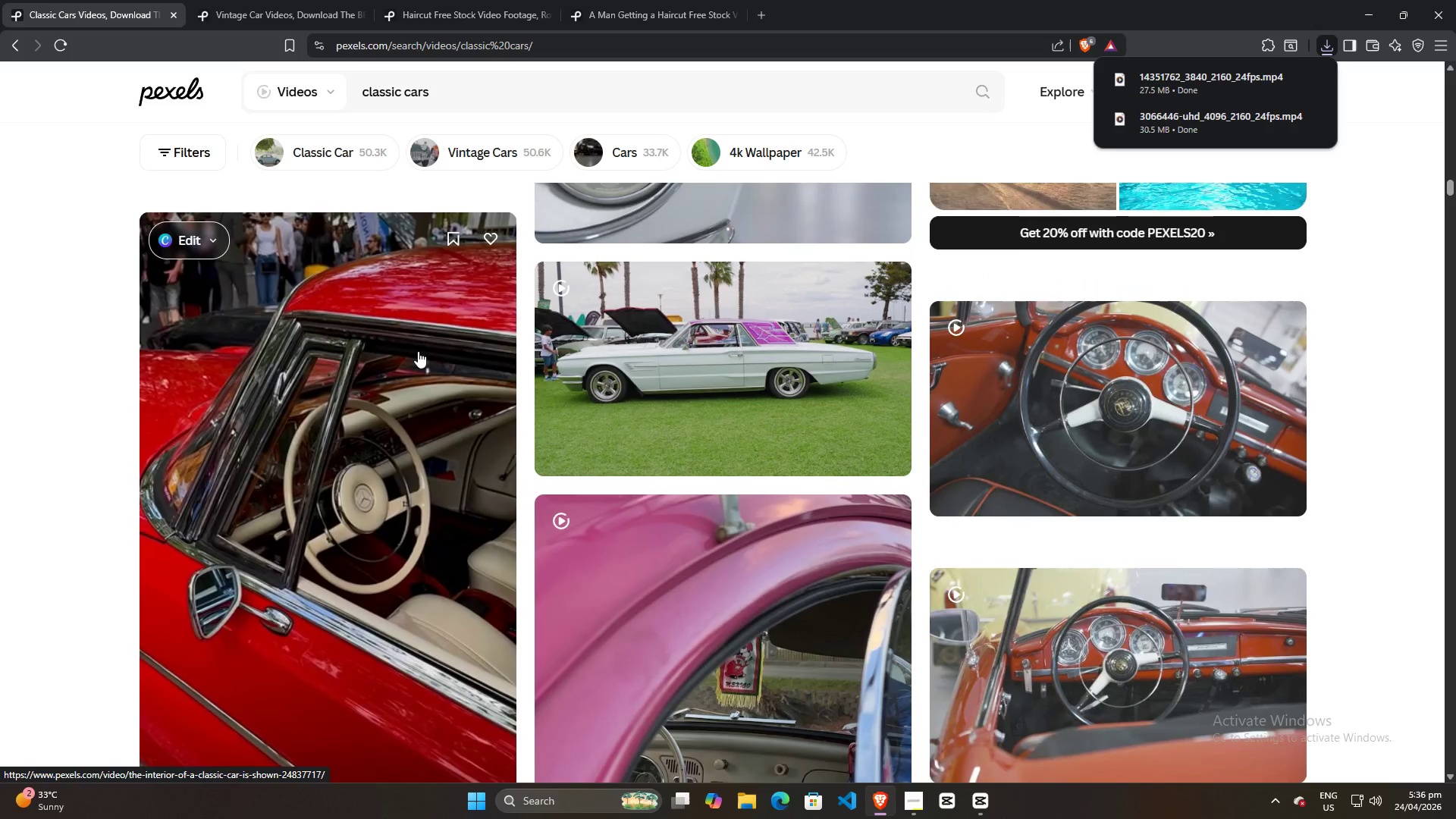 
scroll: coordinate [419, 351], scroll_direction: down, amount: 4.0
 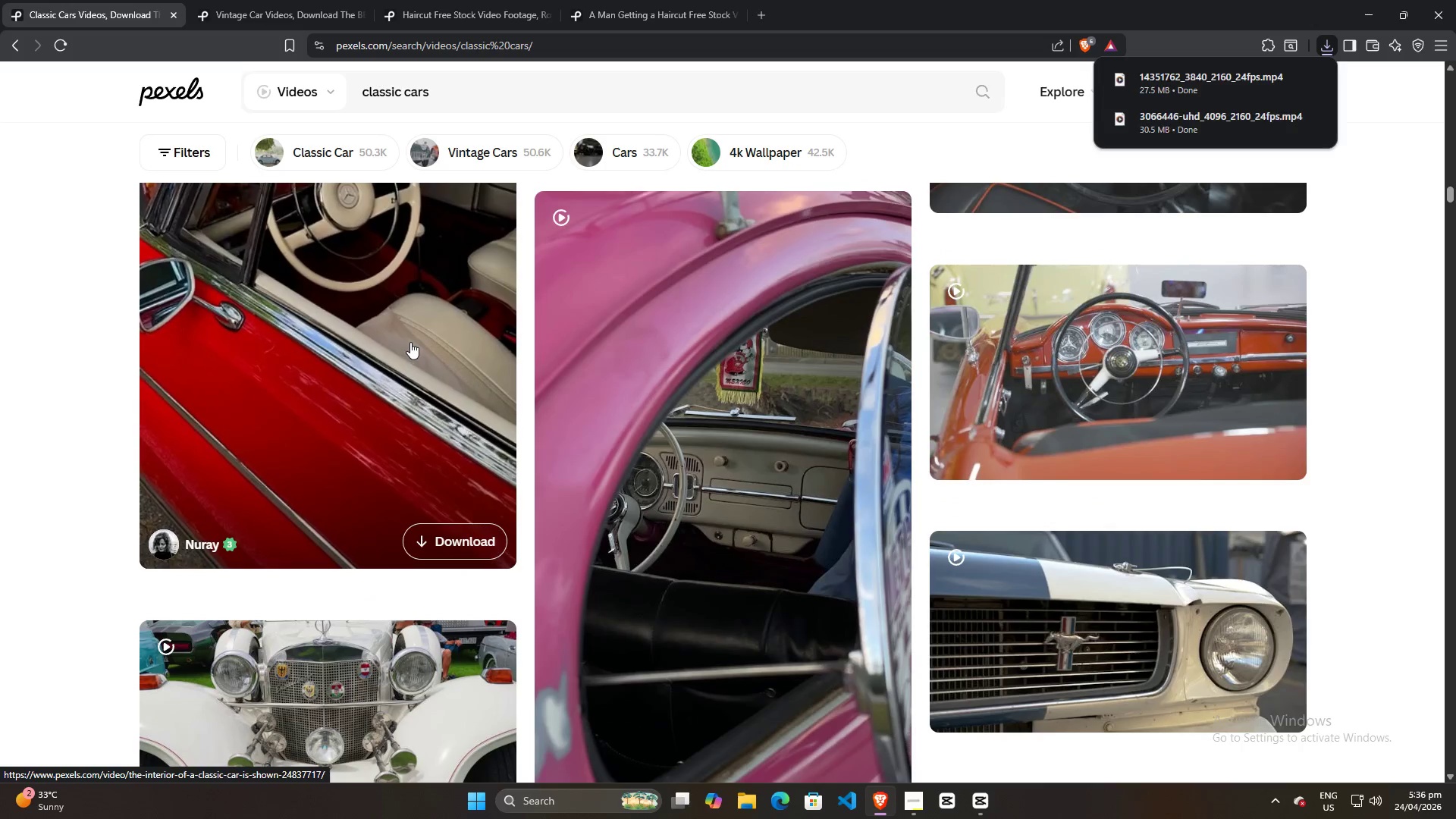 
scroll: coordinate [410, 342], scroll_direction: up, amount: 1.0
 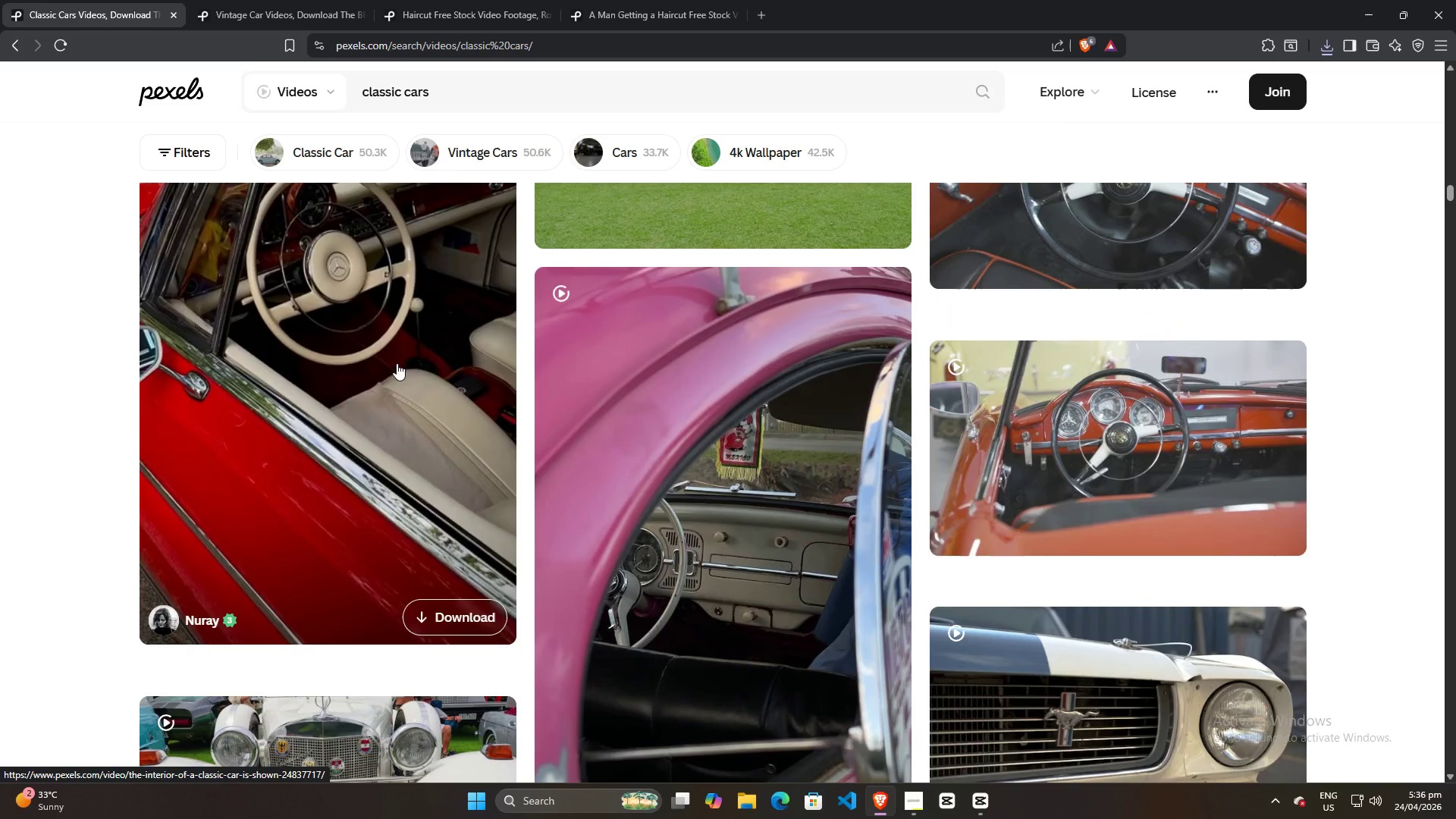 
left_click([397, 363])
 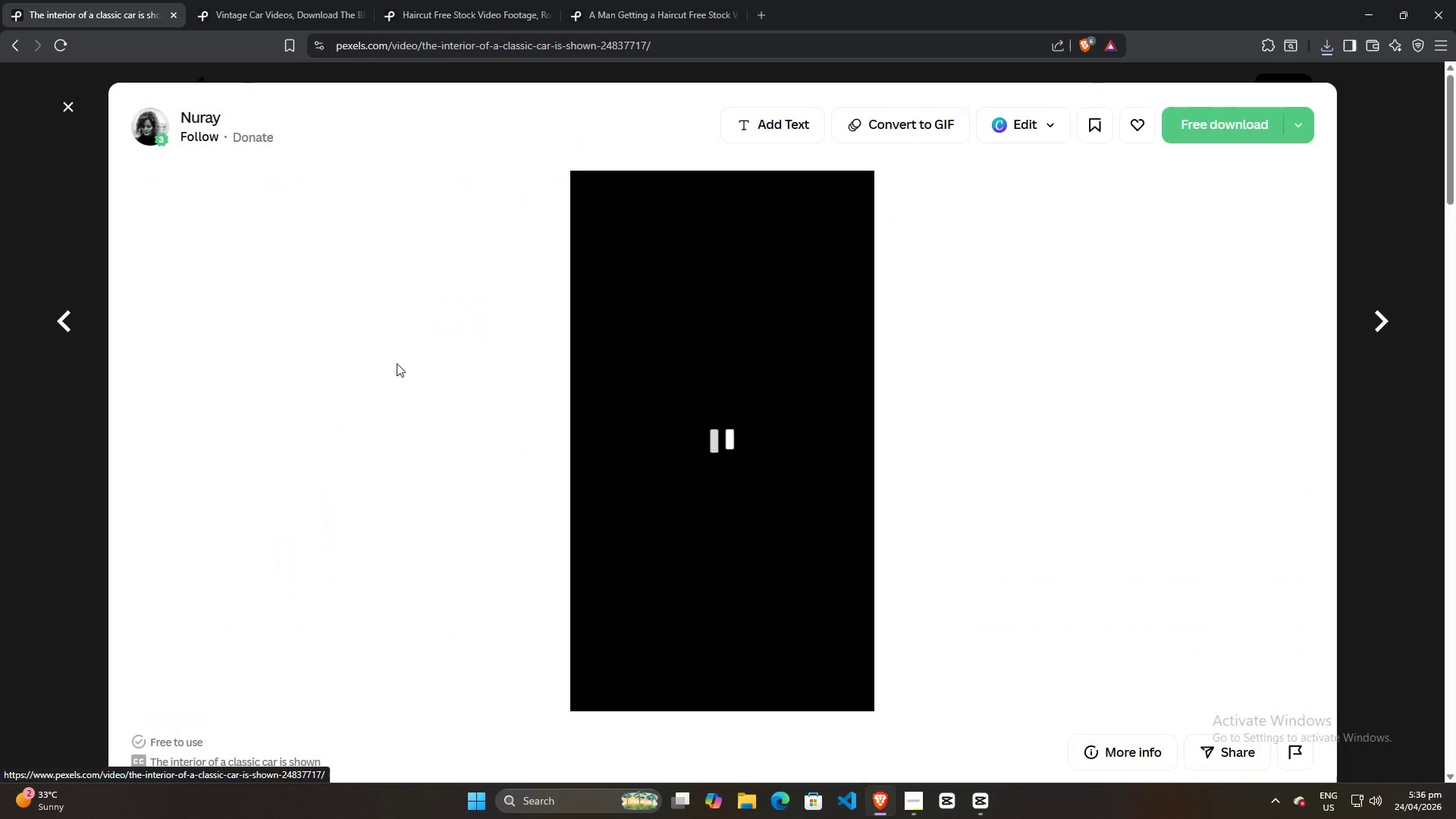 
scroll: coordinate [629, 412], scroll_direction: down, amount: 13.0
 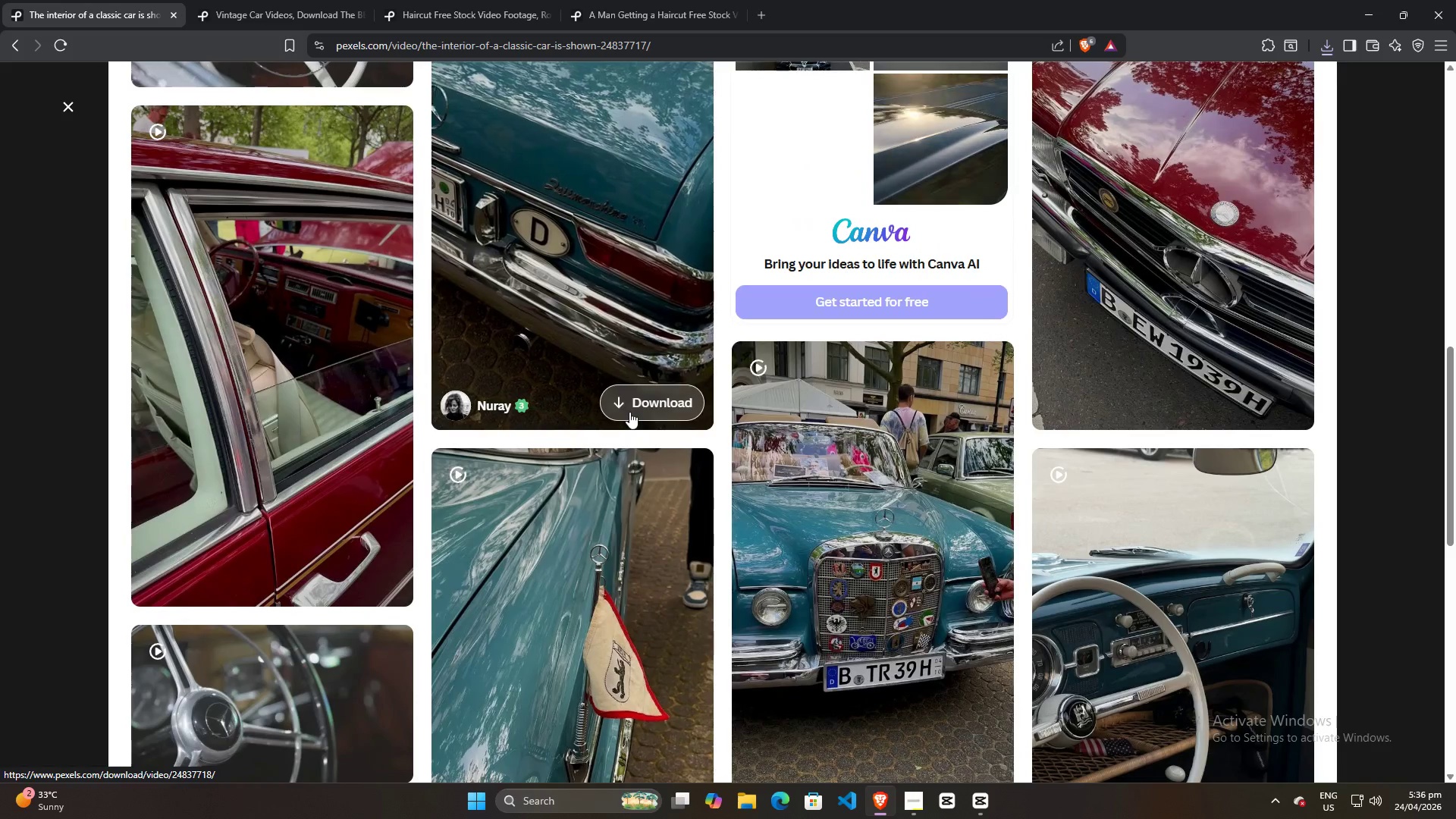 
scroll: coordinate [708, 409], scroll_direction: up, amount: 4.0
 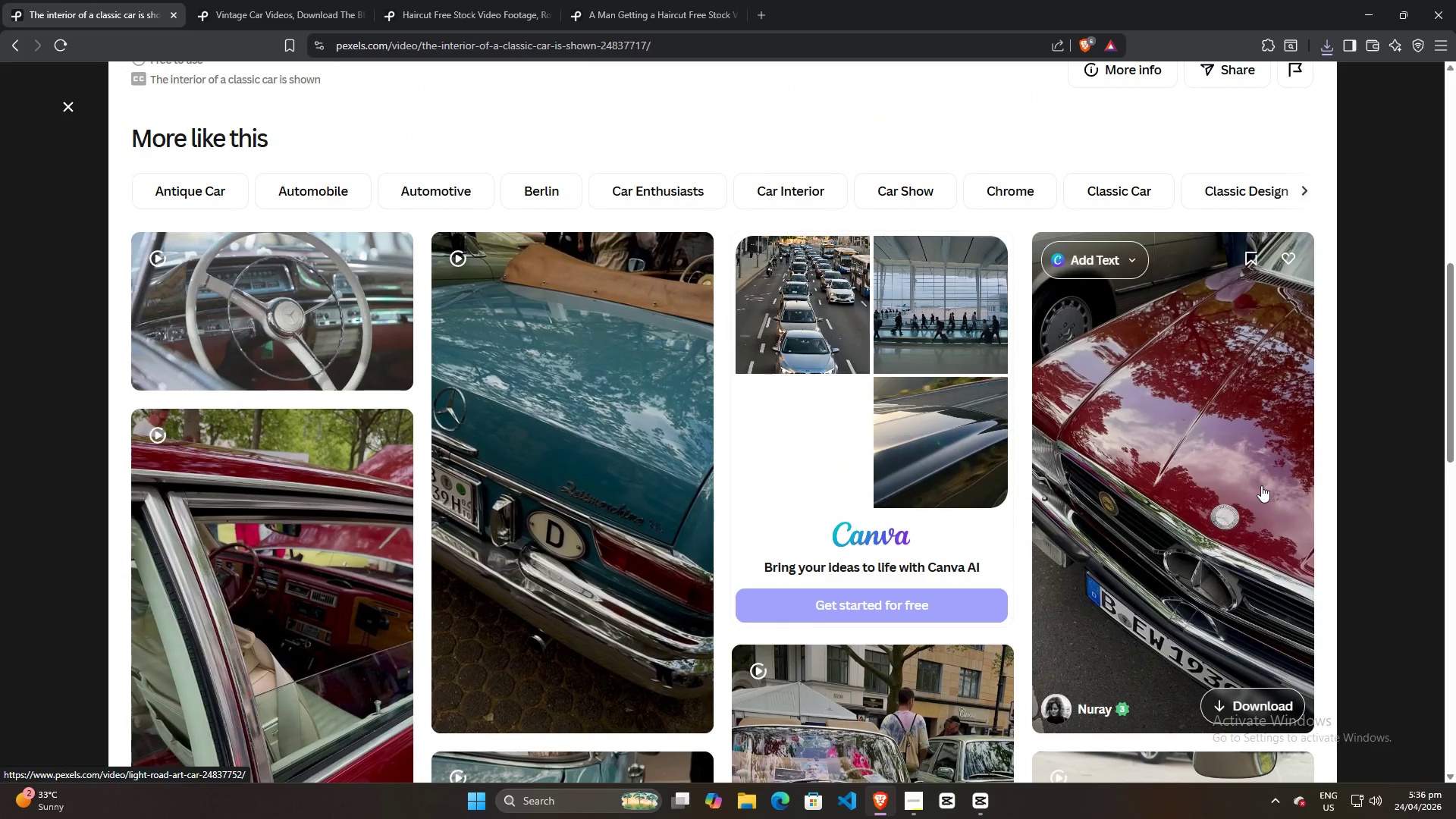 
scroll: coordinate [1232, 545], scroll_direction: down, amount: 22.0
 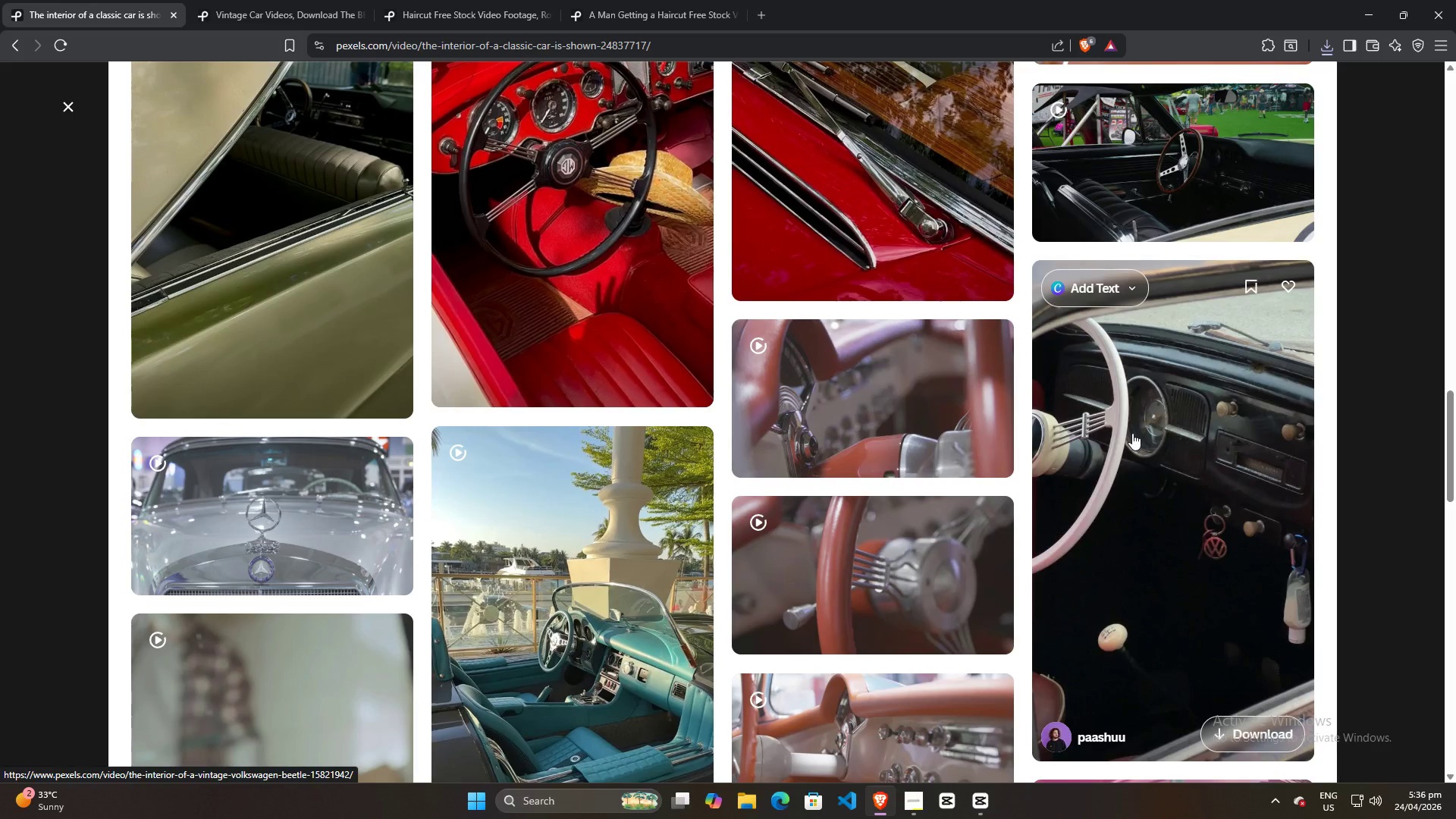 
scroll: coordinate [1132, 433], scroll_direction: up, amount: 5.0
 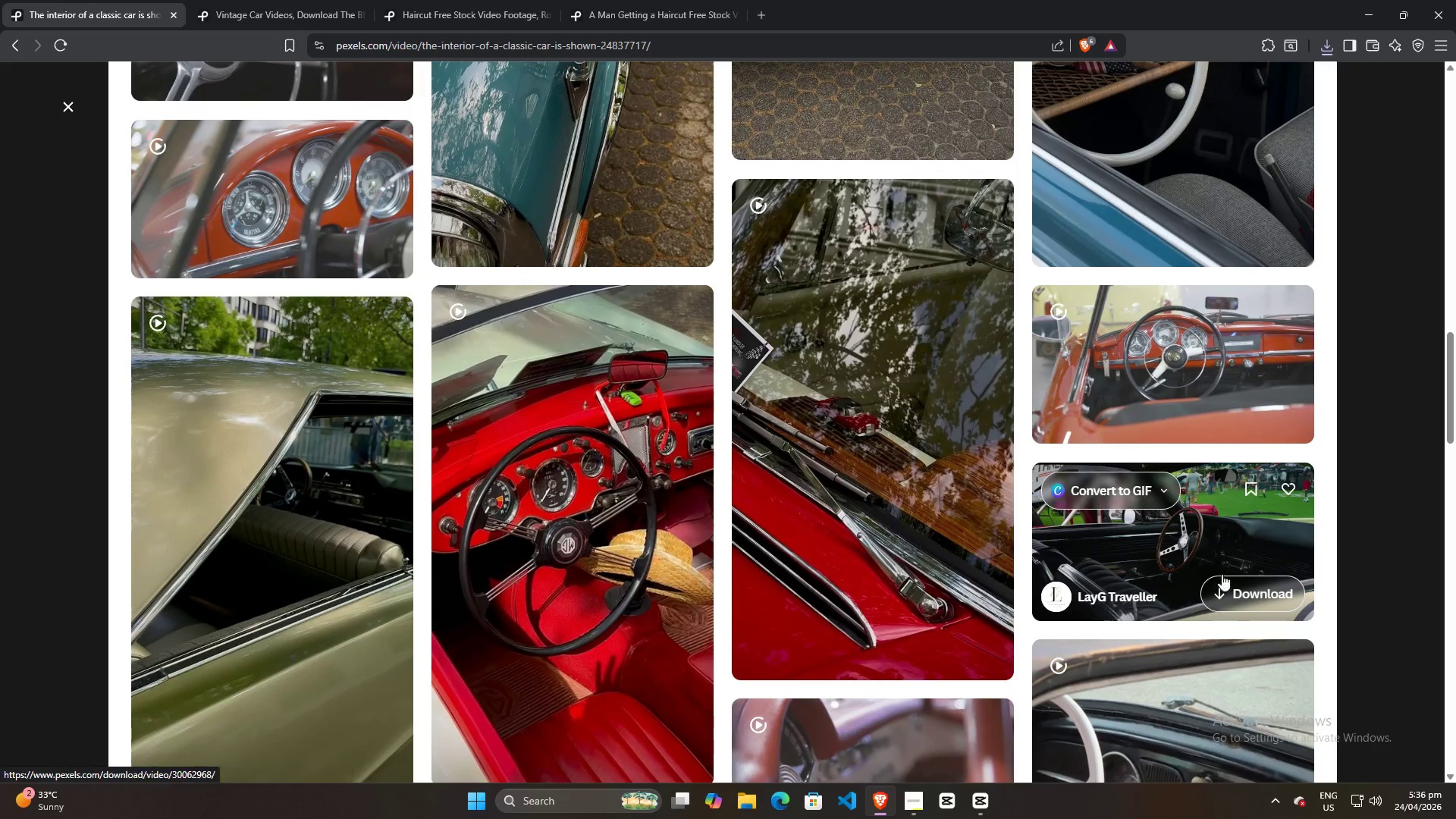 
left_click([1207, 547])
 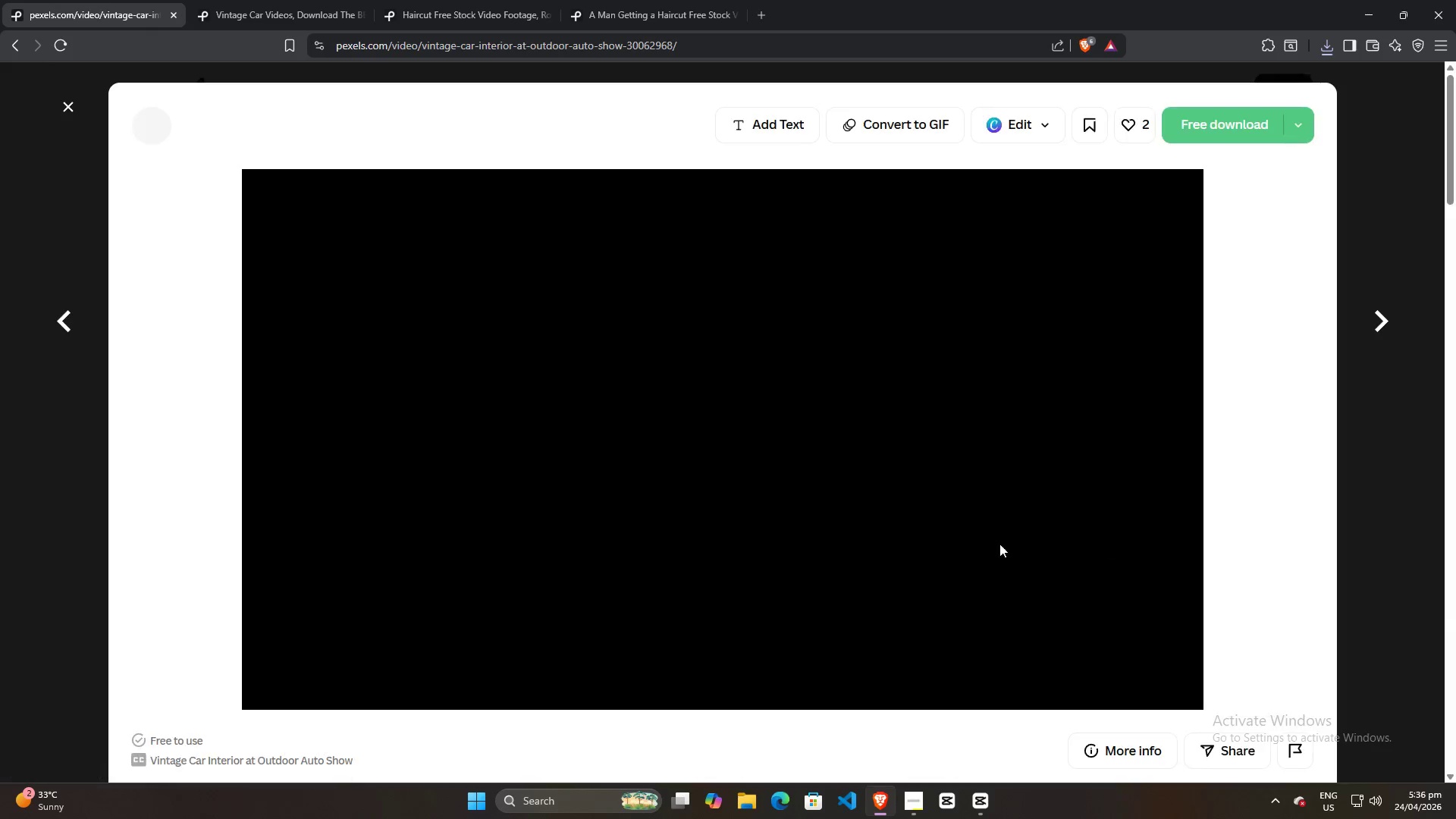 
scroll: coordinate [916, 554], scroll_direction: down, amount: 7.0
 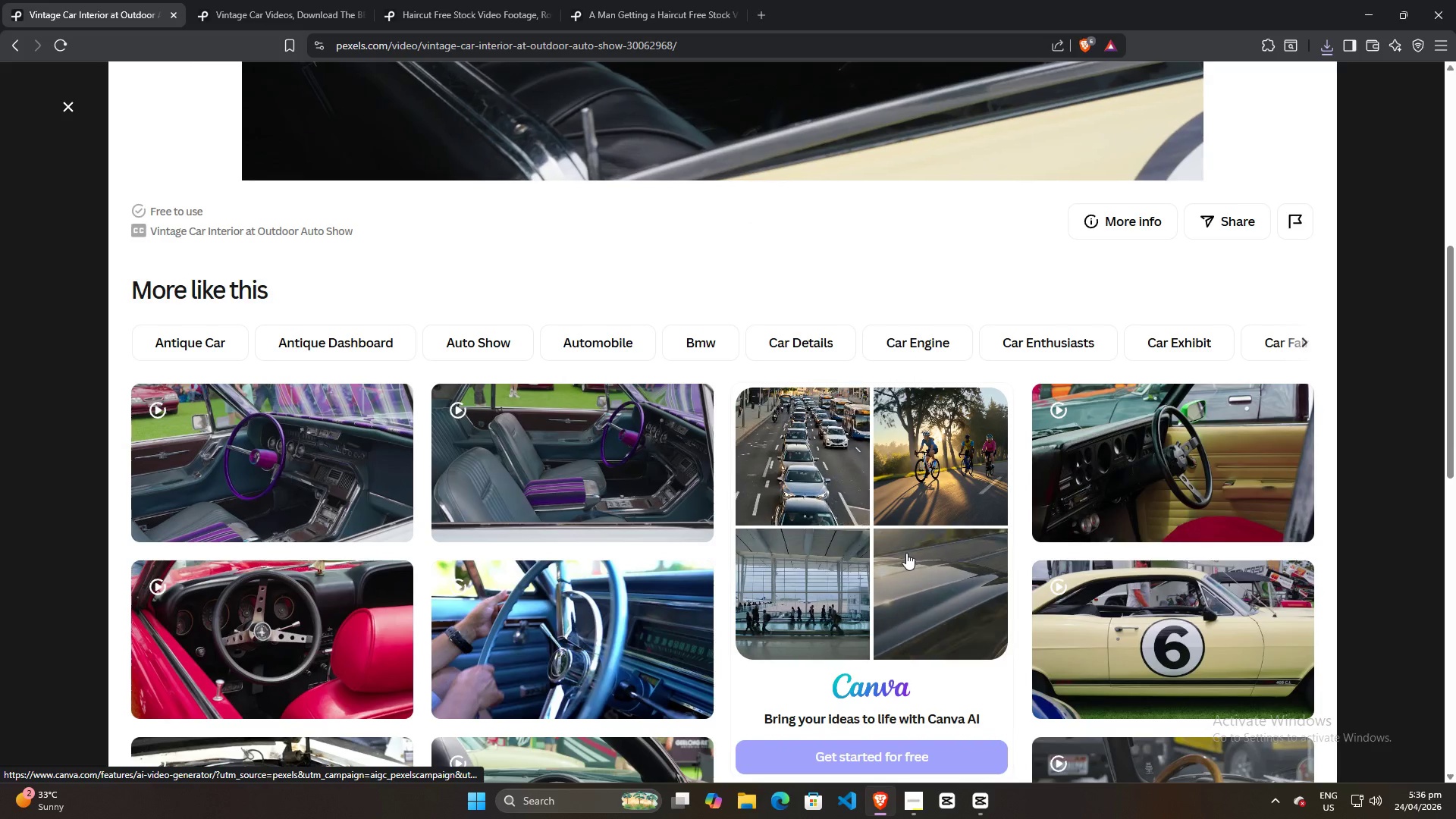 
scroll: coordinate [900, 554], scroll_direction: up, amount: 7.0
 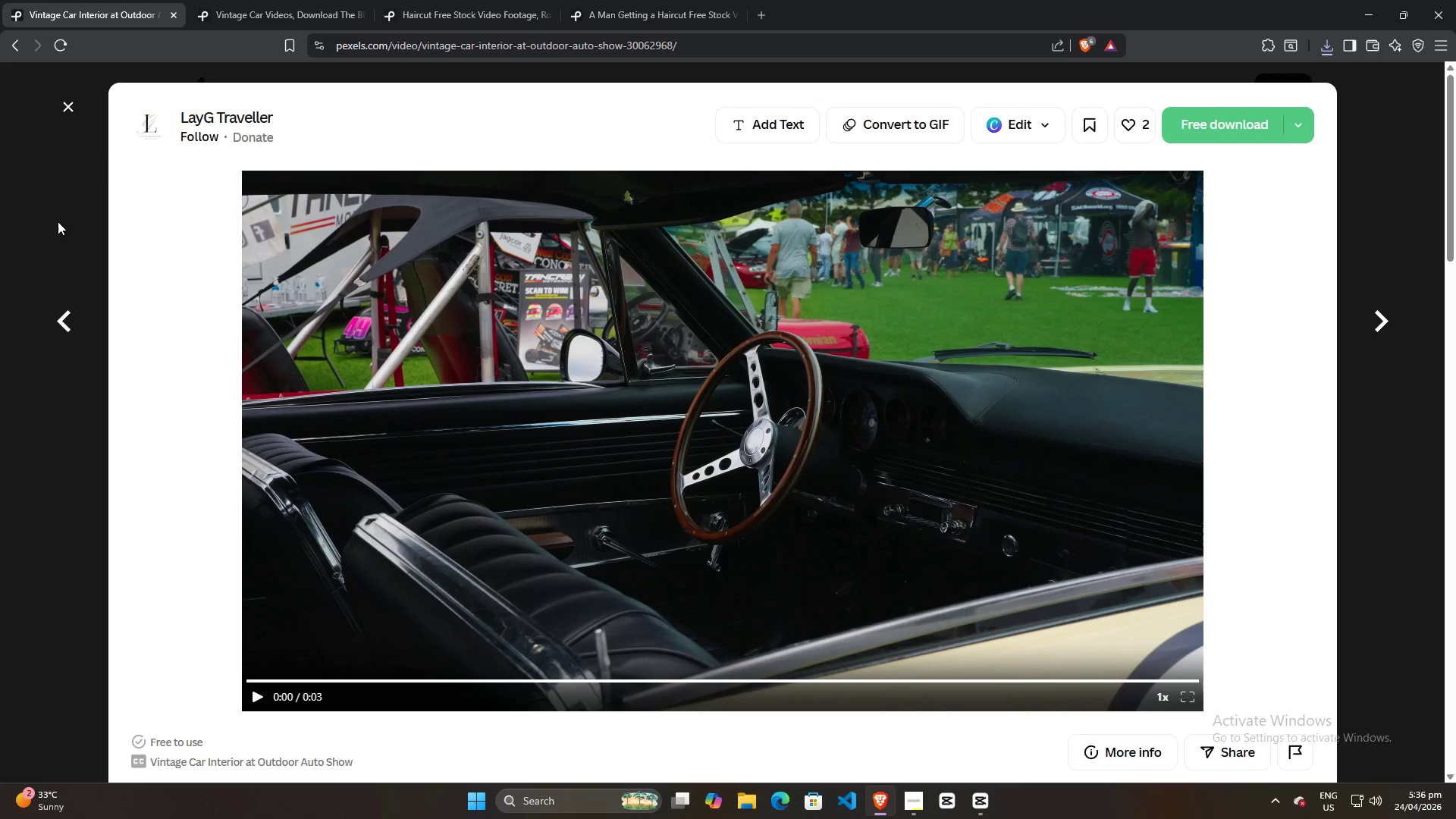 
left_click([65, 102])
 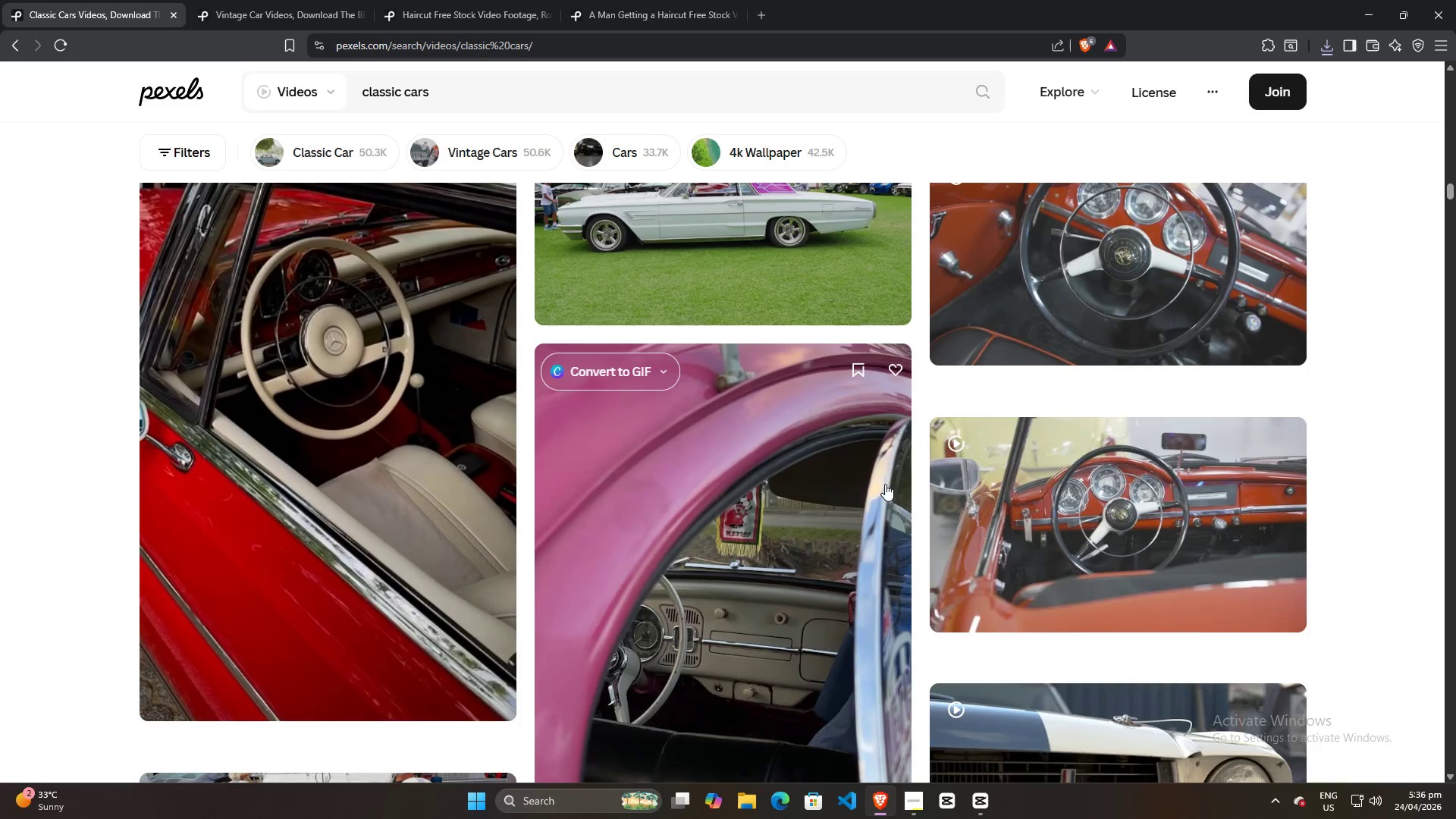 
left_click([1065, 493])
 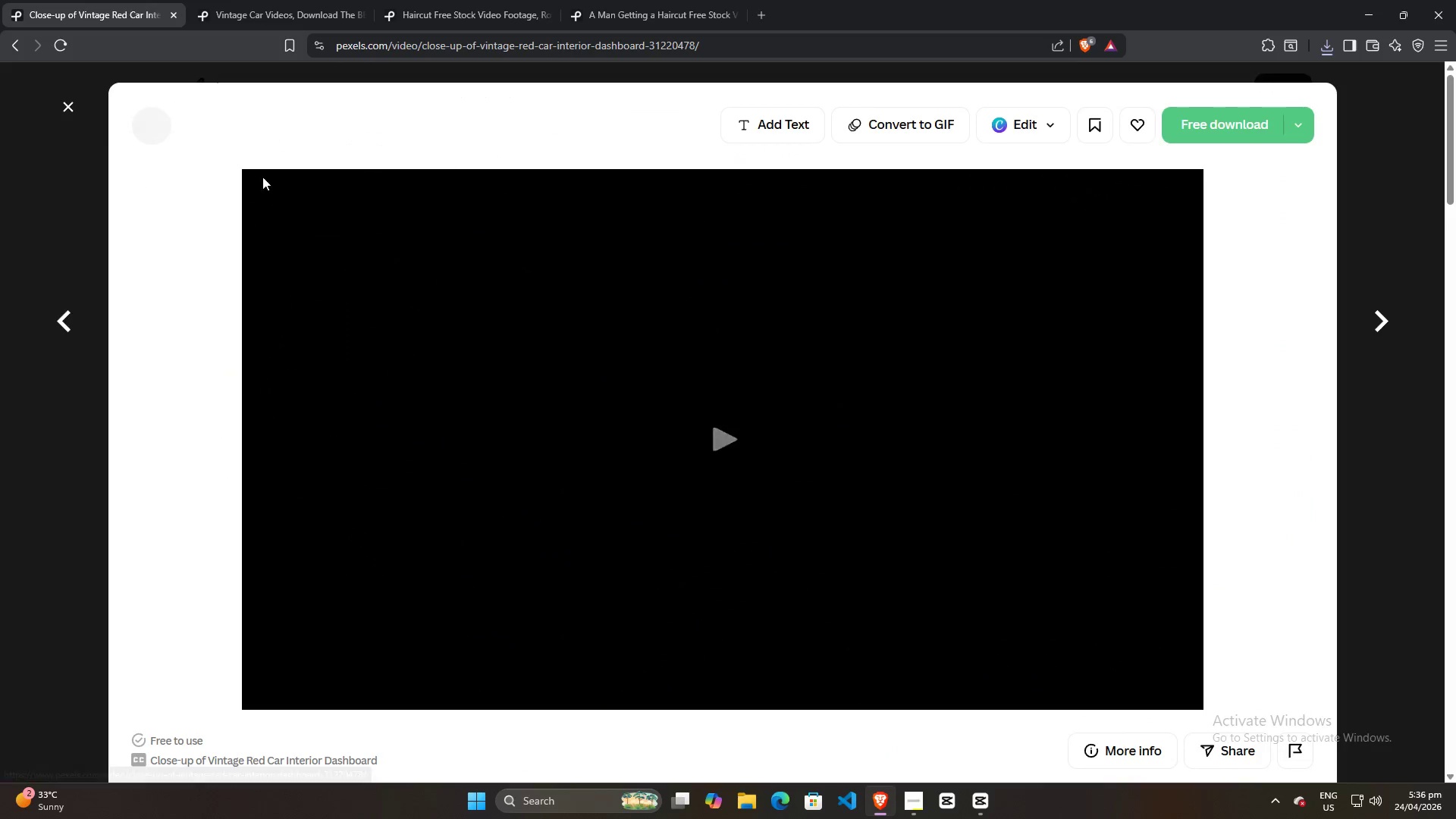 
scroll: coordinate [193, 346], scroll_direction: down, amount: 5.0
 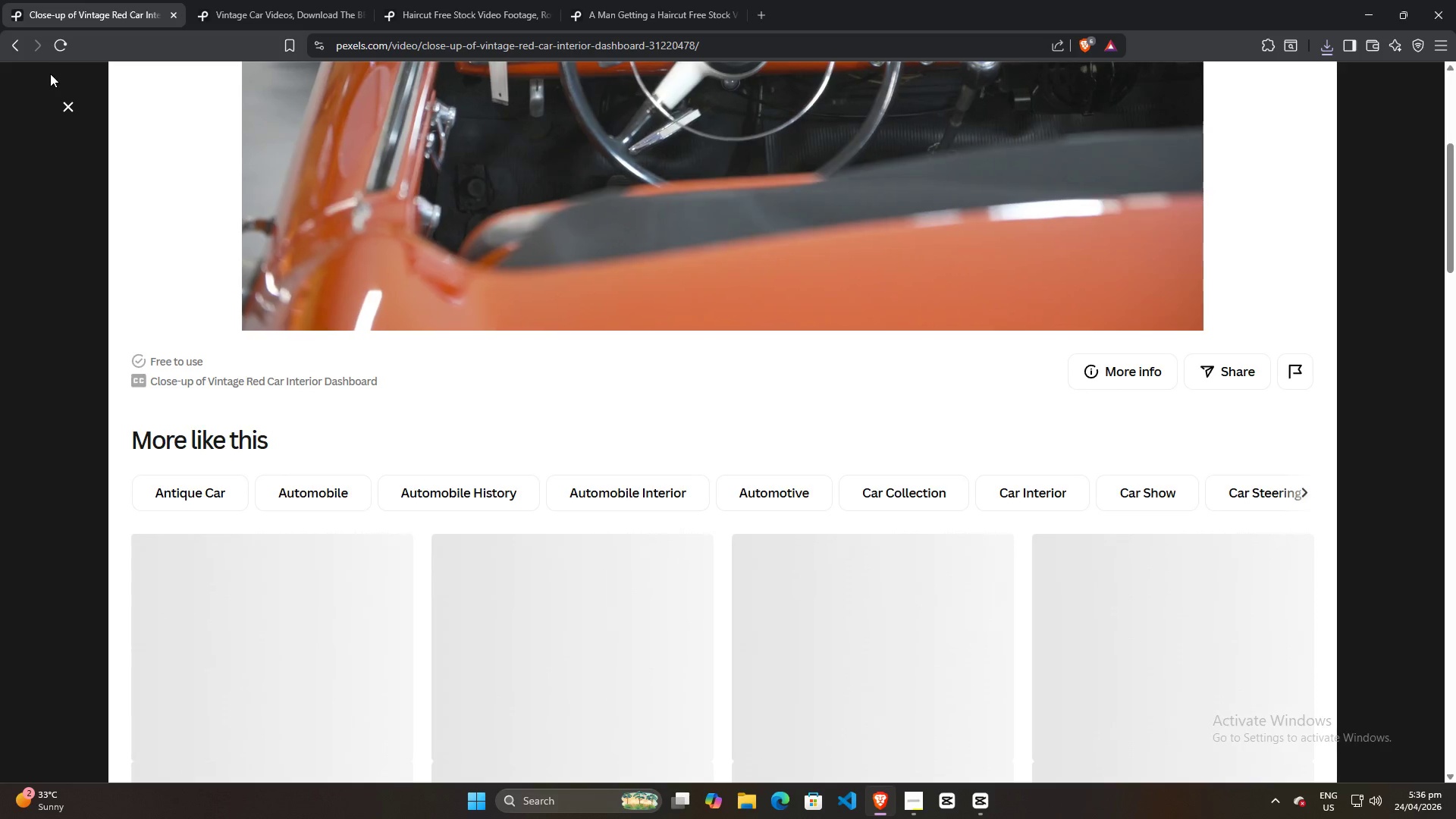 
left_click([60, 109])
 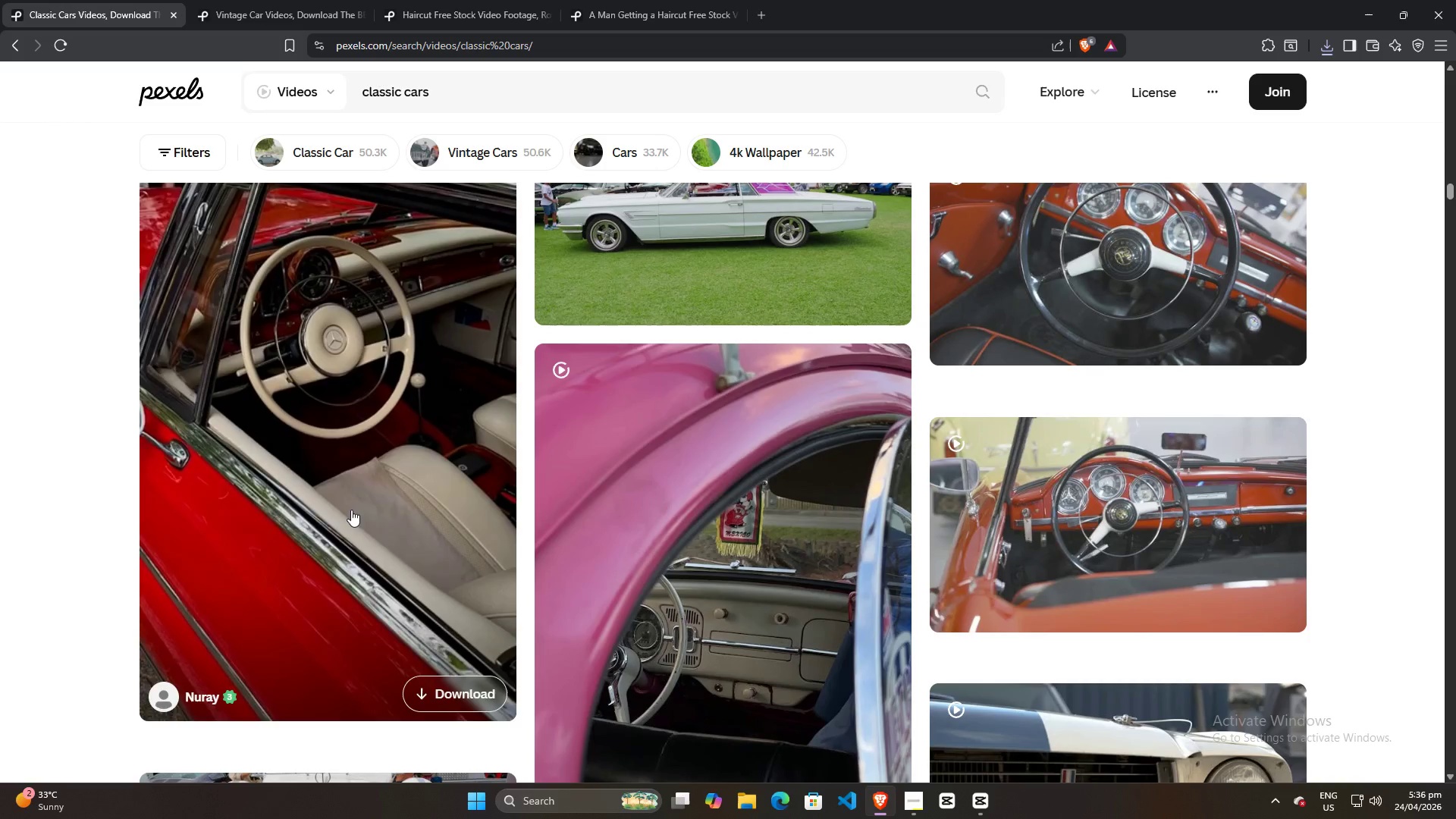 
scroll: coordinate [330, 504], scroll_direction: up, amount: 3.0
 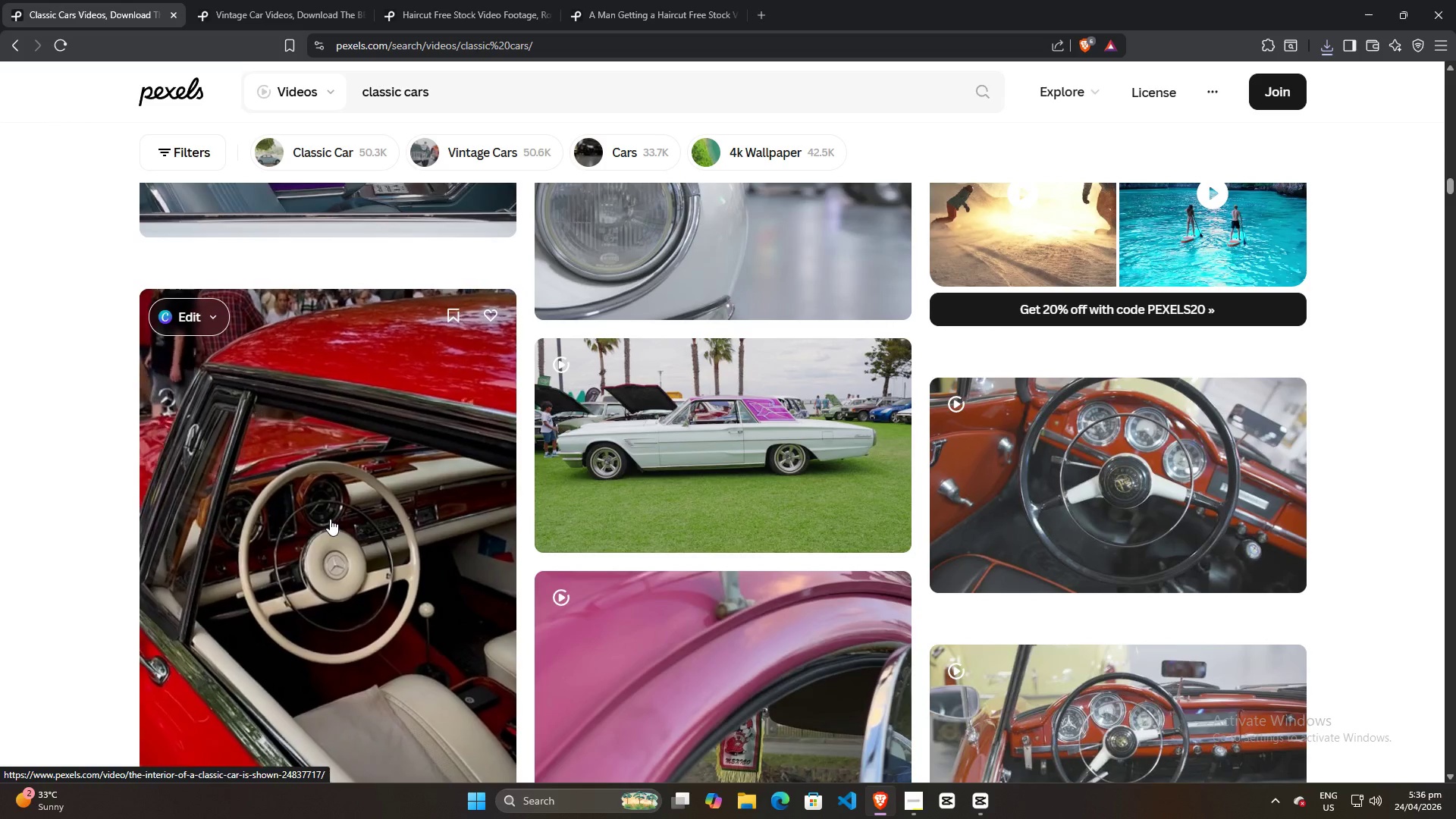 
scroll: coordinate [328, 512], scroll_direction: down, amount: 3.0
 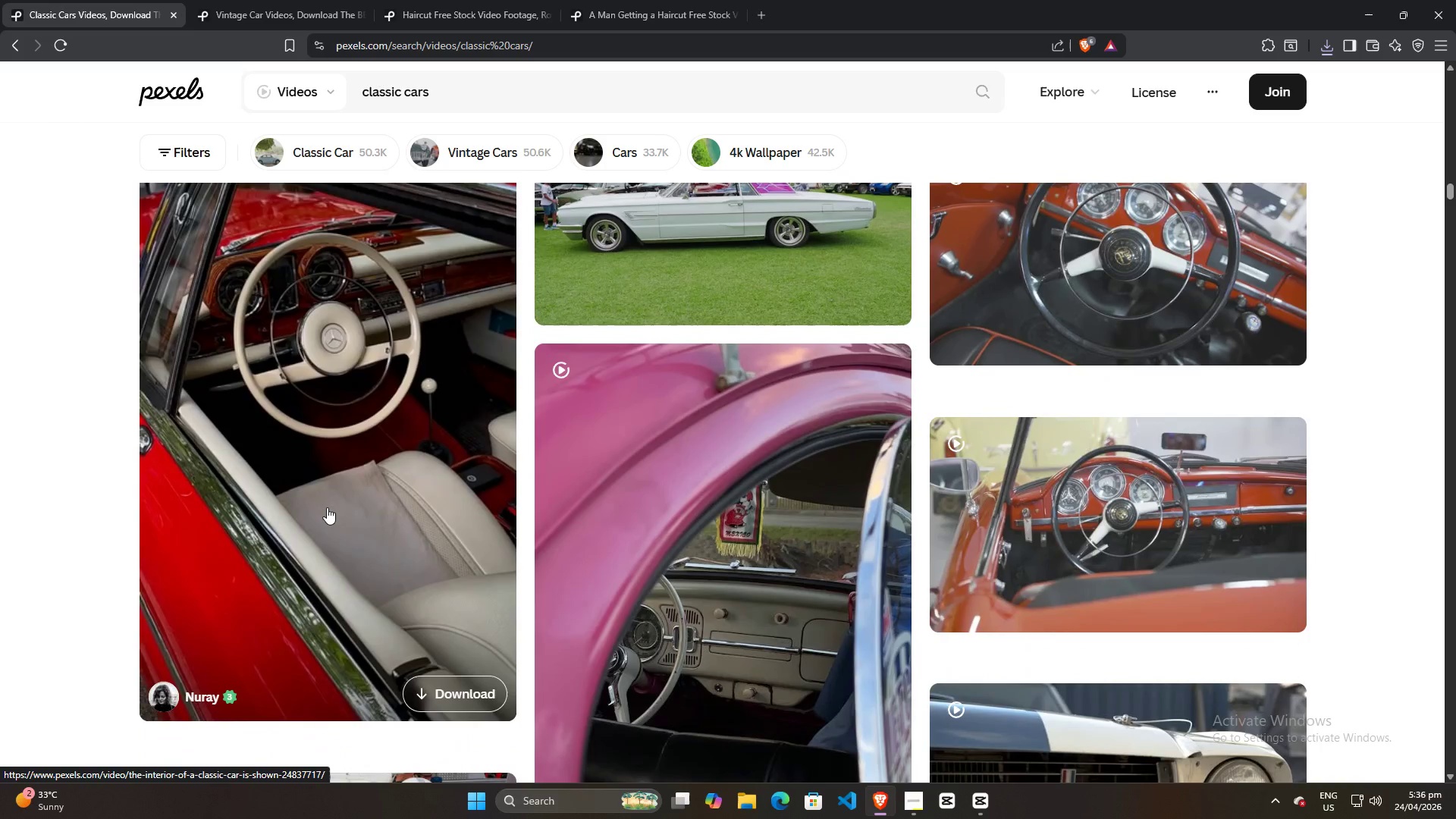 
key(Alt+AltLeft)
 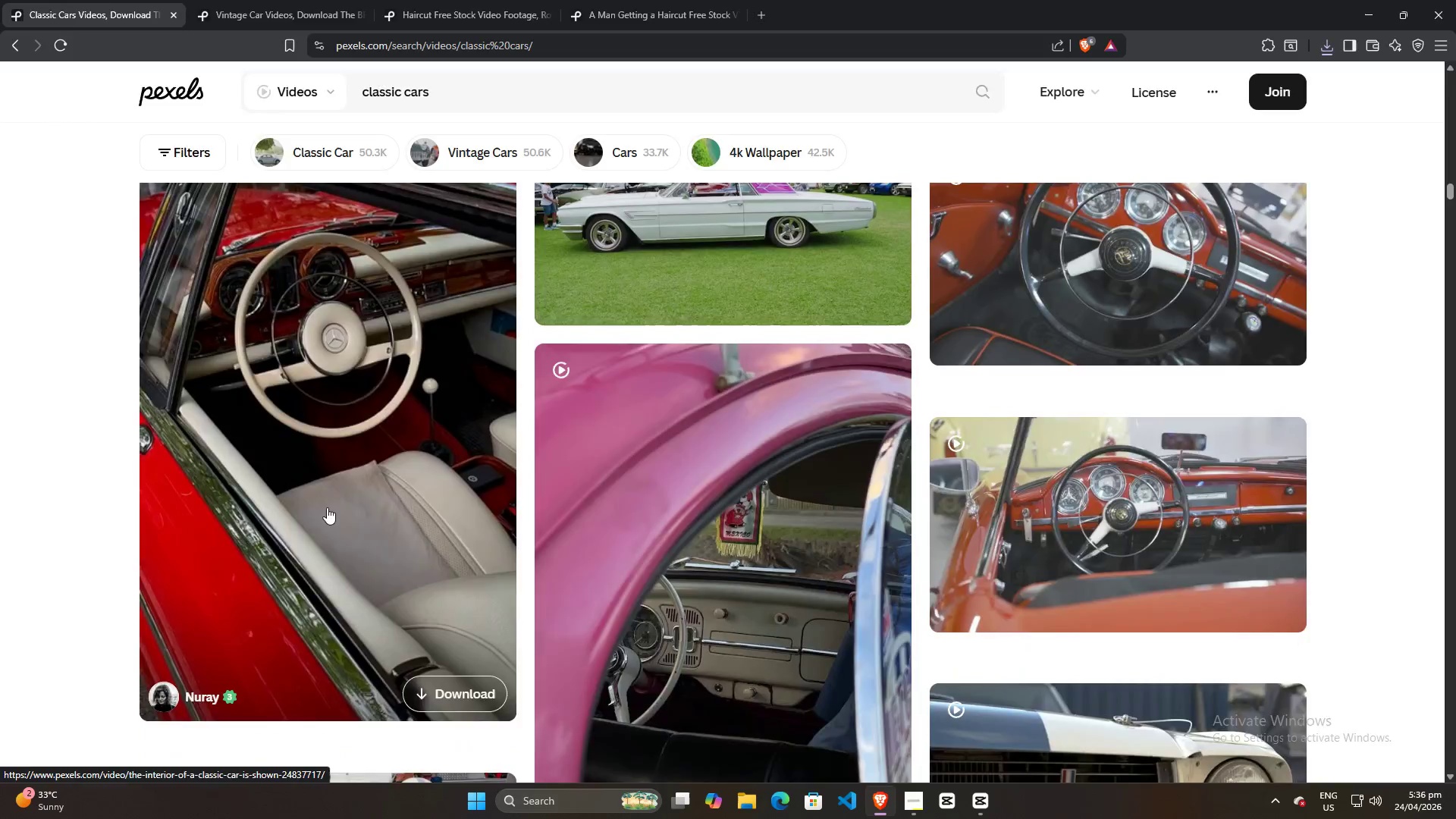 
key(Alt+Tab)
 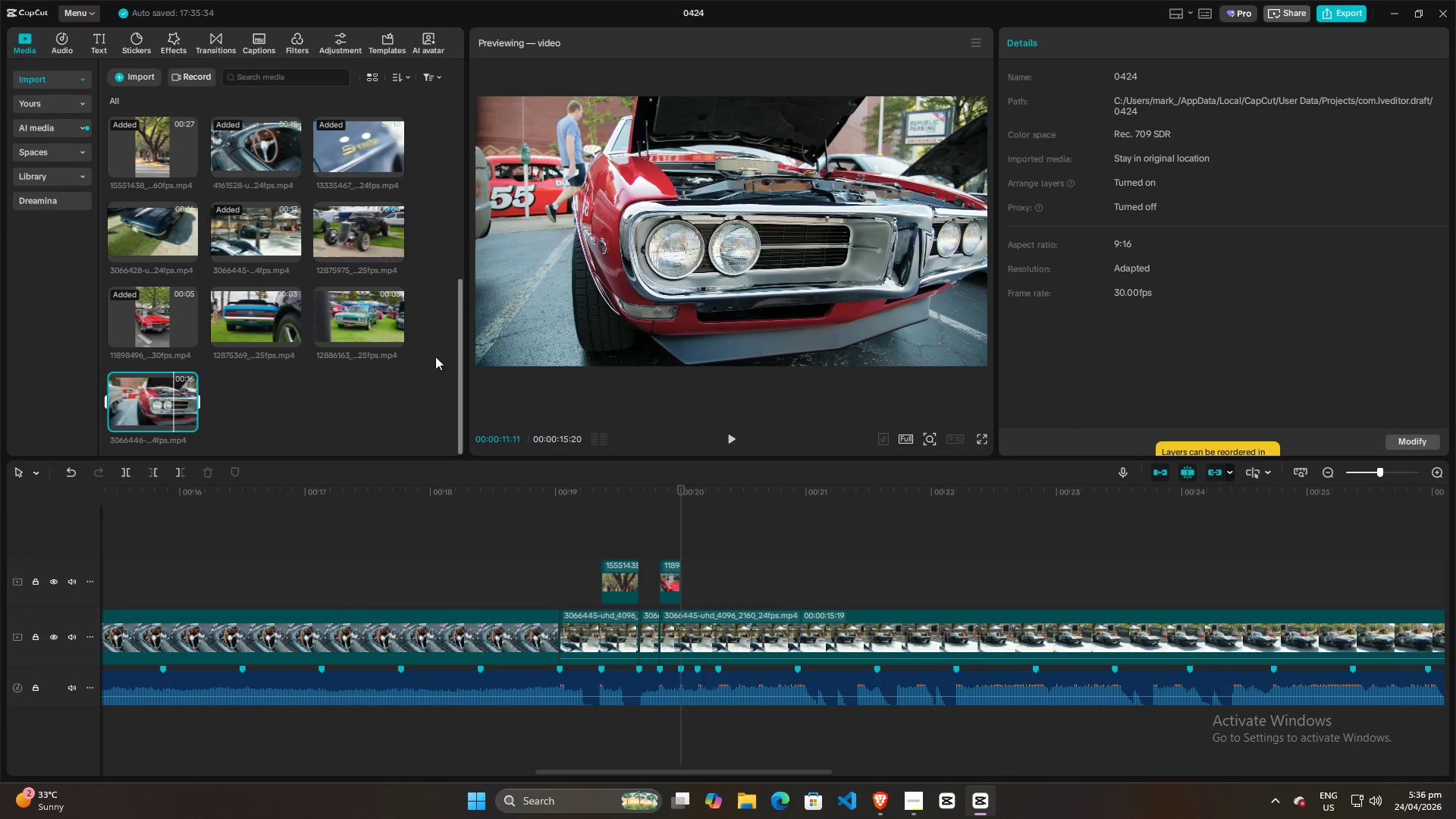 
scroll: coordinate [381, 378], scroll_direction: up, amount: 4.0
 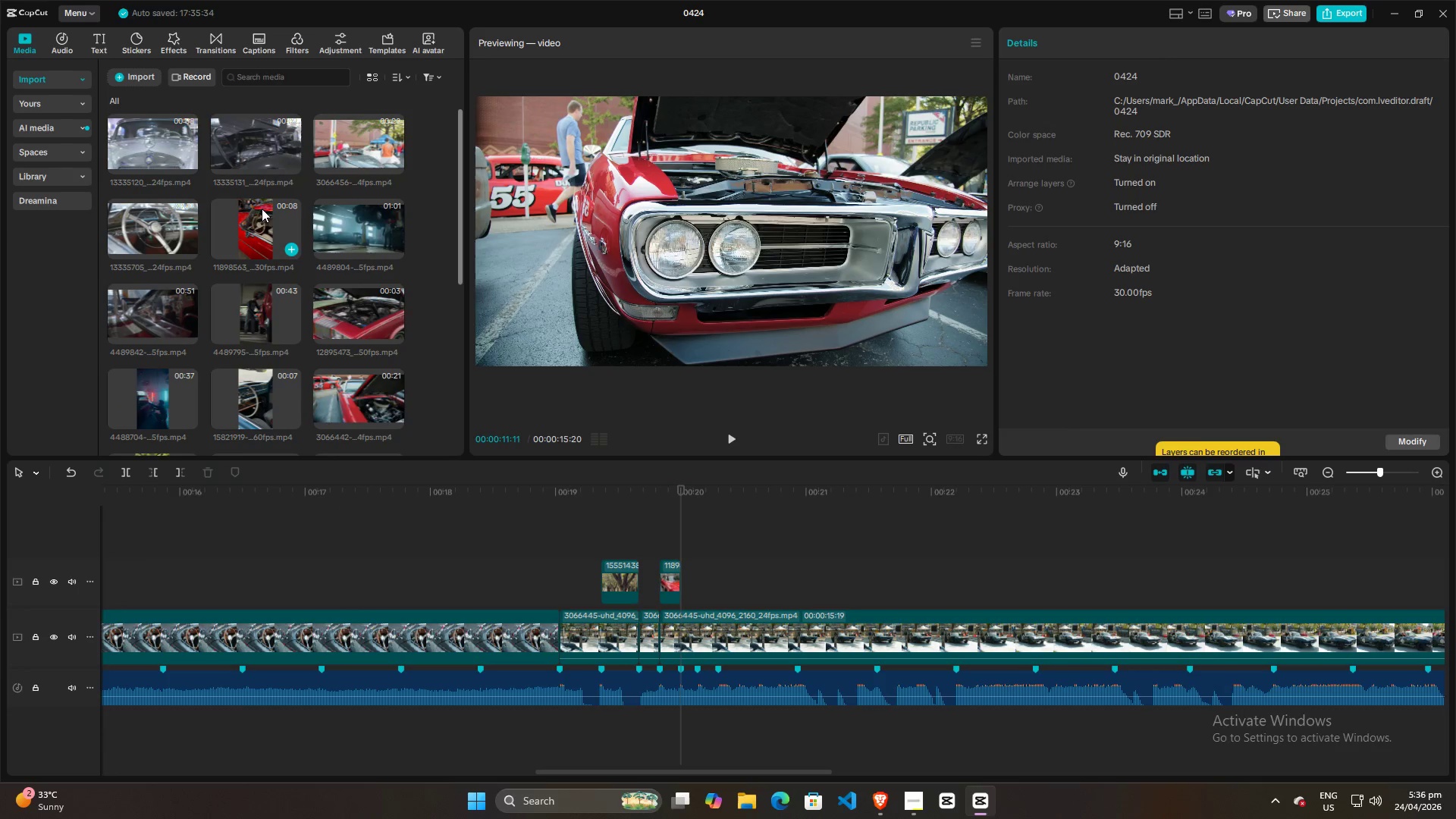 
left_click([249, 238])
 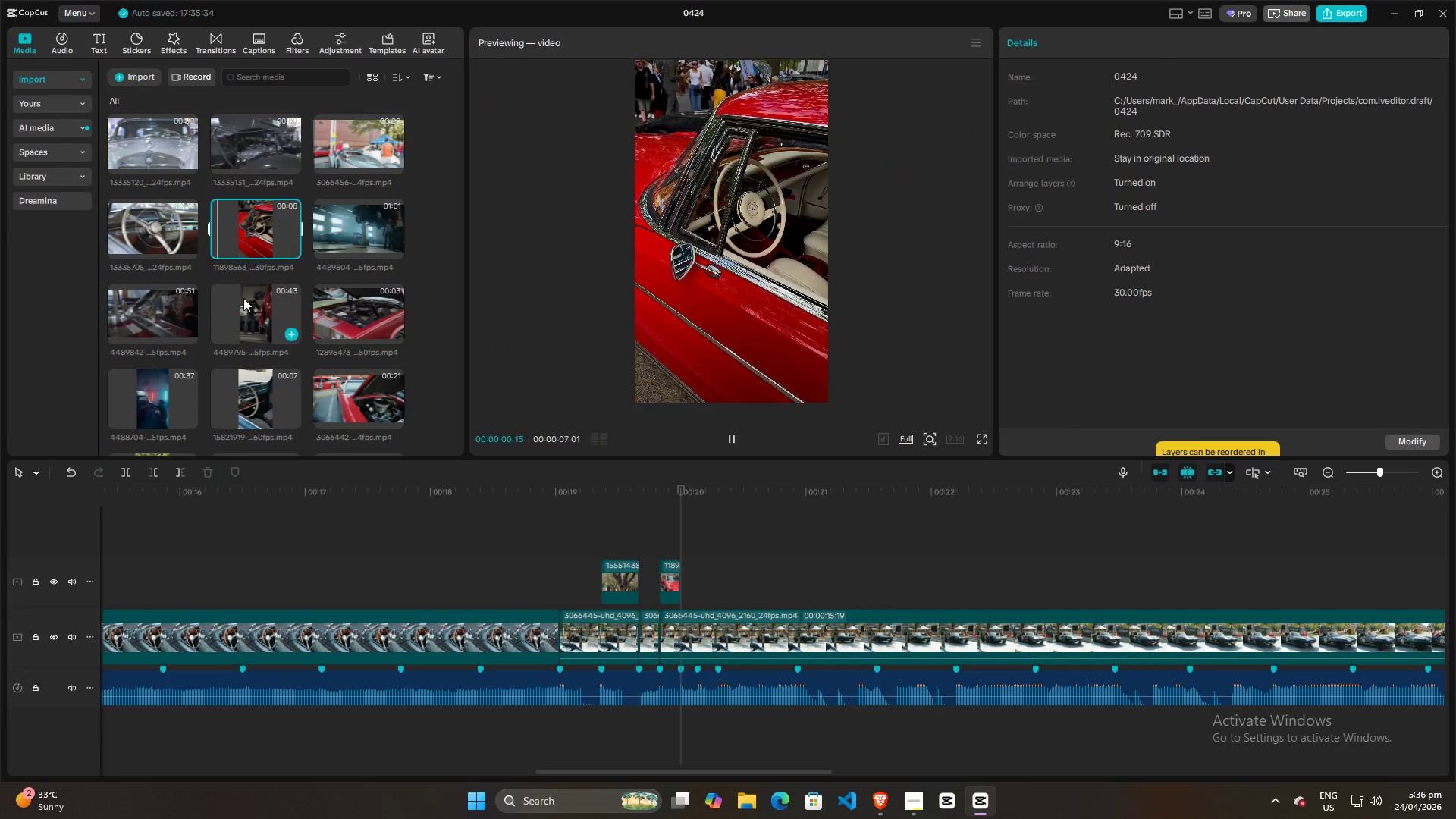 
left_click([243, 298])
 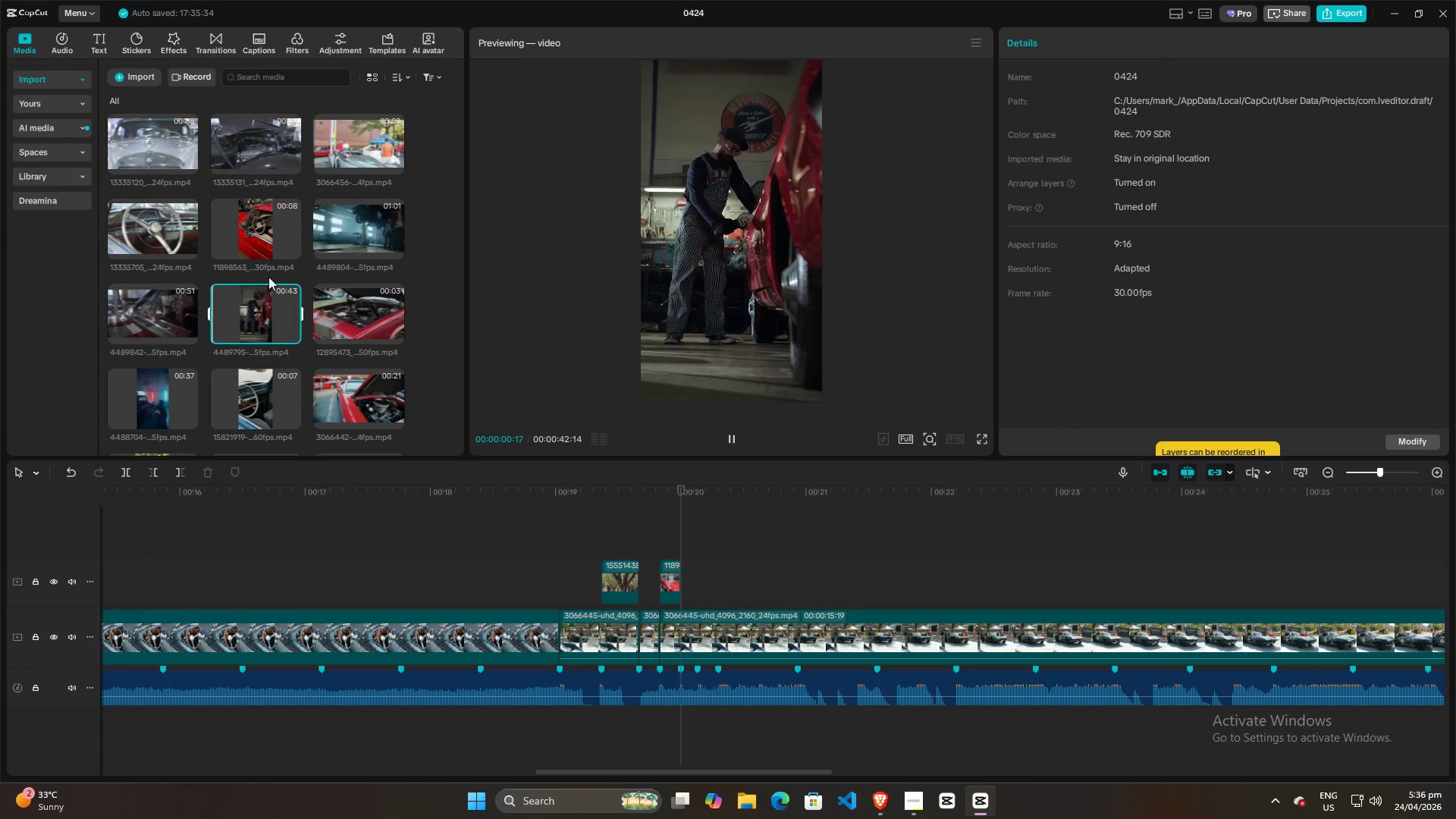 
left_click([158, 304])
 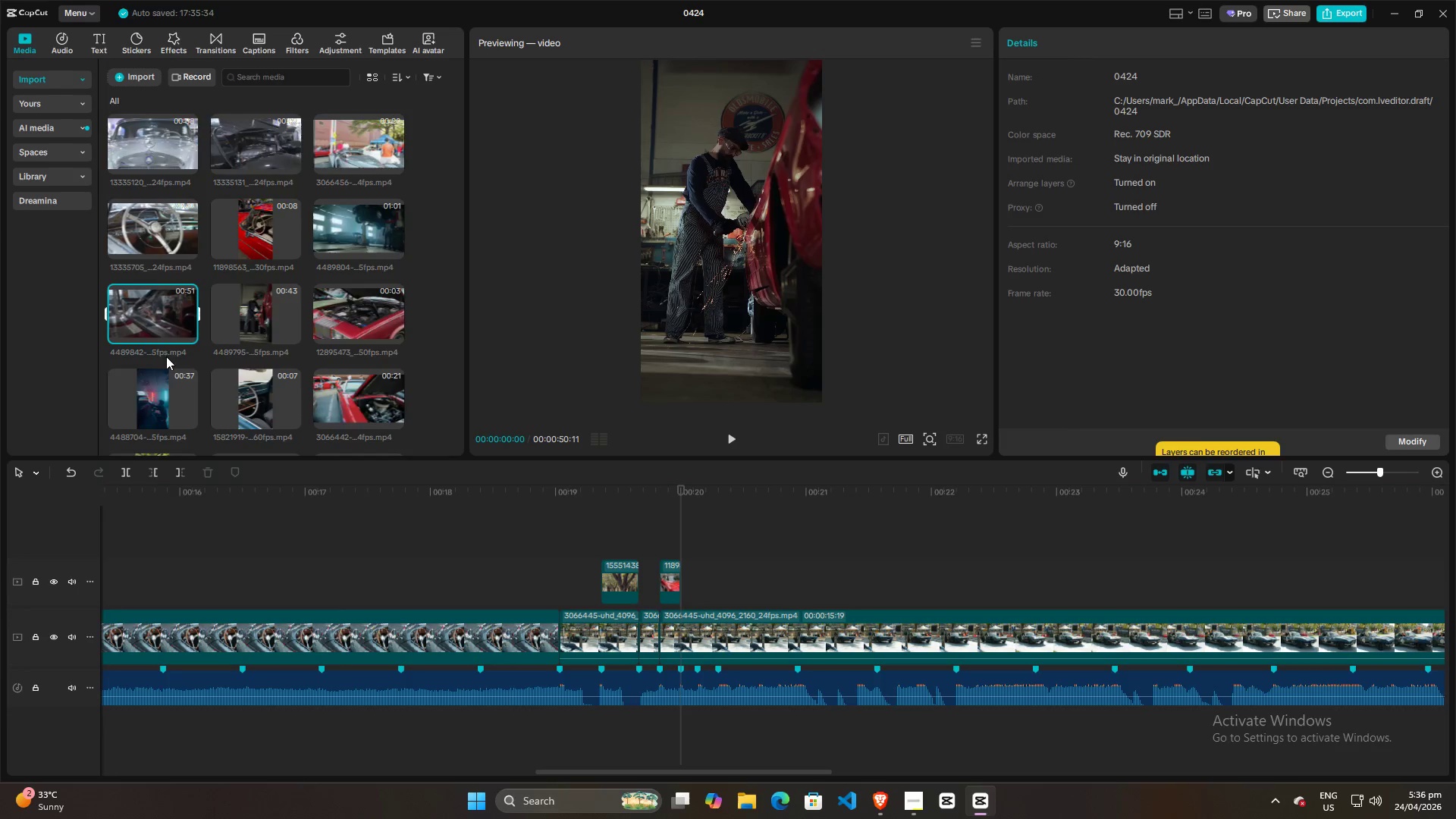 
scroll: coordinate [251, 388], scroll_direction: down, amount: 7.0
 